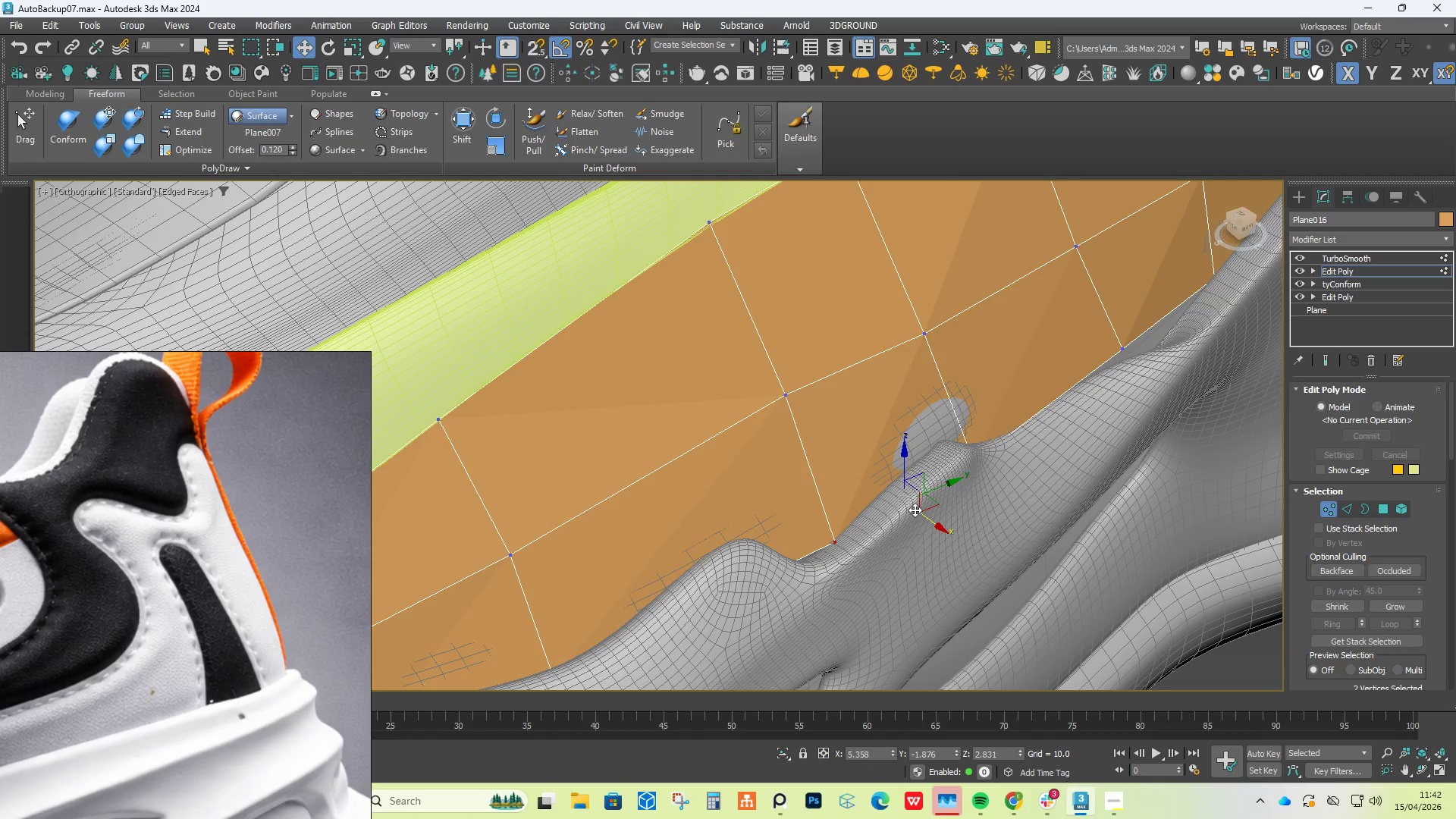 
left_click_drag(start_coordinate=[916, 510], to_coordinate=[920, 516])
 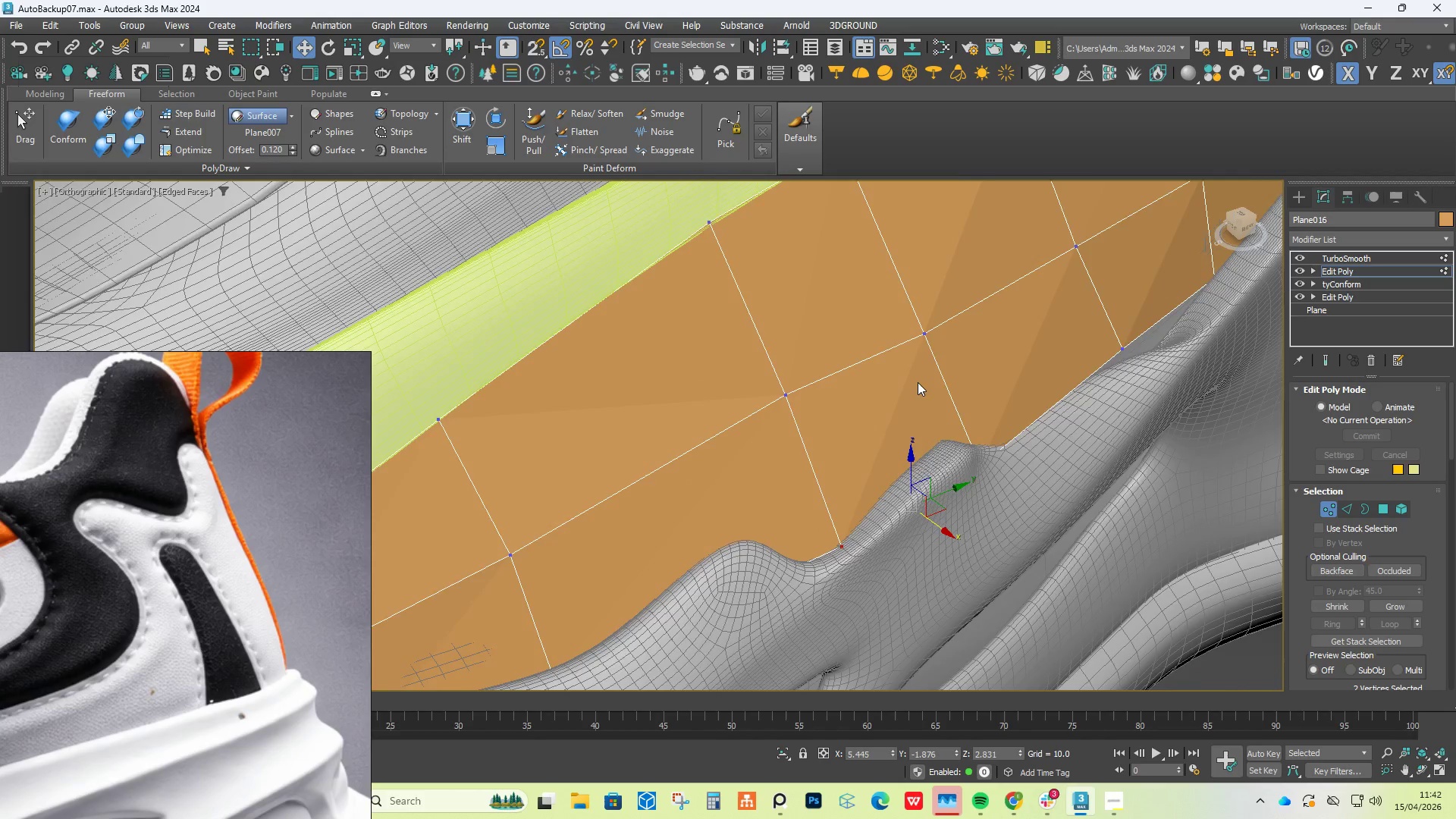 
scroll: coordinate [918, 382], scroll_direction: down, amount: 2.0
 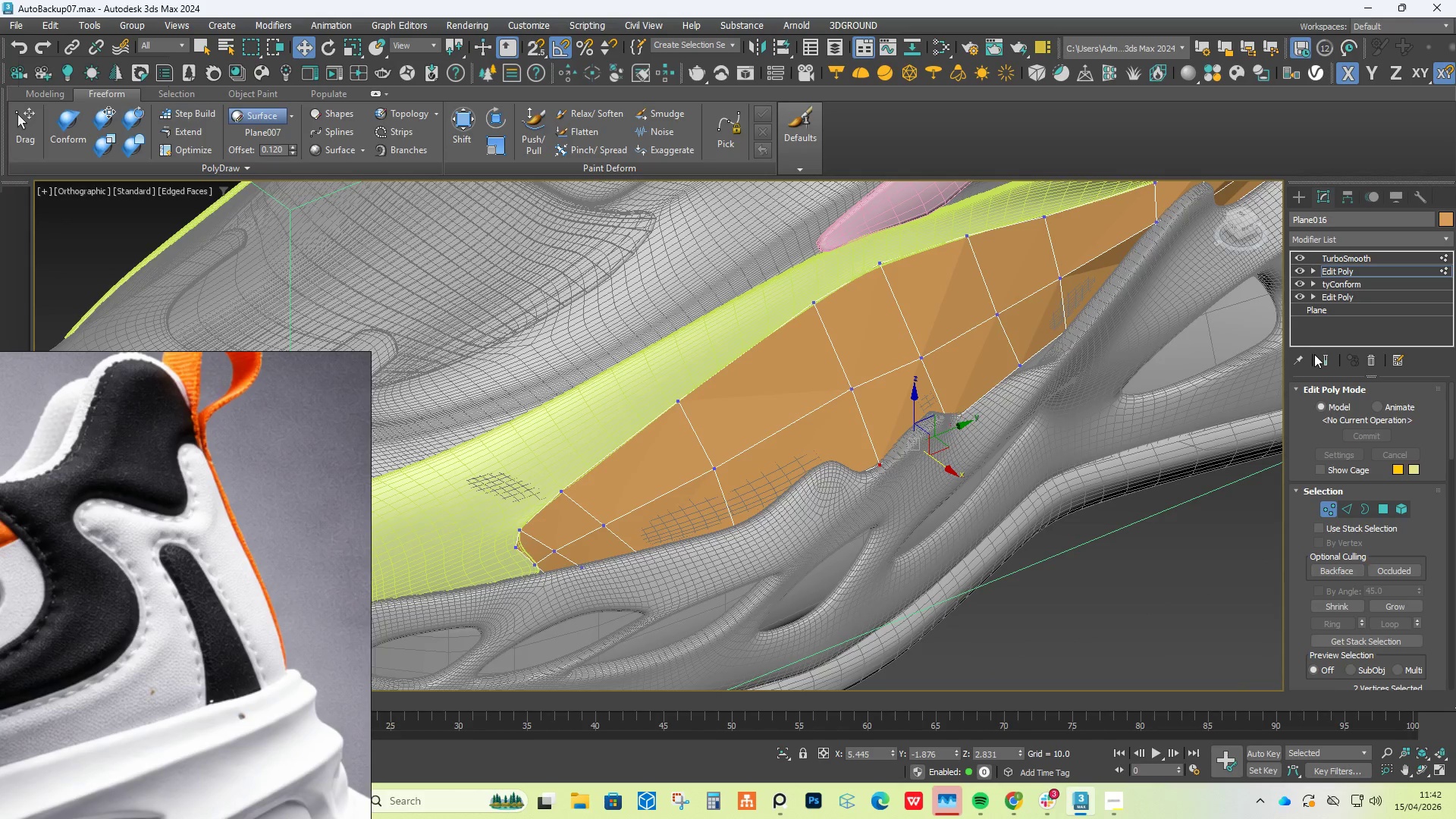 
left_click([1325, 360])
 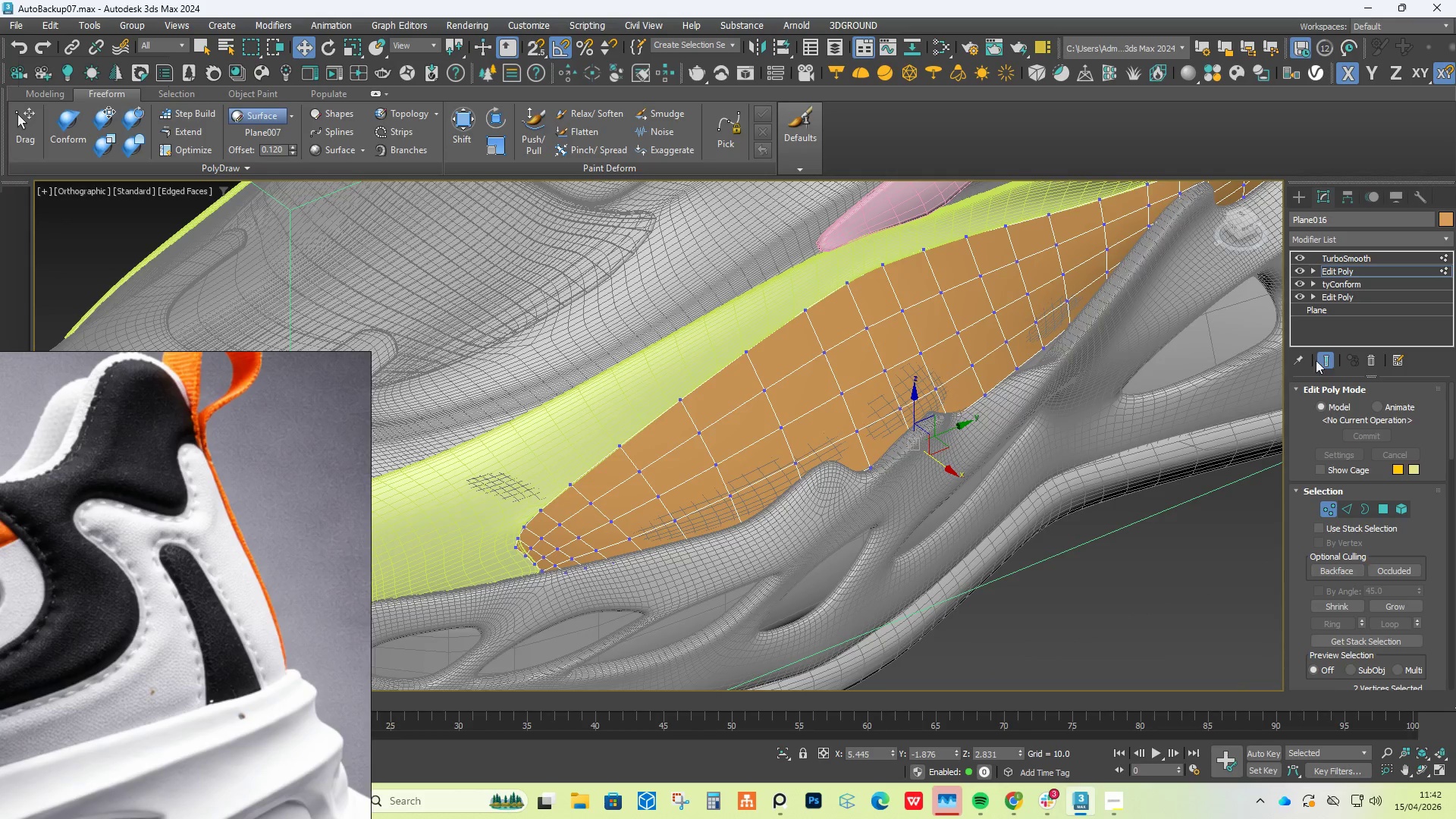 
hold_key(key=AltLeft, duration=1.44)
 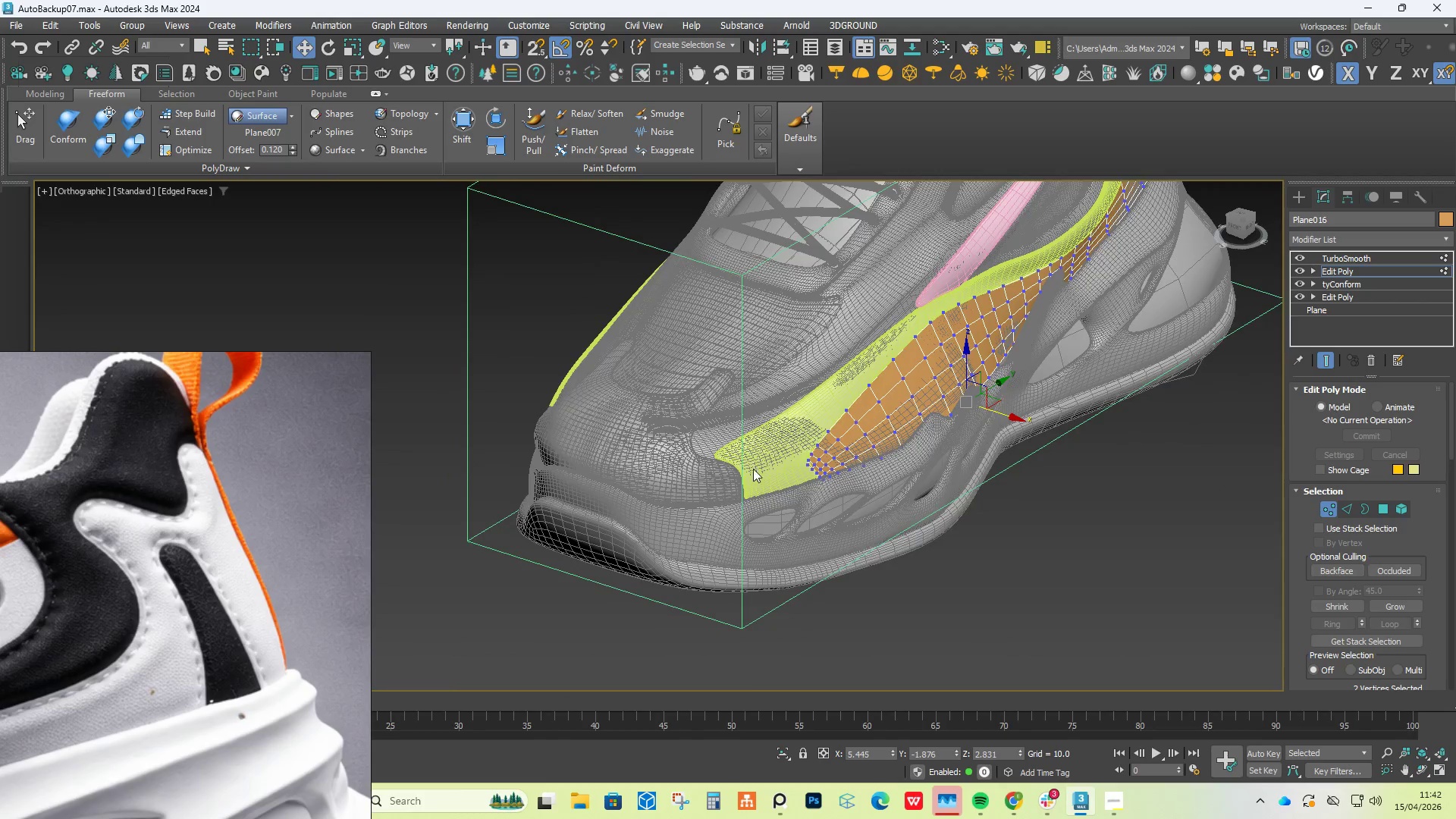 
scroll: coordinate [1018, 360], scroll_direction: down, amount: 2.0
 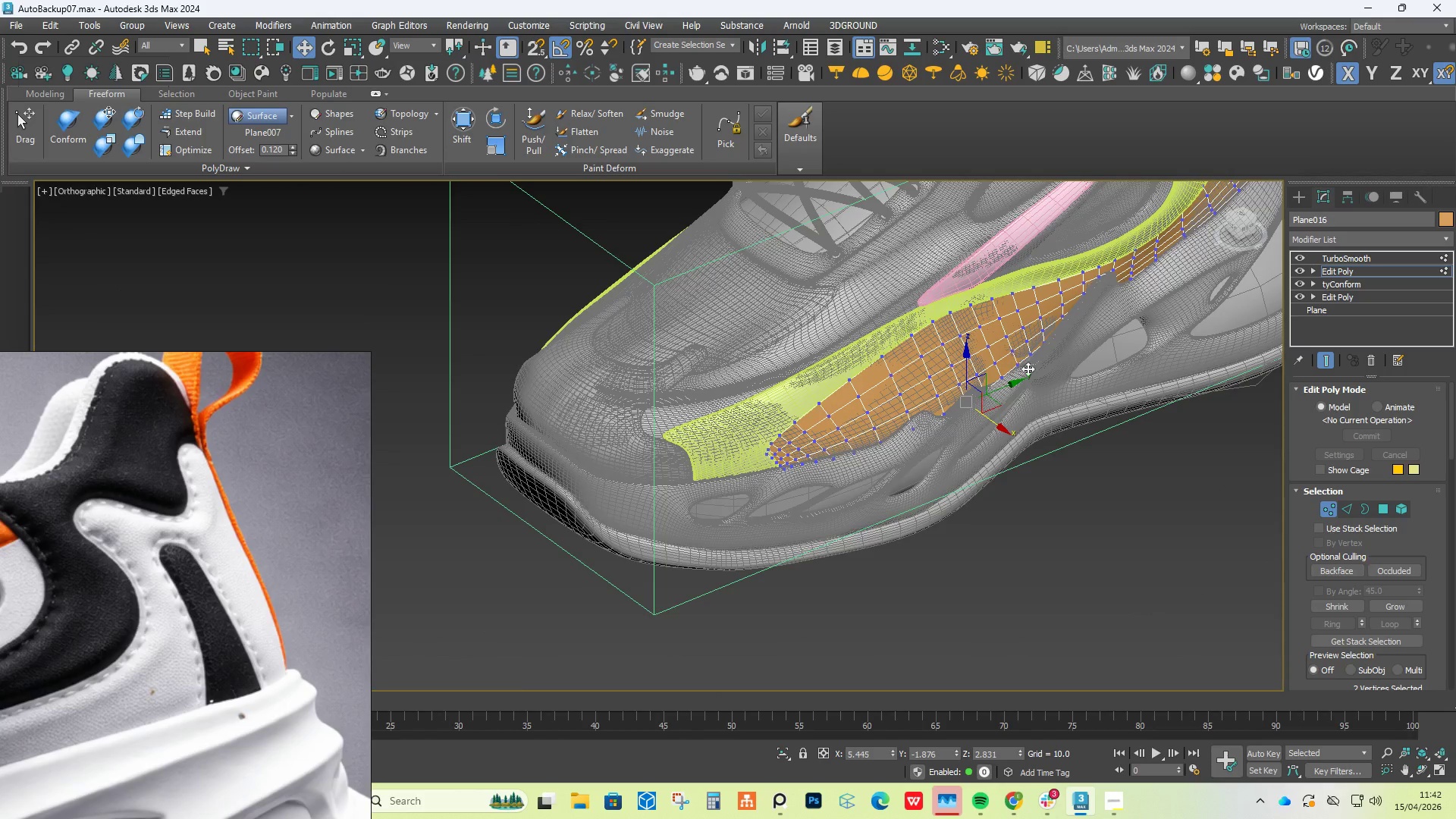 
scroll: coordinate [875, 419], scroll_direction: up, amount: 8.0
 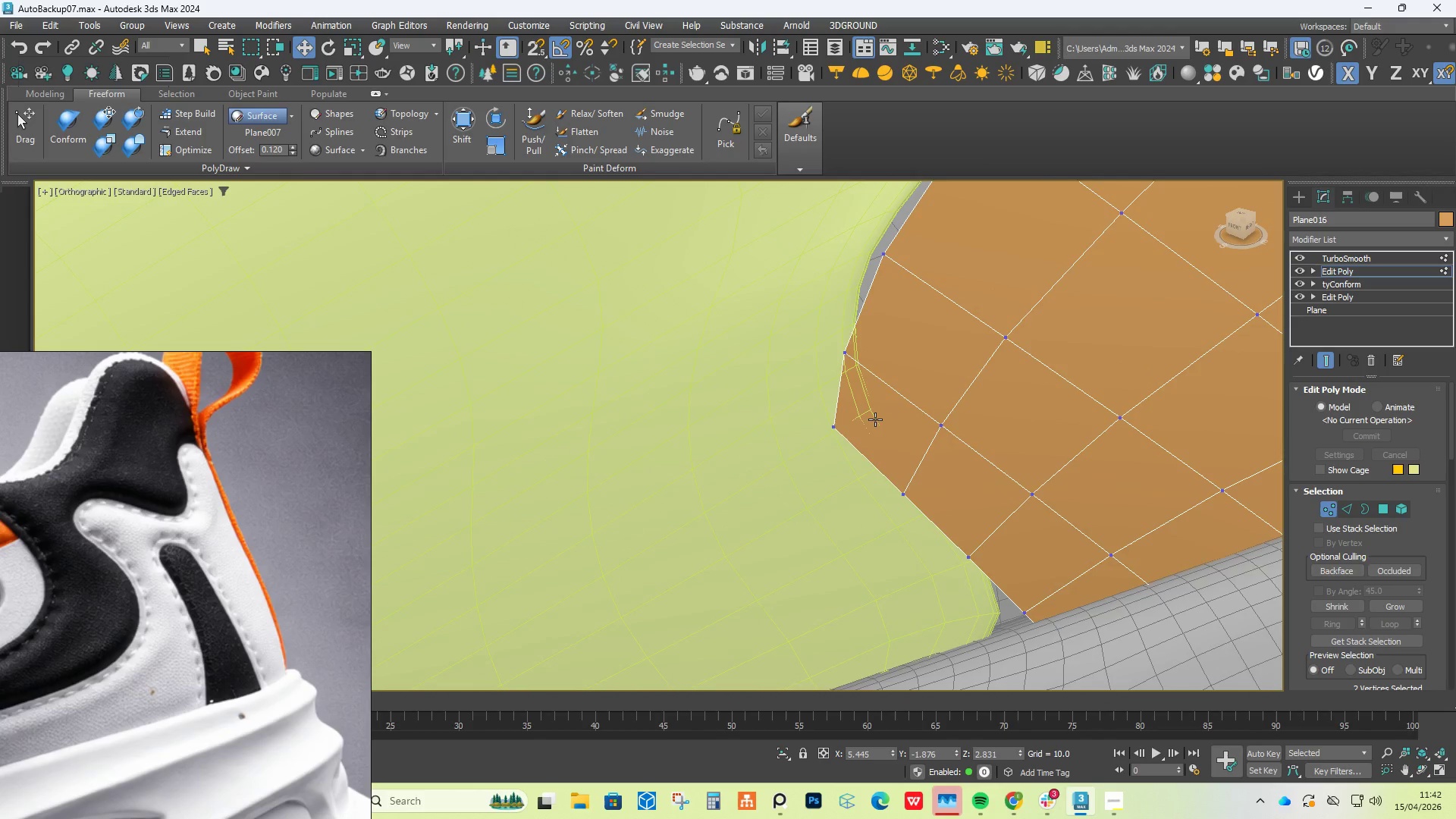 
scroll: coordinate [875, 419], scroll_direction: down, amount: 2.0
 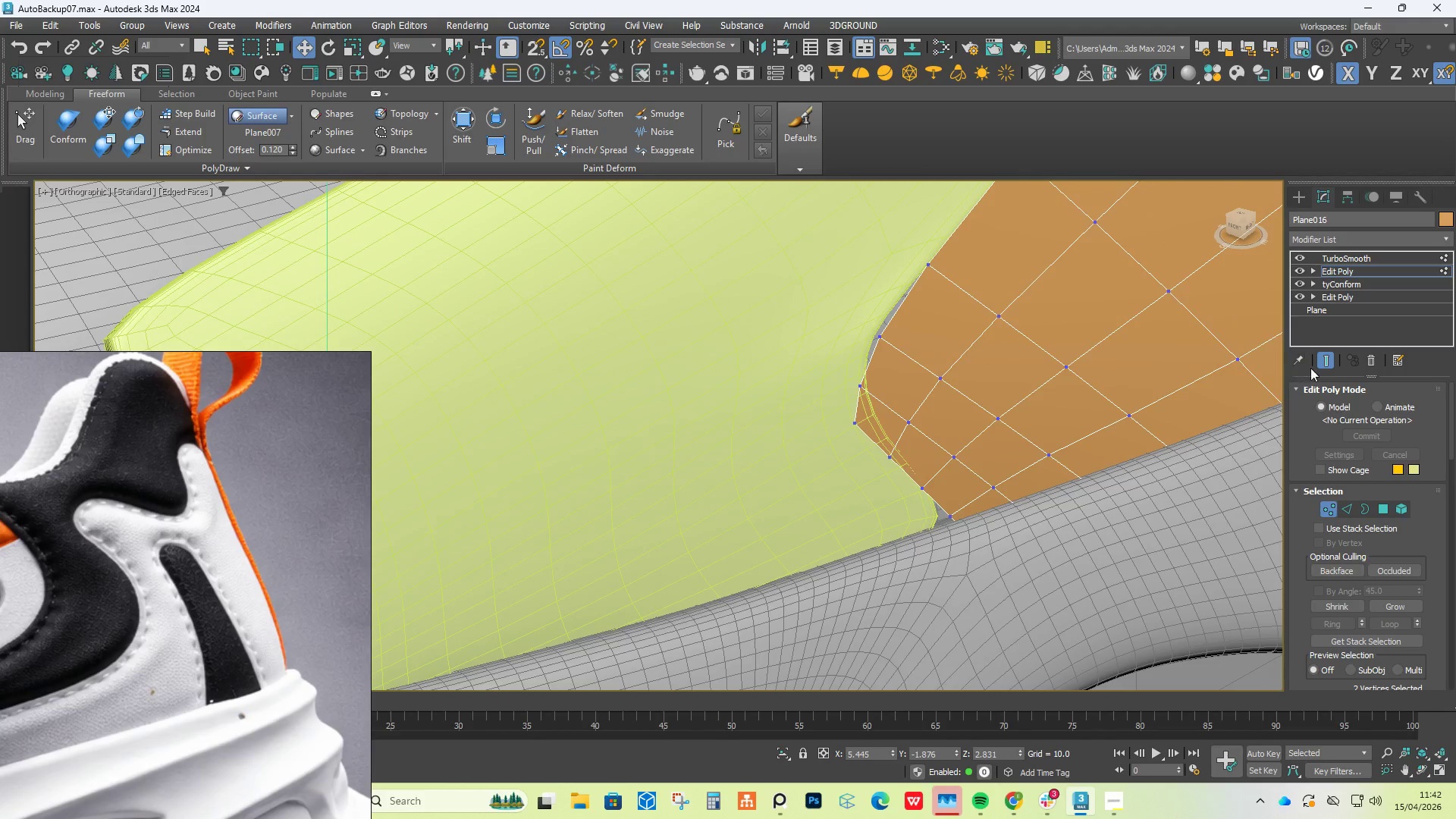 
left_click([1320, 362])
 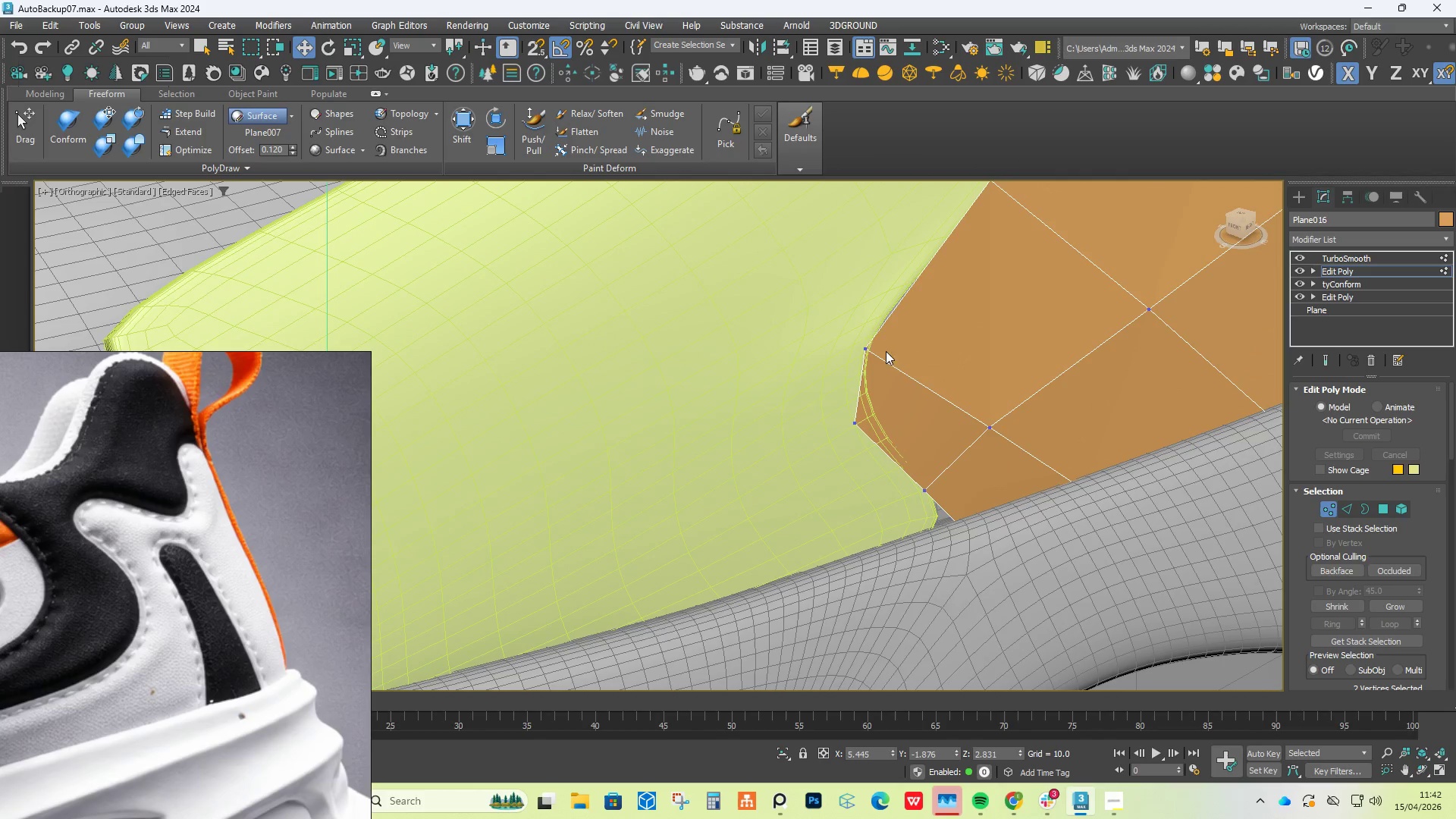 
left_click_drag(start_coordinate=[861, 342], to_coordinate=[899, 380])
 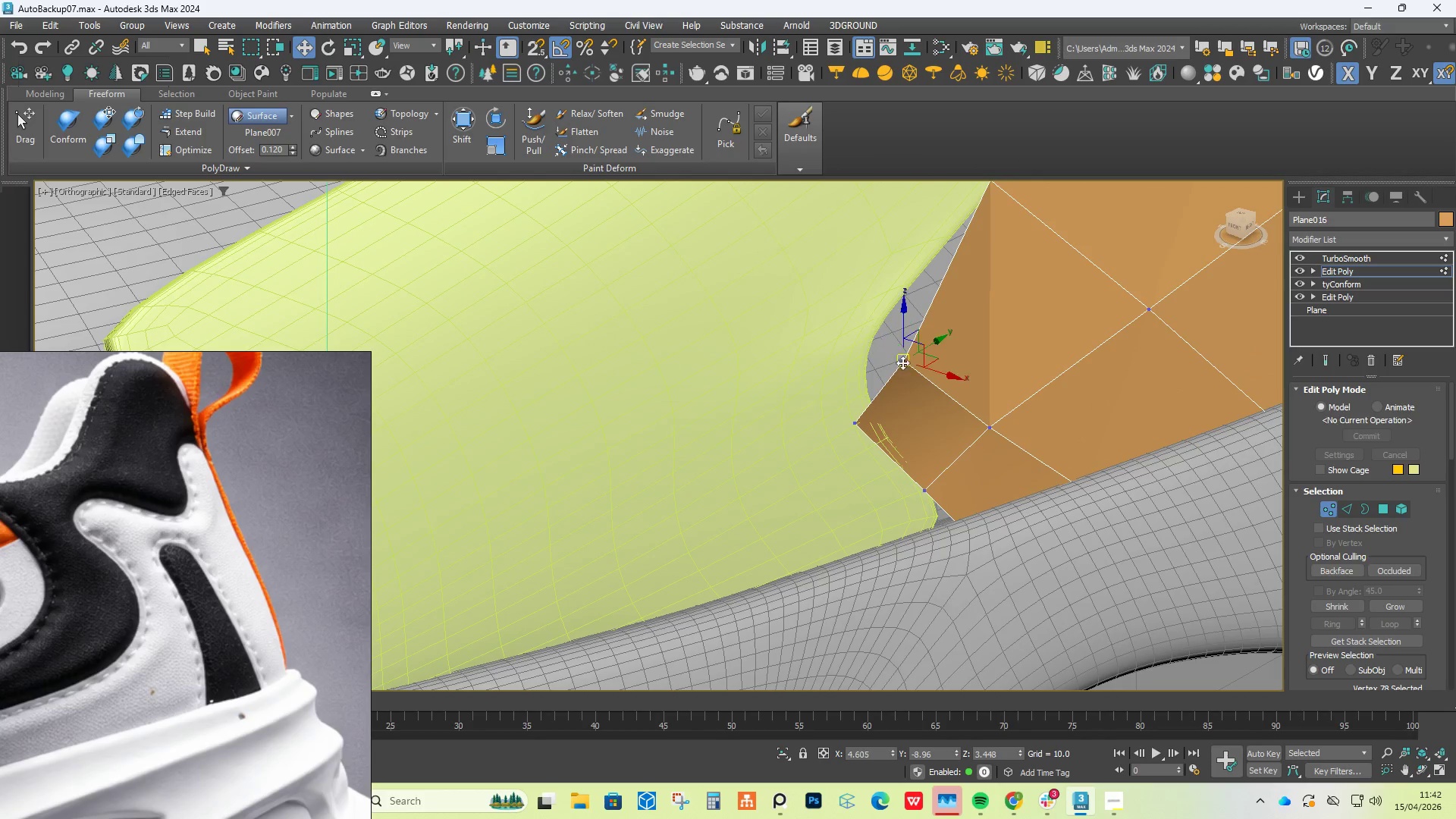 
key(Control+ControlLeft)
 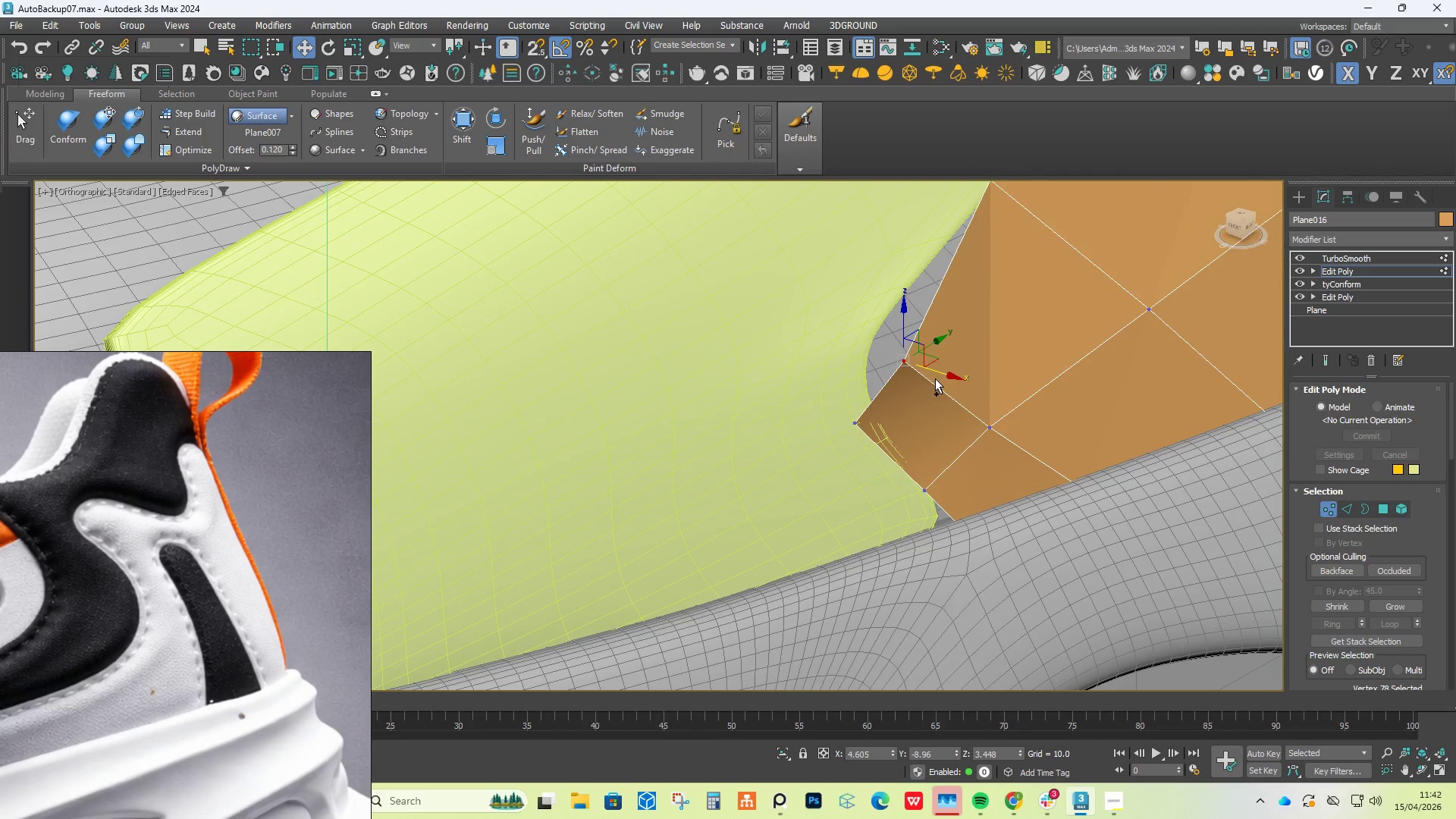 
key(Control+Z)
 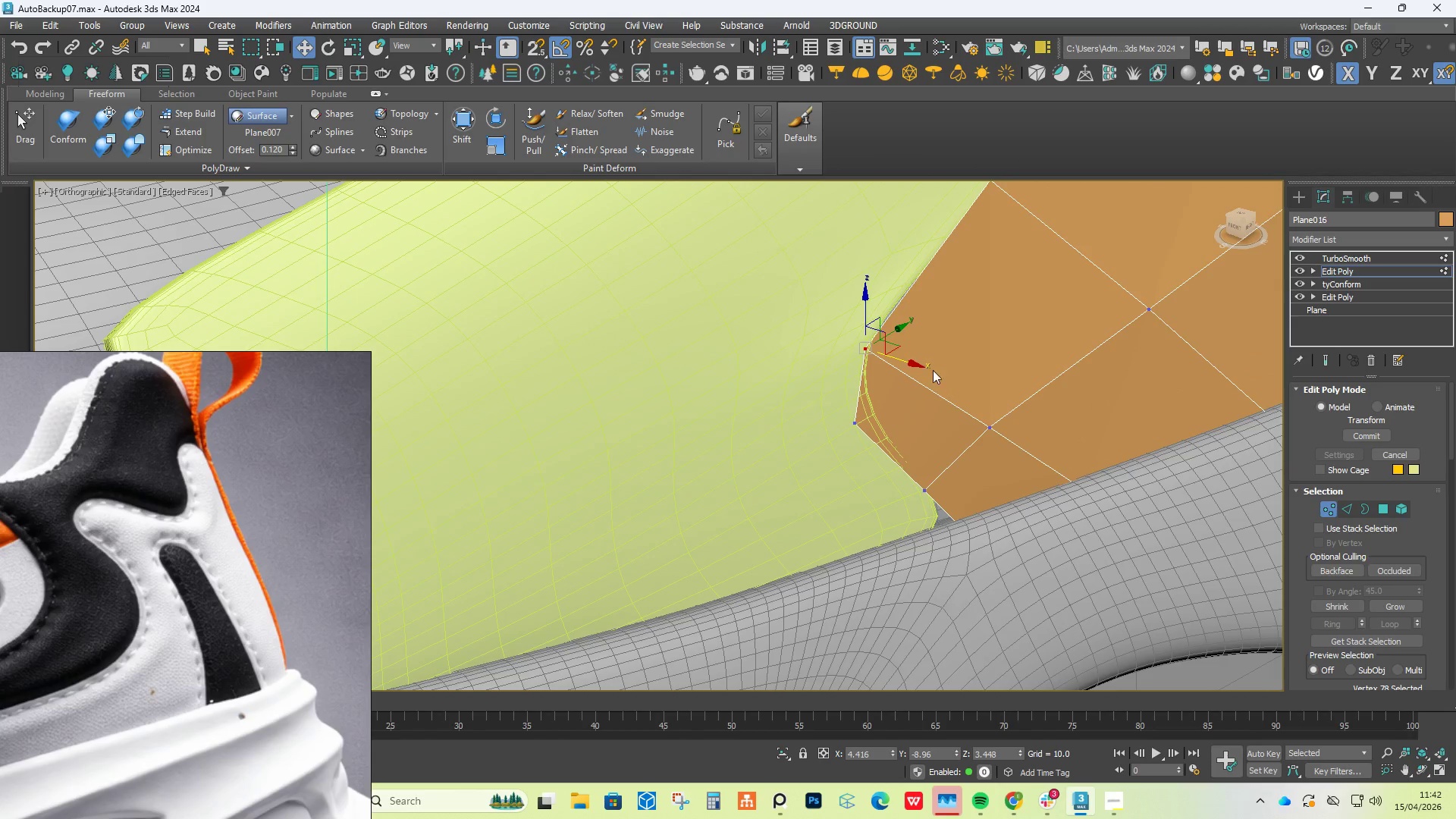 
hold_key(key=AltLeft, duration=0.72)
scroll: coordinate [990, 371], scroll_direction: down, amount: 2.0
 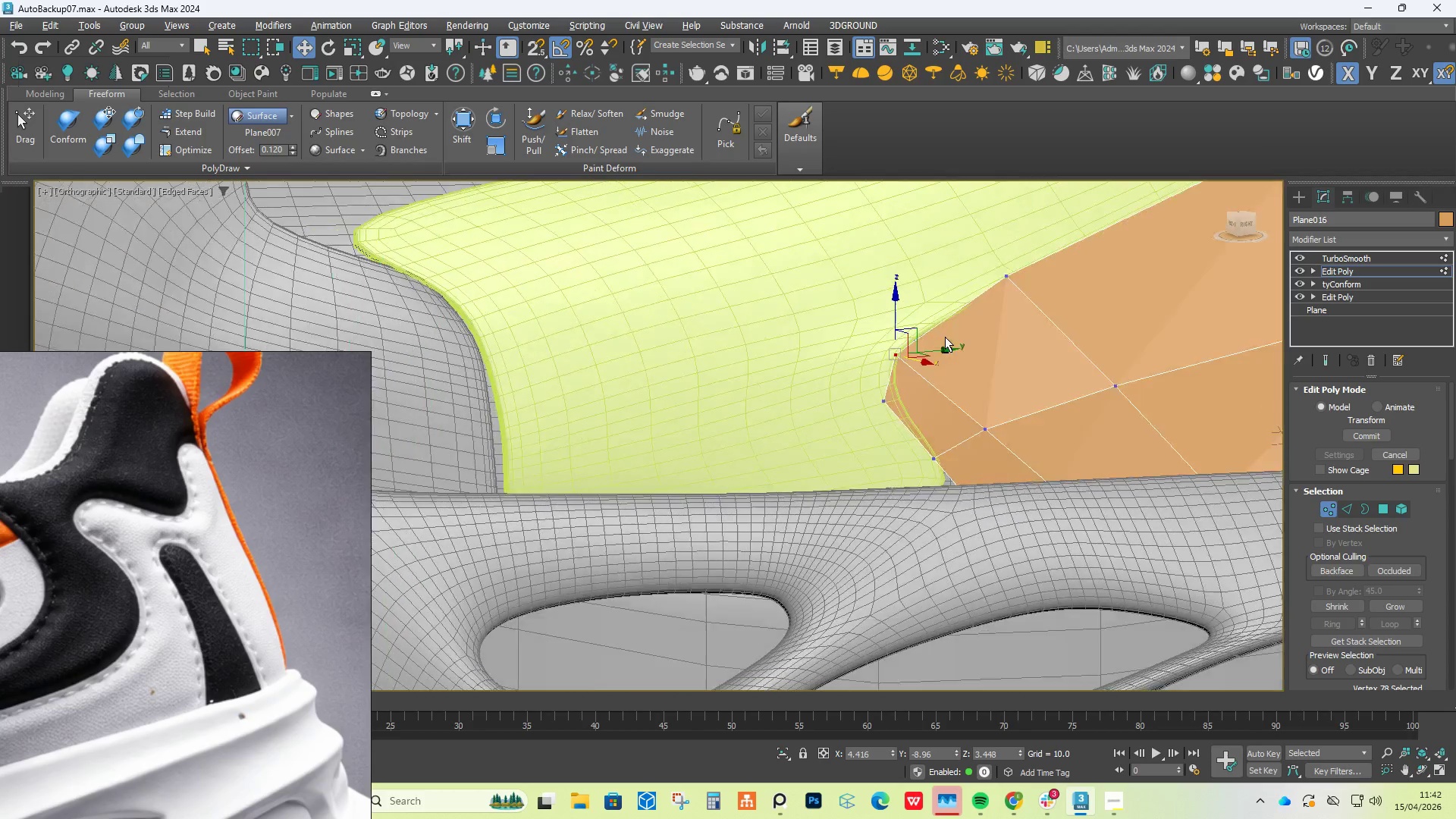 
left_click([173, 129])
 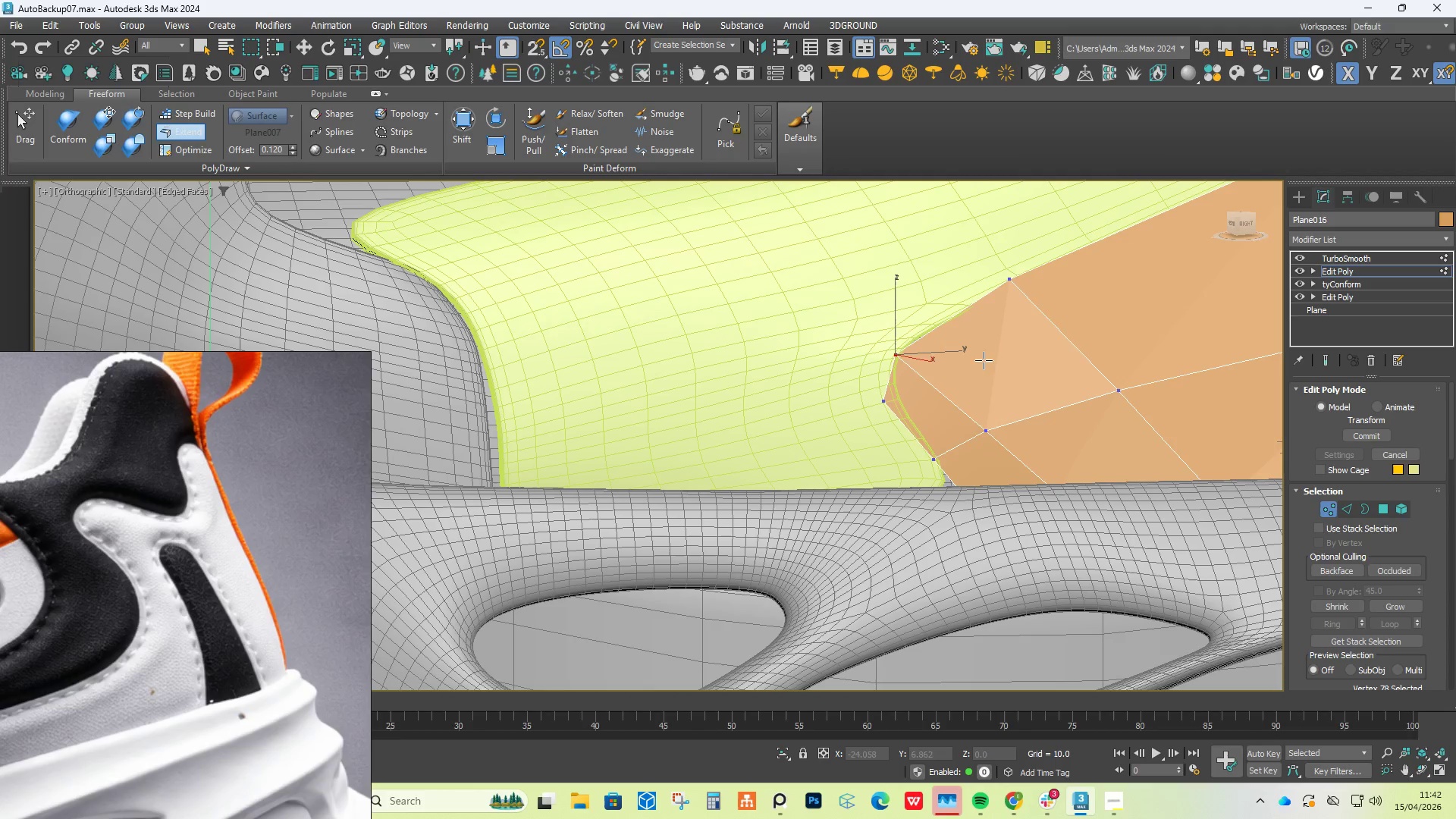 
hold_key(key=ControlLeft, duration=12.58)
hold_key(key=AltLeft, duration=12.58)
hold_key(key=ShiftLeft, duration=1.52)
left_click_drag(start_coordinate=[896, 356], to_coordinate=[918, 333])
 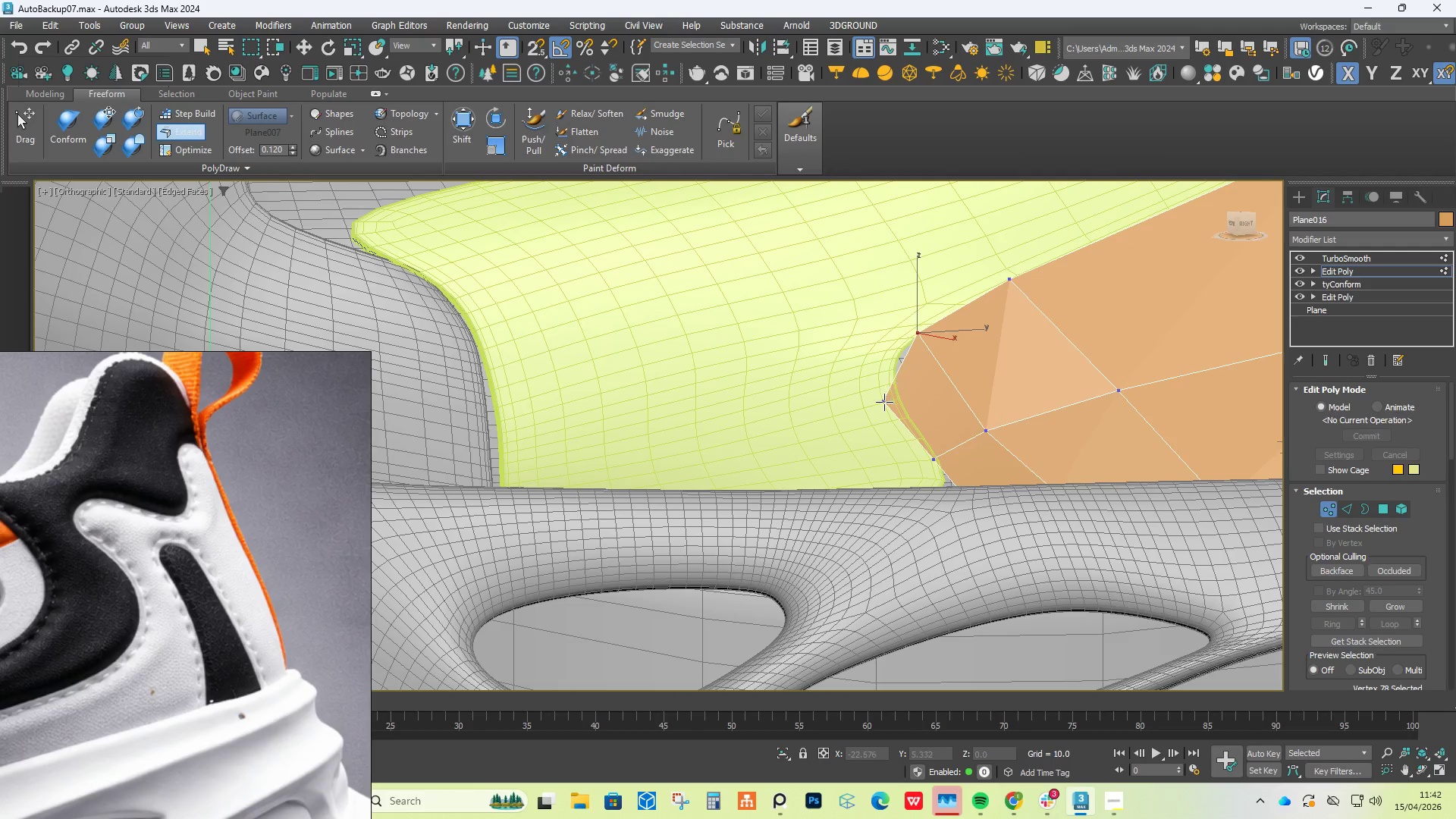 
hold_key(key=ShiftLeft, duration=1.5)
left_click_drag(start_coordinate=[884, 402], to_coordinate=[893, 388])
 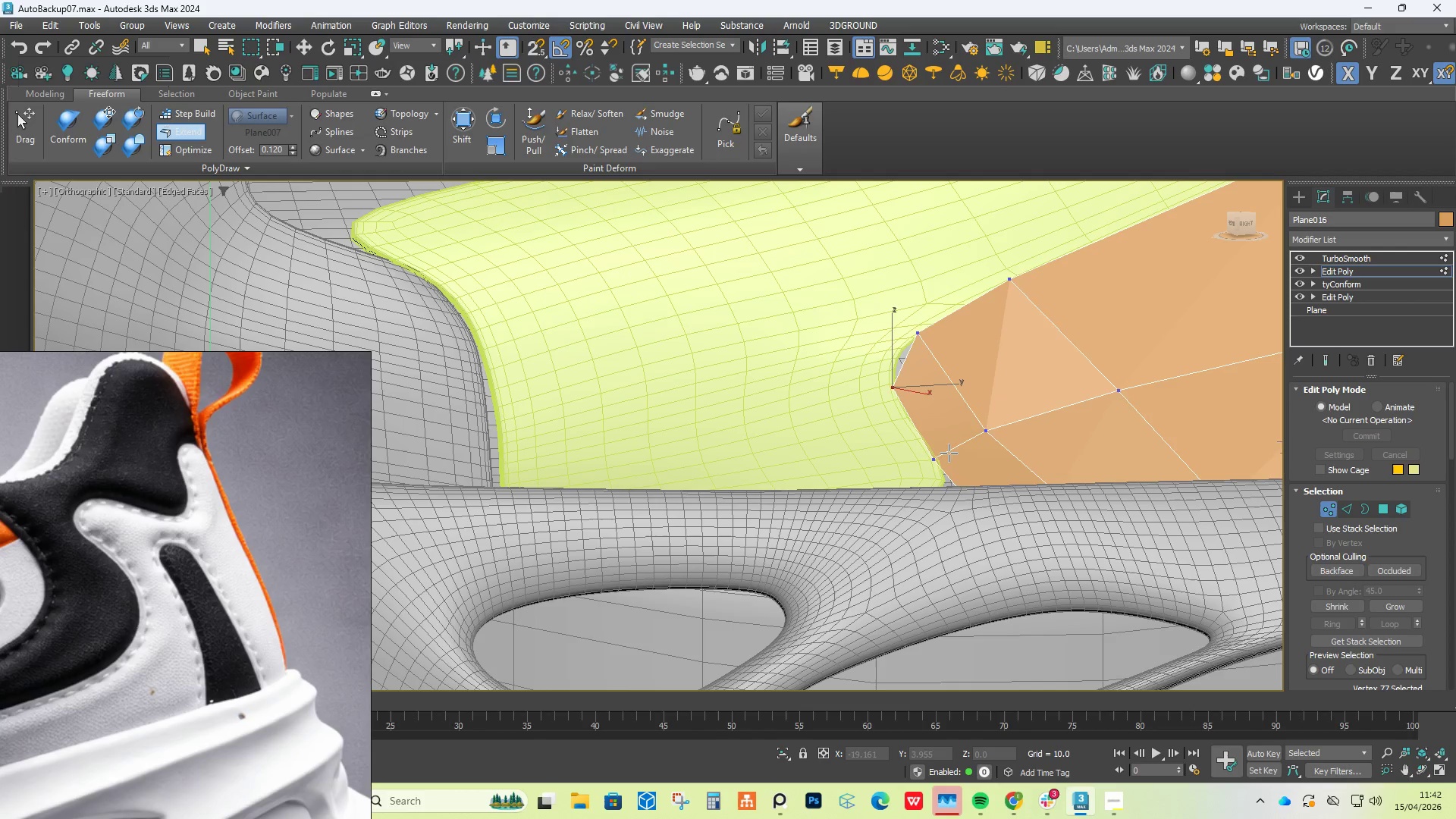 
hold_key(key=ShiftLeft, duration=1.5)
left_click_drag(start_coordinate=[972, 507], to_coordinate=[938, 519])
 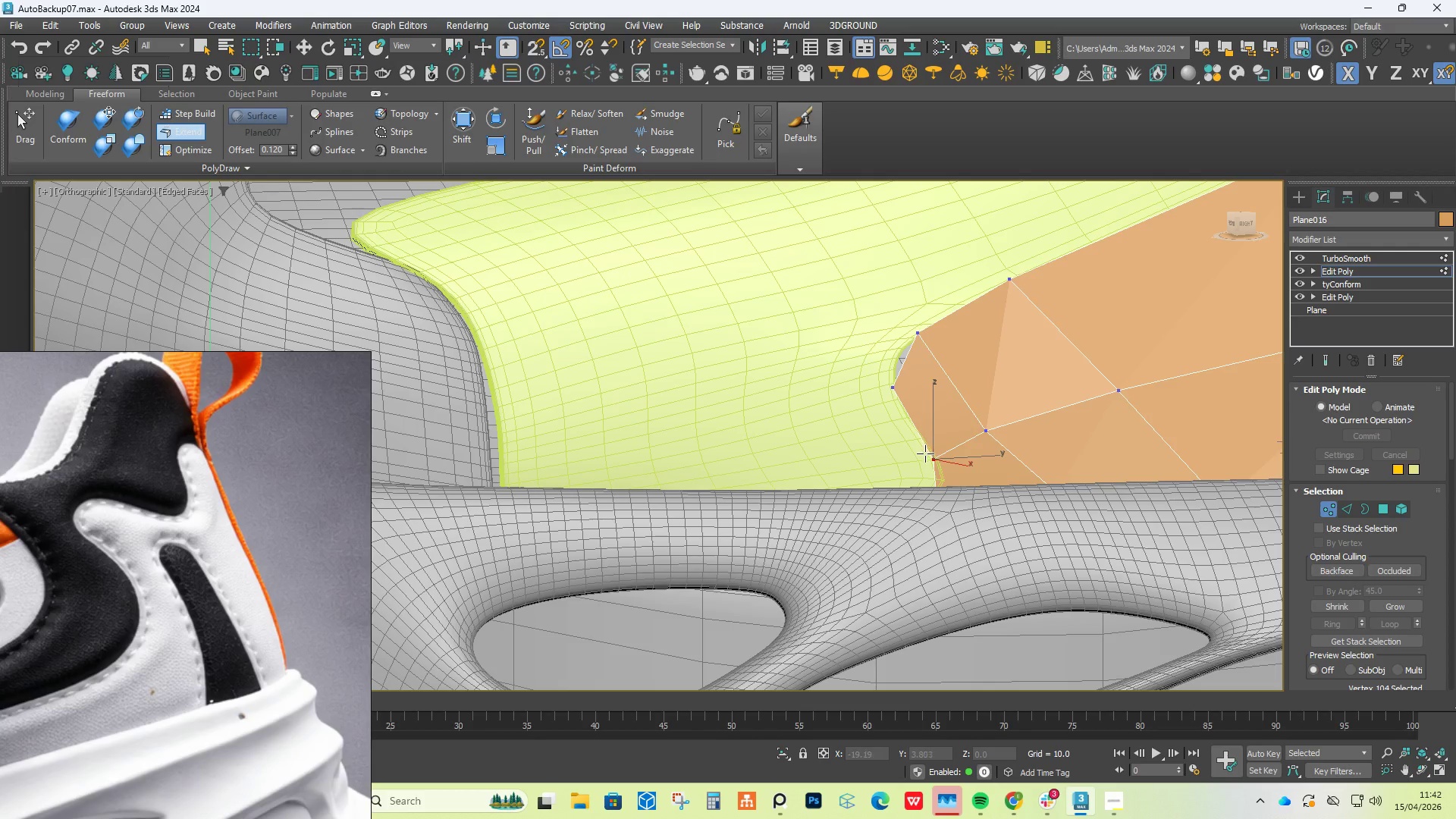 
hold_key(key=ShiftLeft, duration=1.51)
left_click_drag(start_coordinate=[925, 454], to_coordinate=[941, 463])
 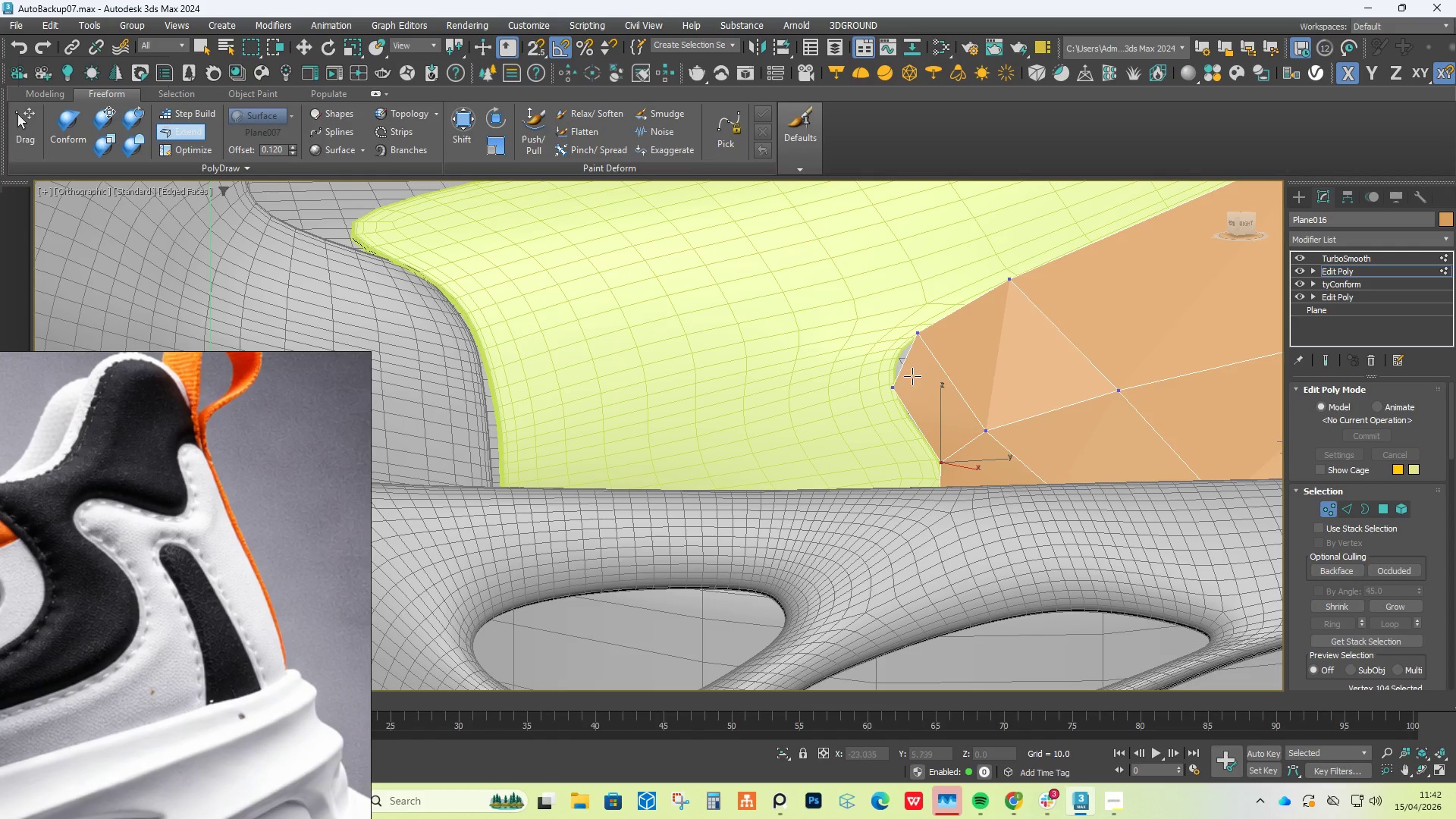 
hold_key(key=ShiftLeft, duration=1.5)
 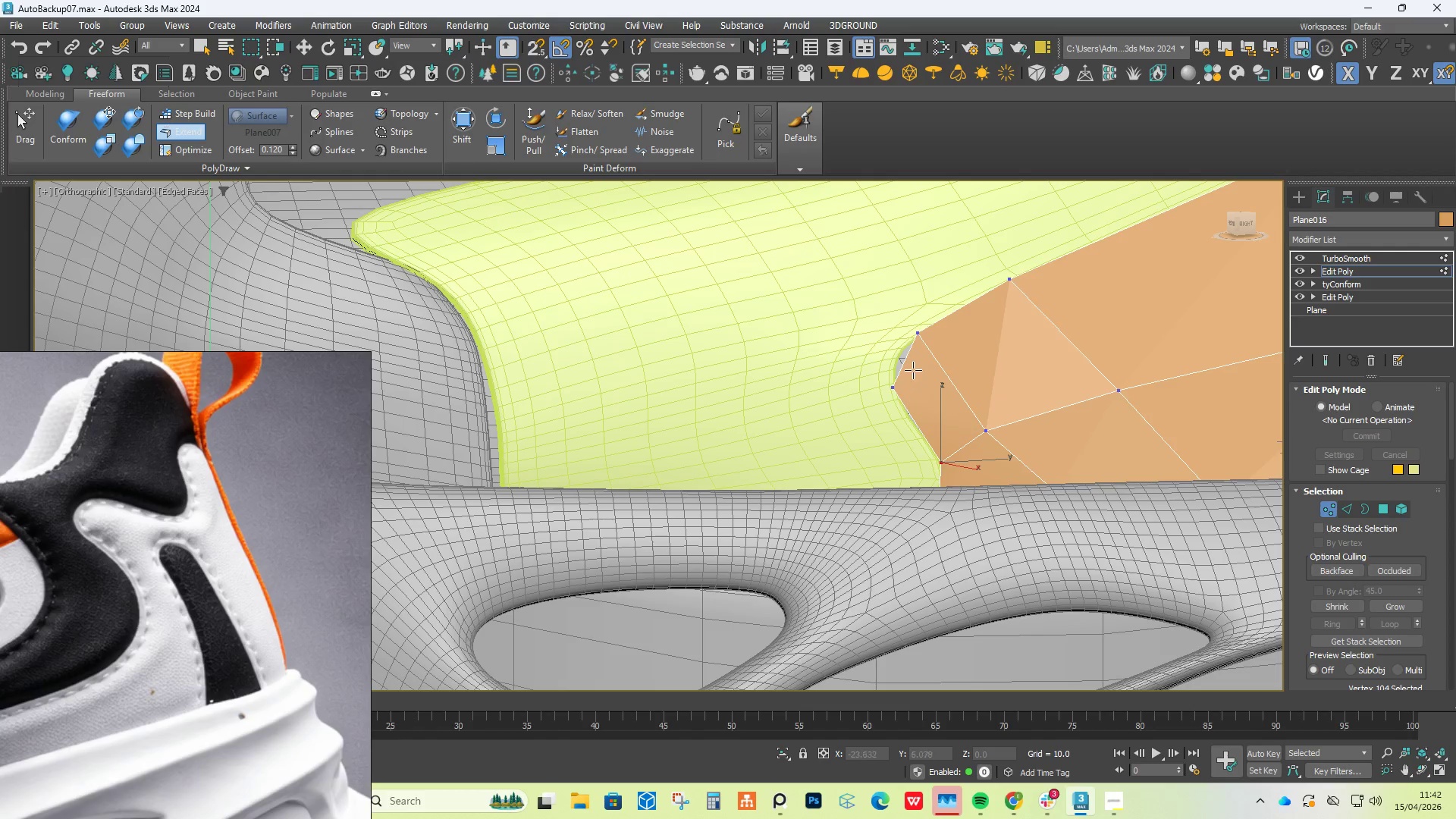 
hold_key(key=ShiftLeft, duration=1.5)
left_click_drag(start_coordinate=[984, 428], to_coordinate=[997, 422])
 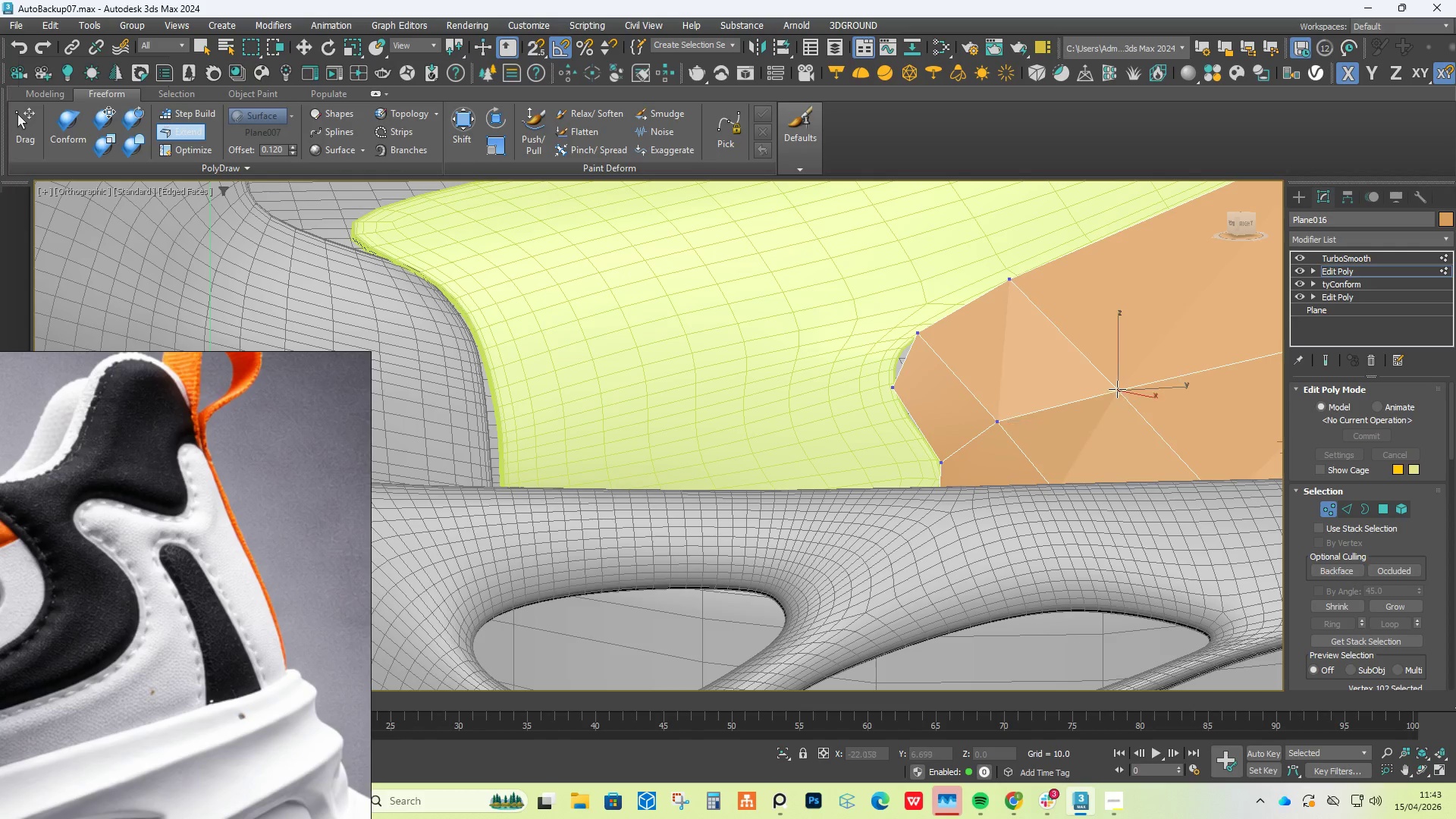 
hold_key(key=ShiftLeft, duration=1.52)
left_click_drag(start_coordinate=[1122, 391], to_coordinate=[1130, 391])
 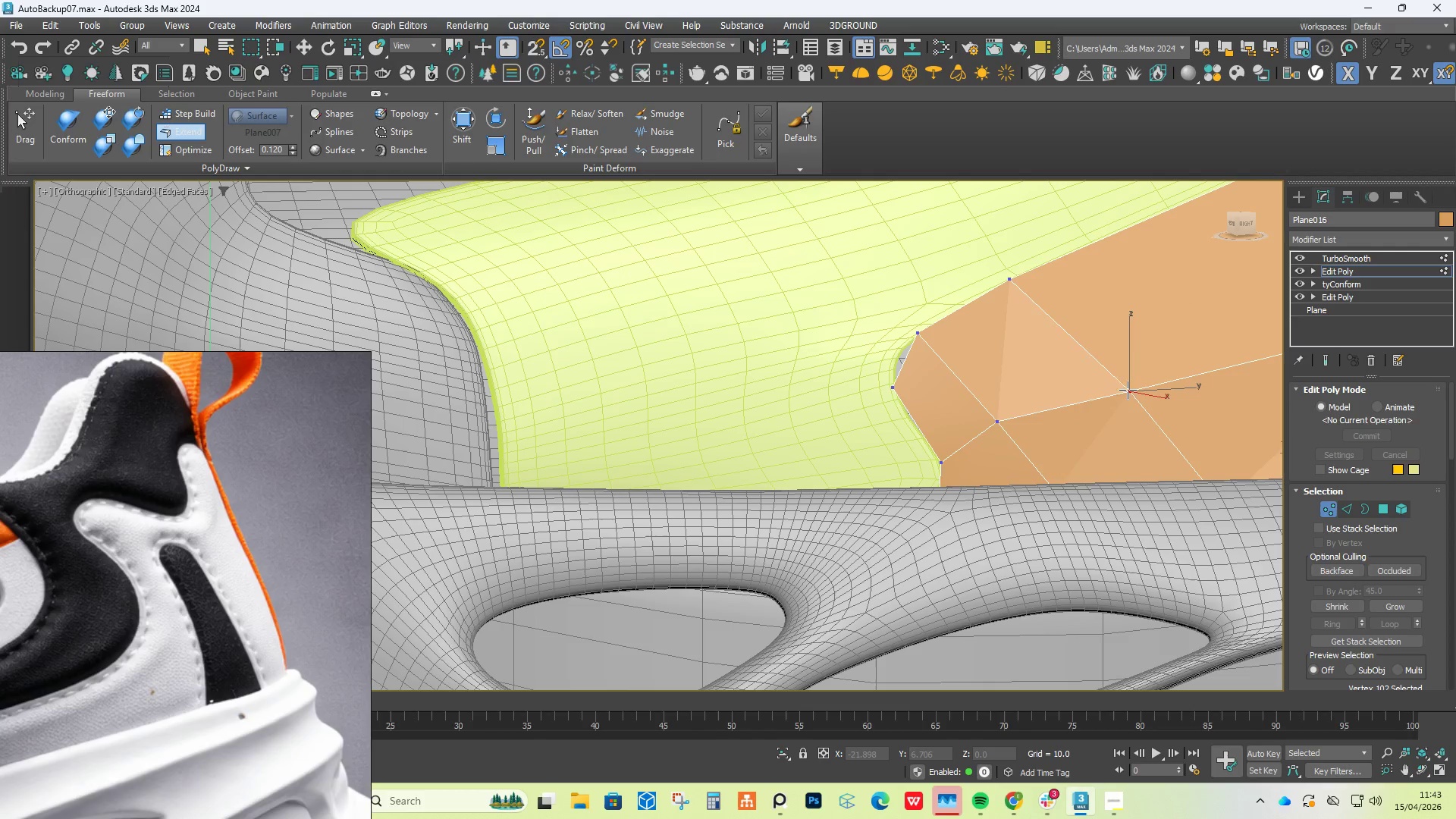 
hold_key(key=ShiftLeft, duration=1.51)
left_click_drag(start_coordinate=[896, 388], to_coordinate=[897, 400])
 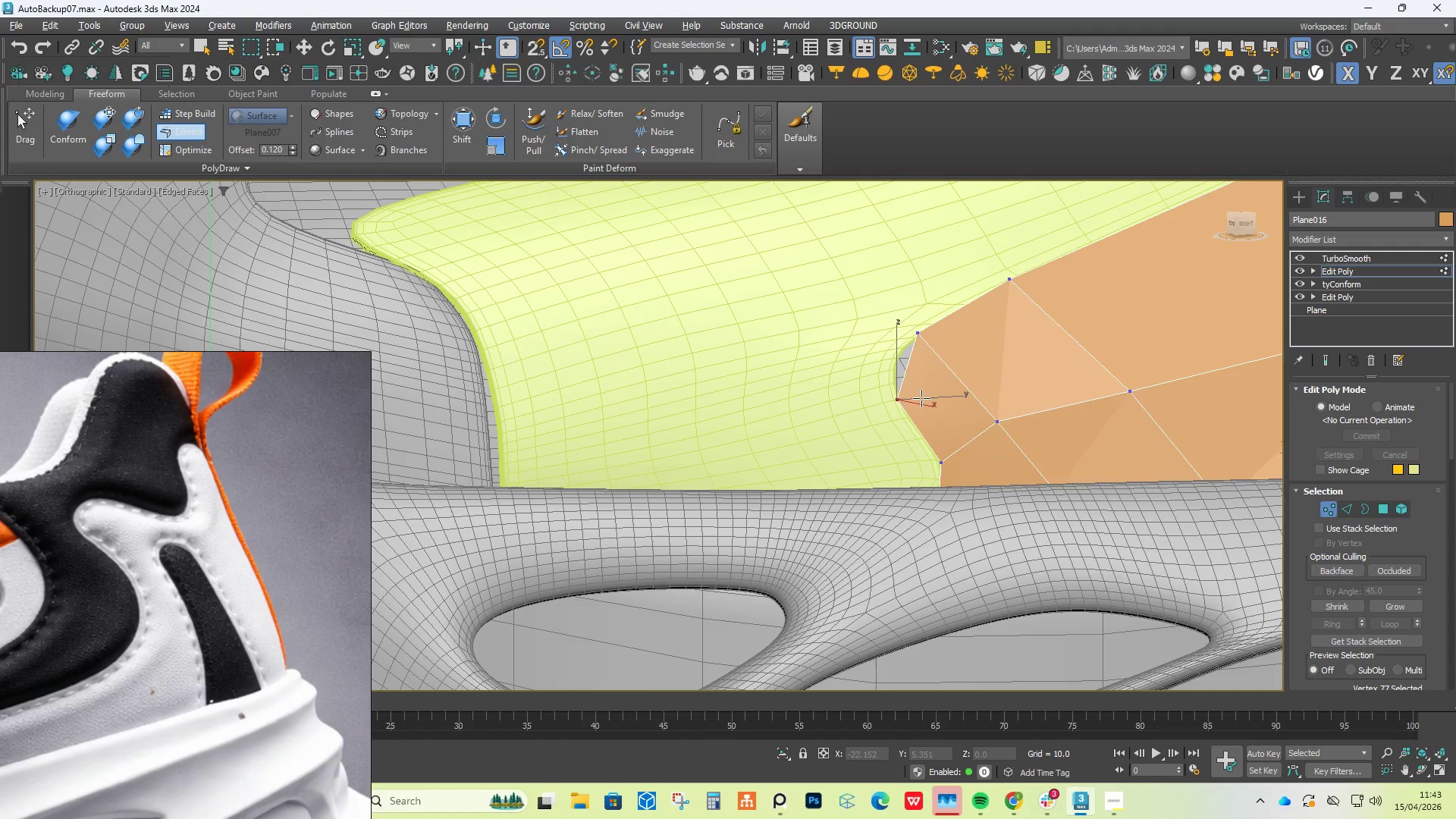 
hold_key(key=ShiftLeft, duration=0.48)
 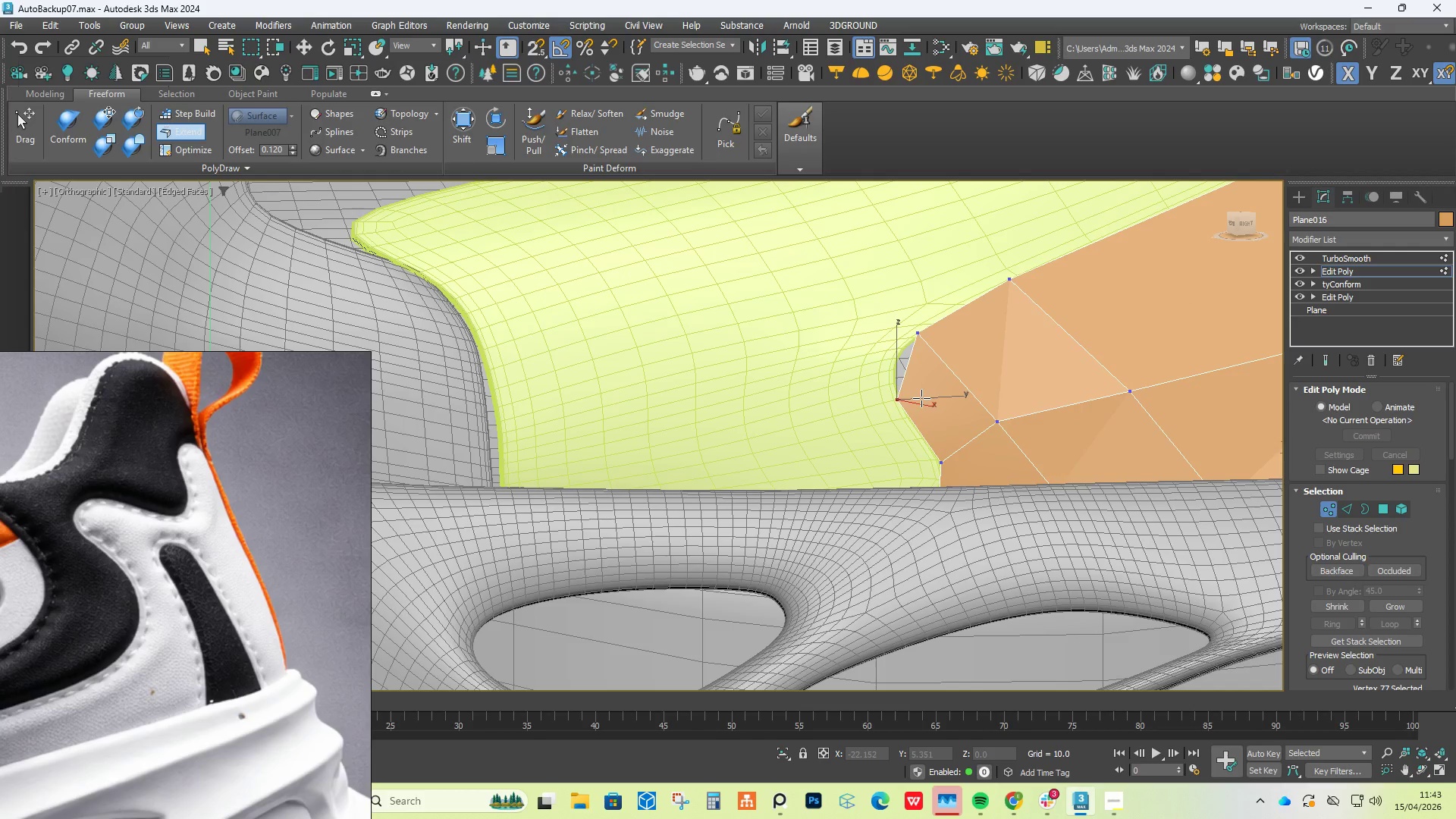 
key(Alt+1)
 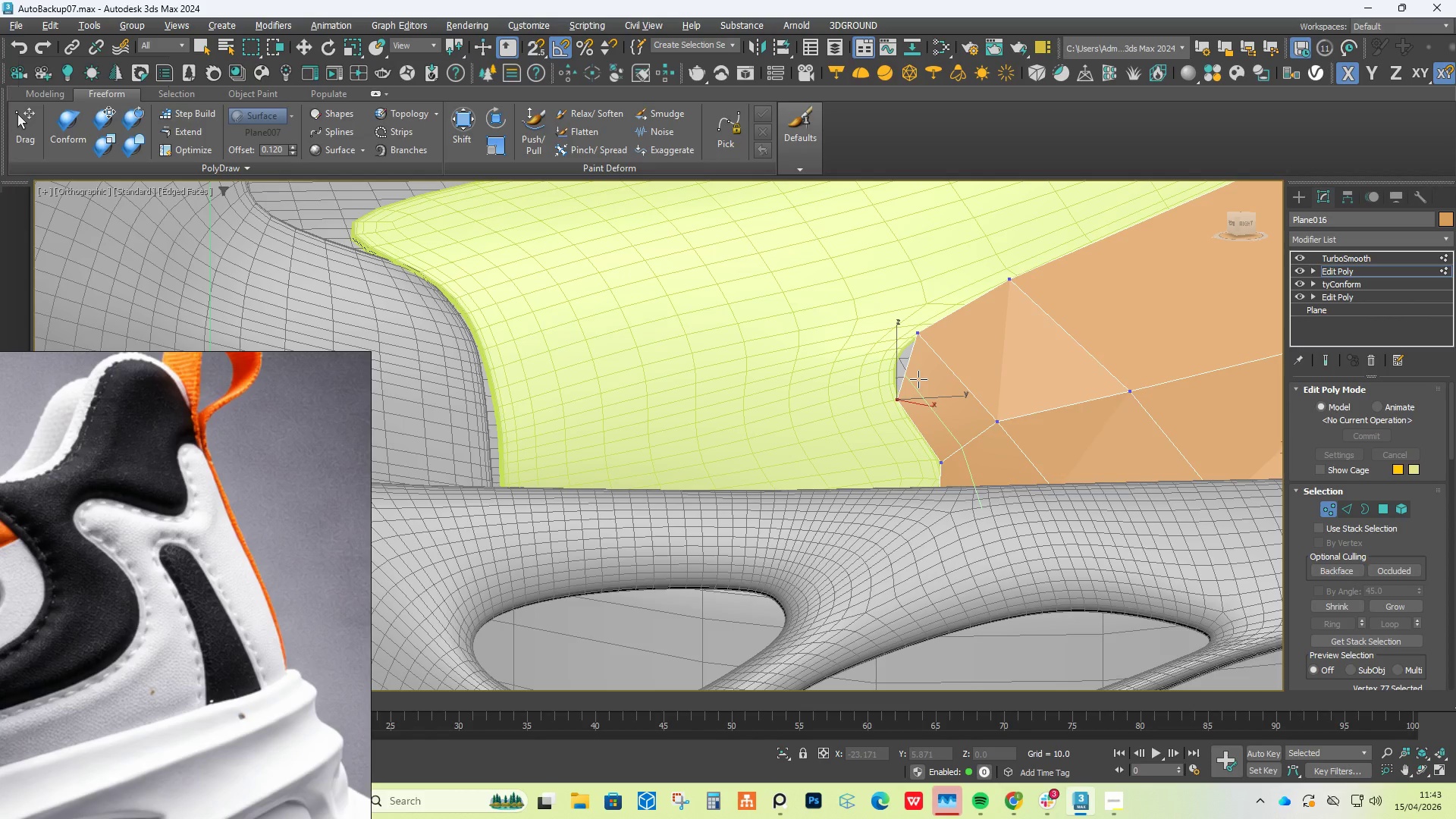 
left_click([918, 379])
 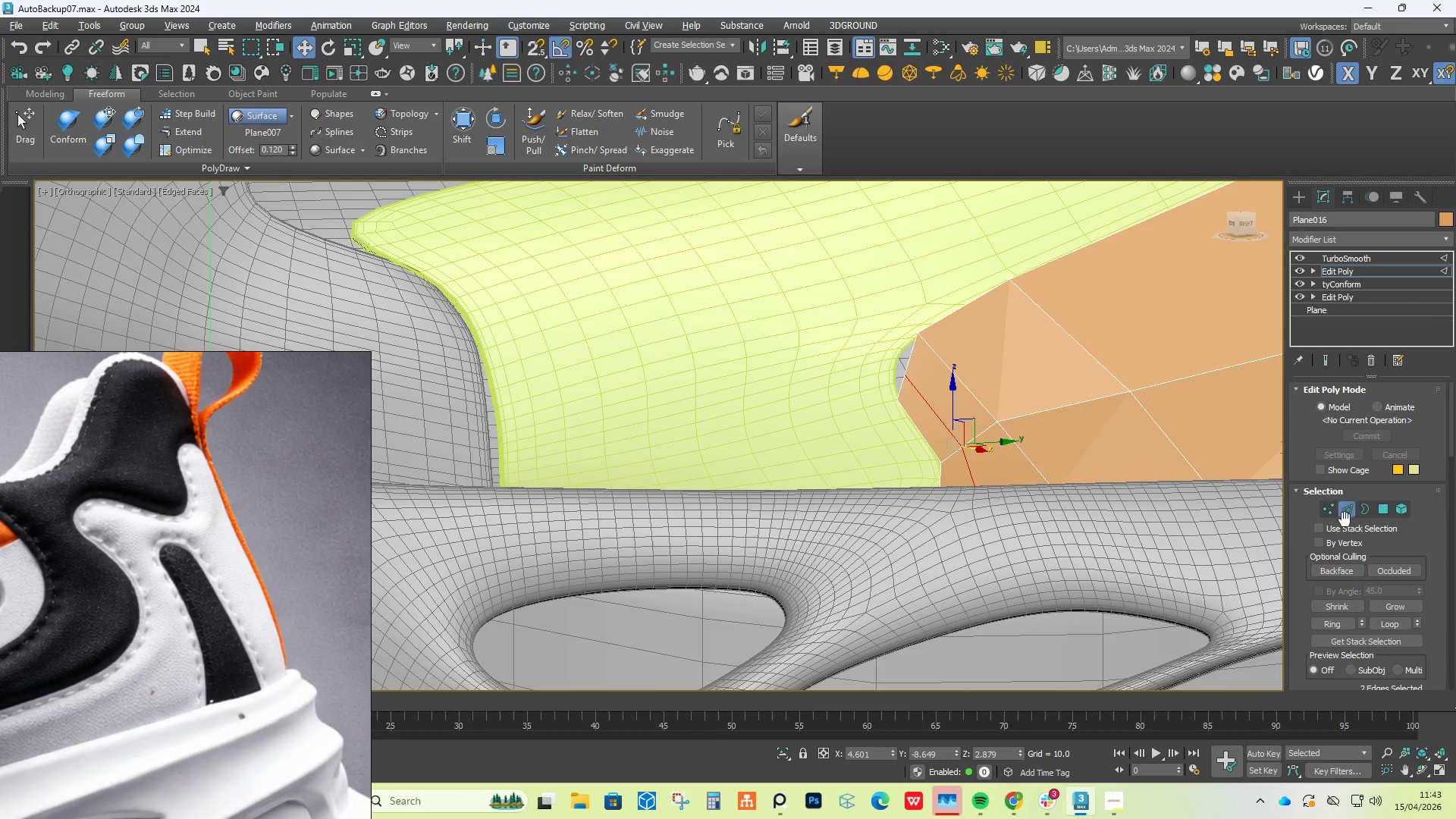 
left_click([1332, 514])
 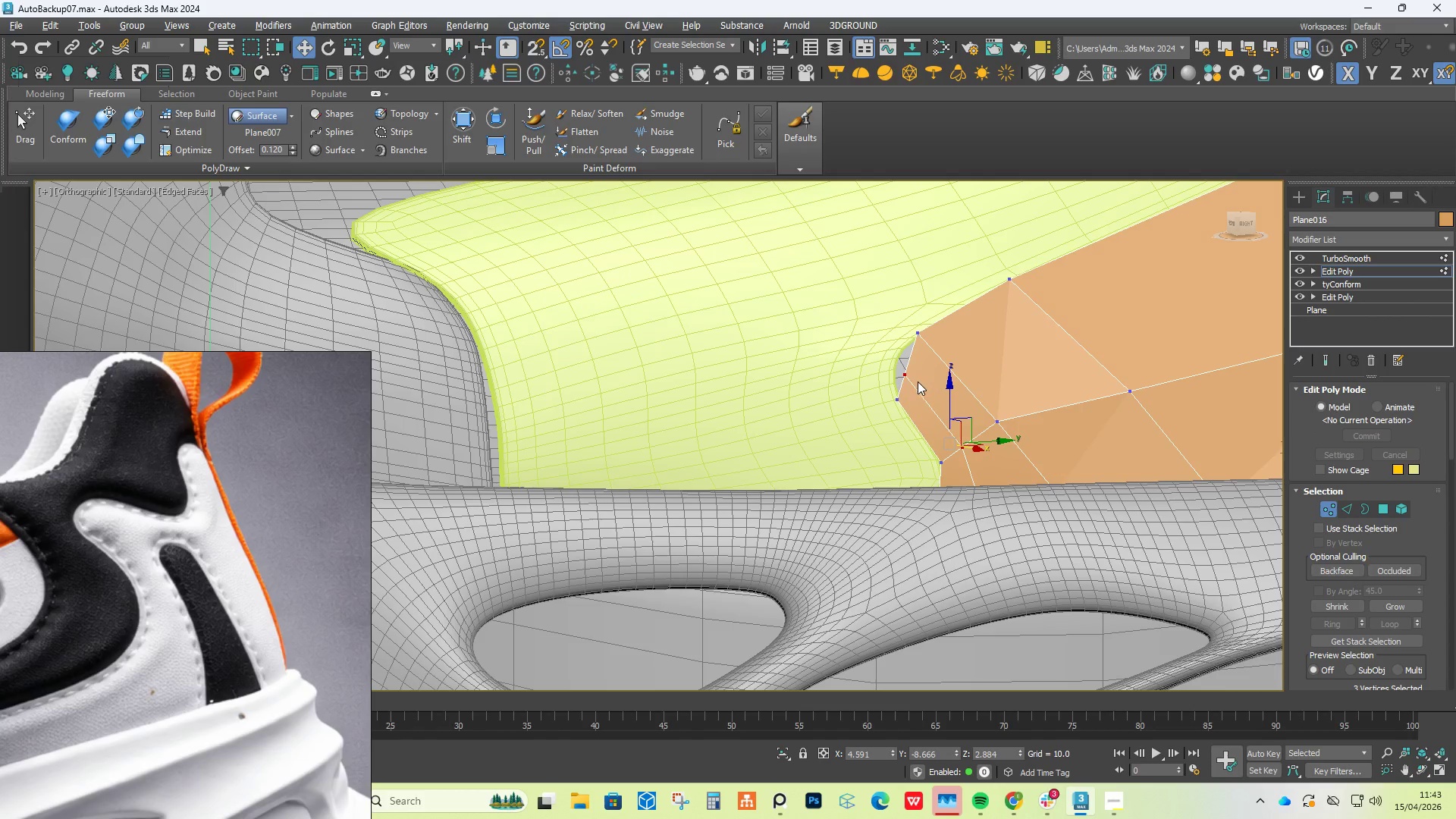 
left_click([902, 378])
 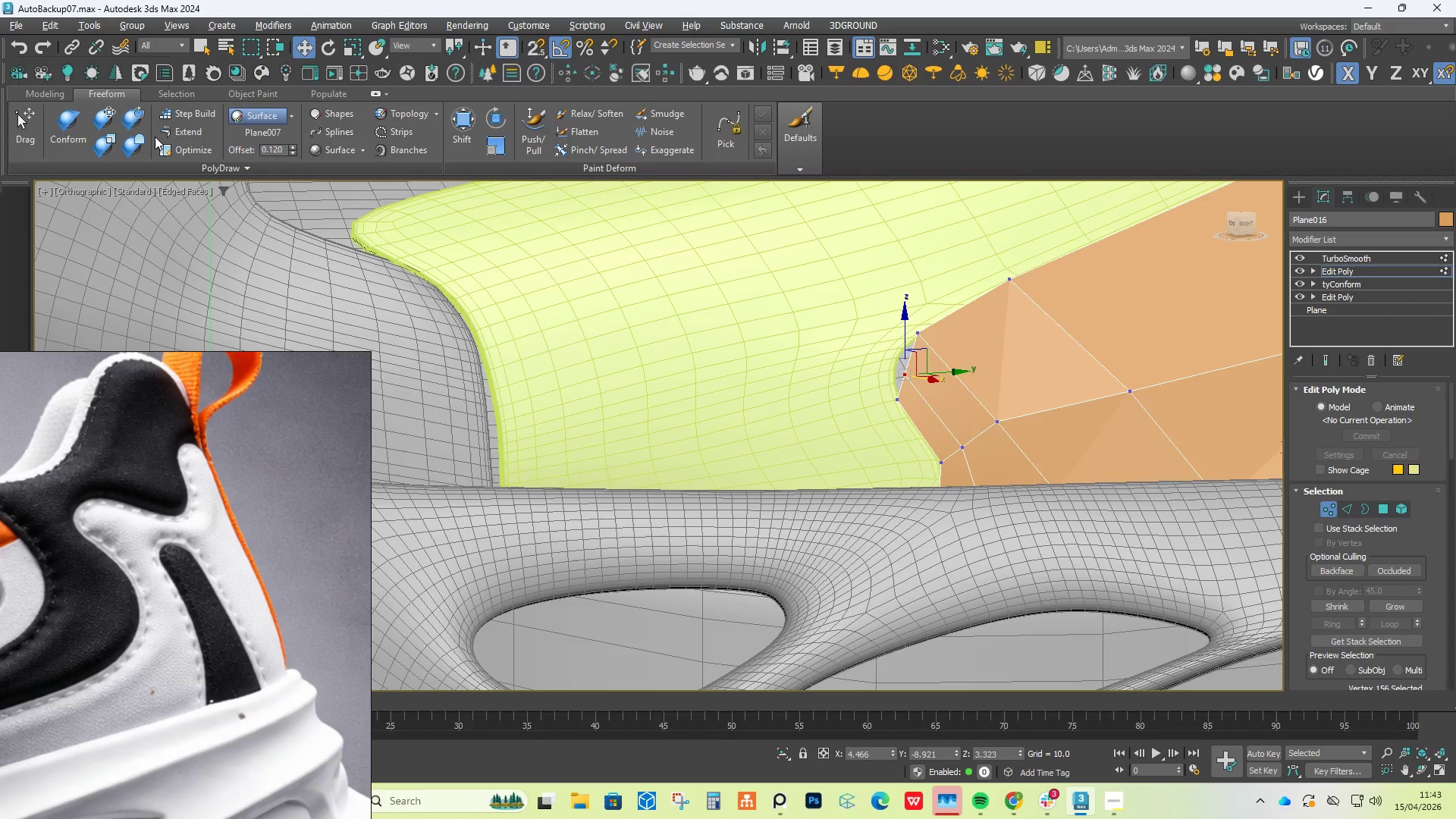 
left_click([189, 133])
 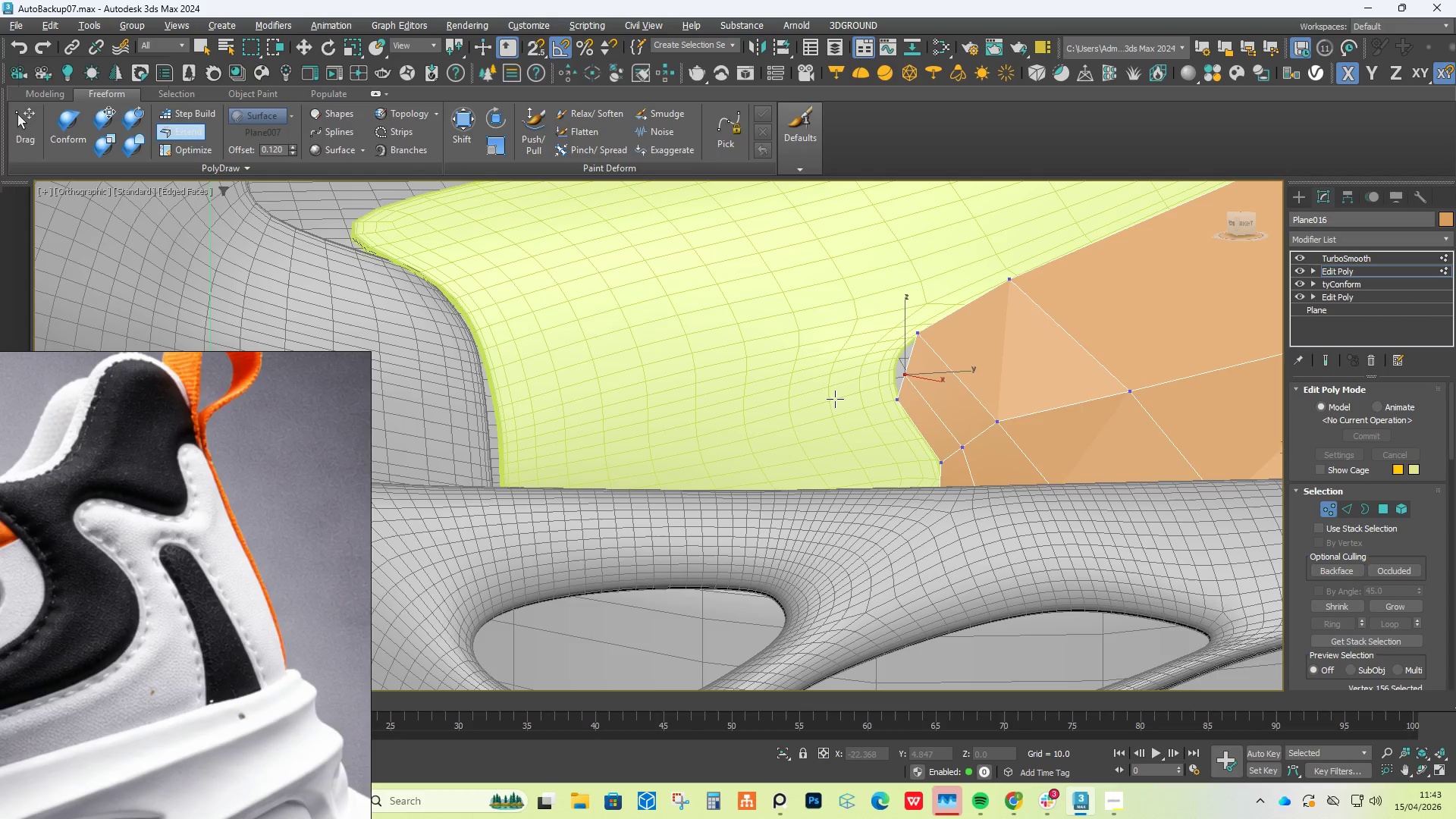 
hold_key(key=ControlLeft, duration=2.06)
hold_key(key=ShiftLeft, duration=2.03)
hold_key(key=AltLeft, duration=1.5)
left_click_drag(start_coordinate=[908, 376], to_coordinate=[895, 361])
 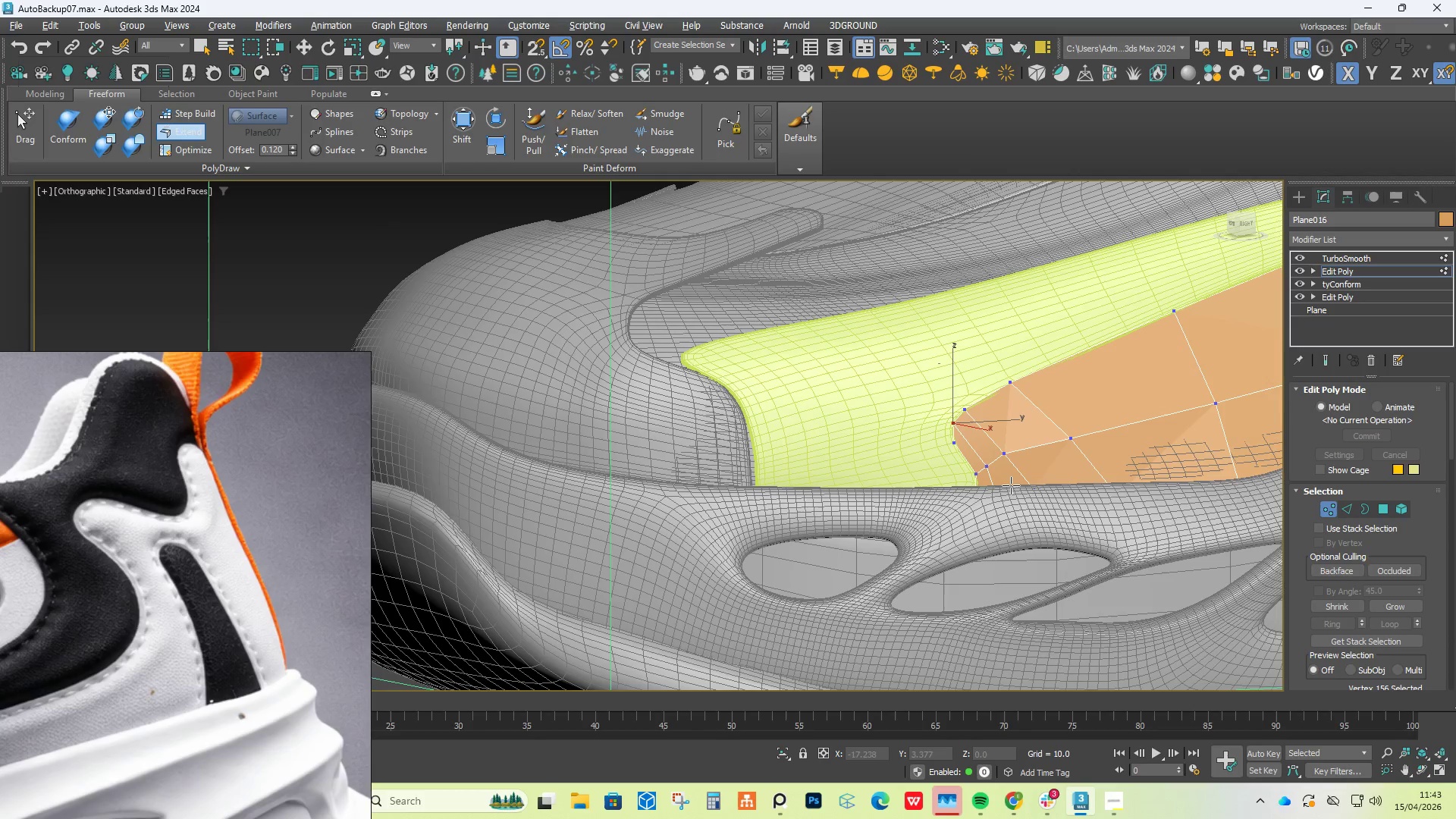 
hold_key(key=AltLeft, duration=0.53)
 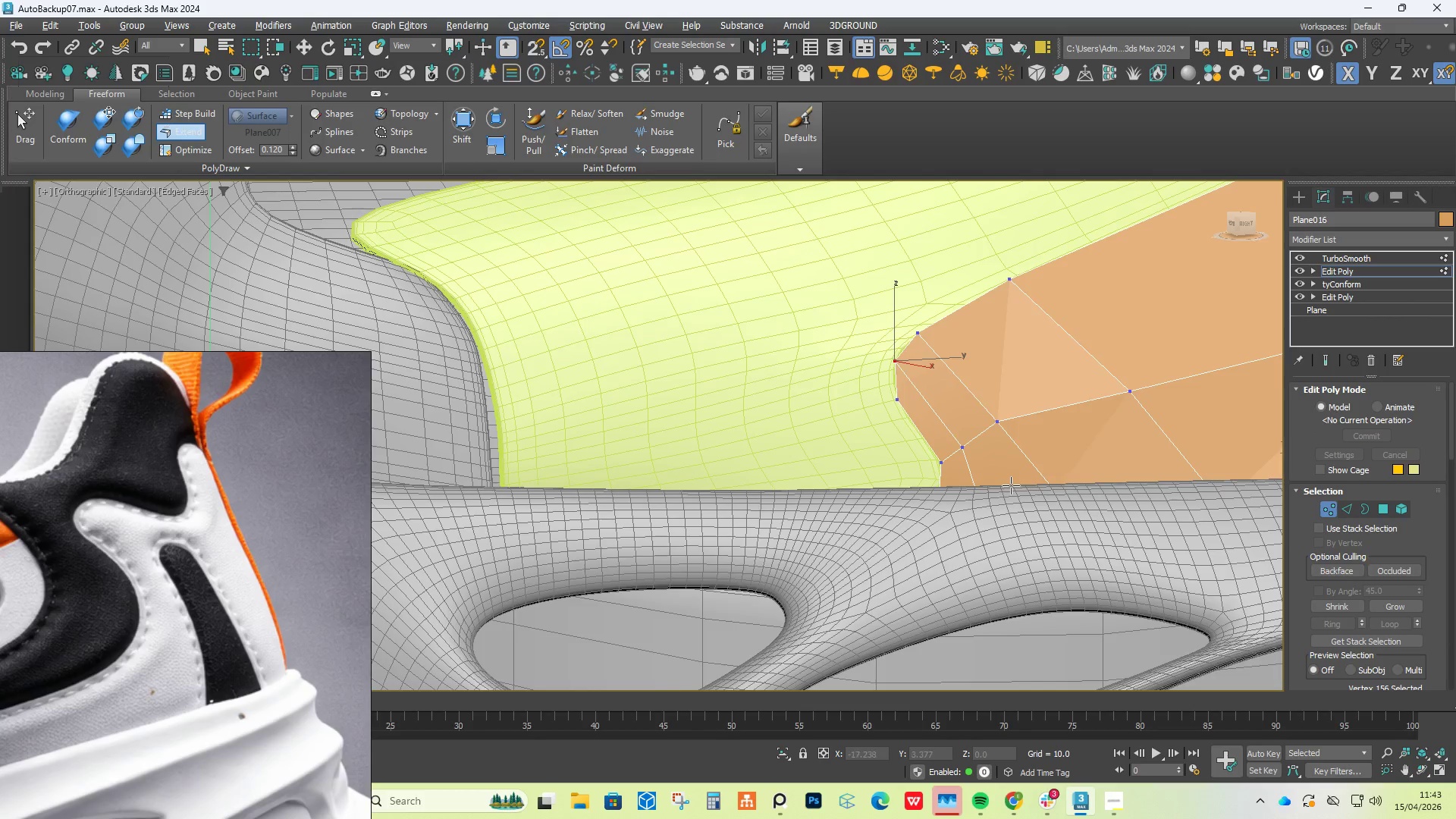 
hold_key(key=AltLeft, duration=0.5)
 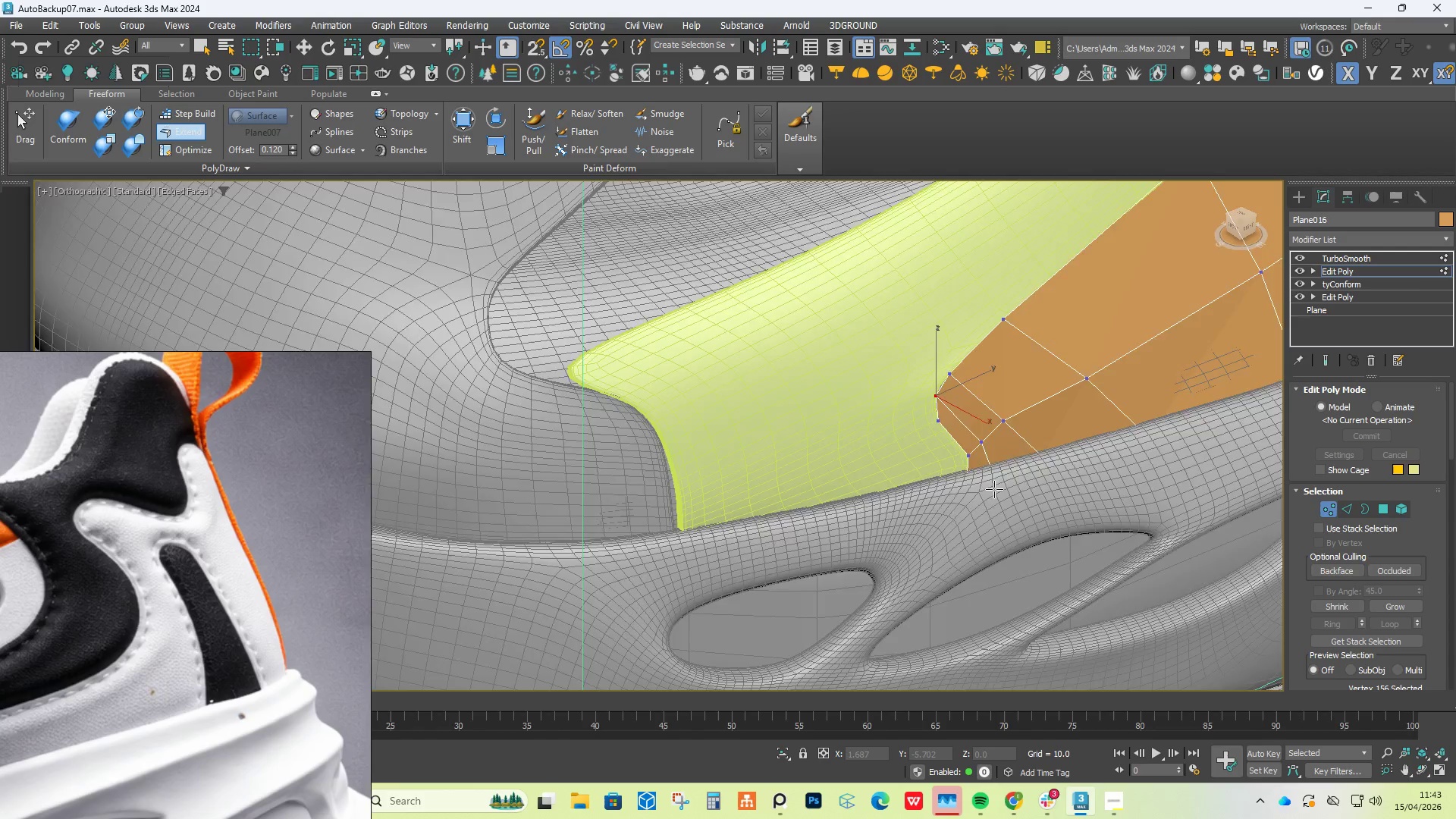 
scroll: coordinate [1011, 485], scroll_direction: down, amount: 2.0
 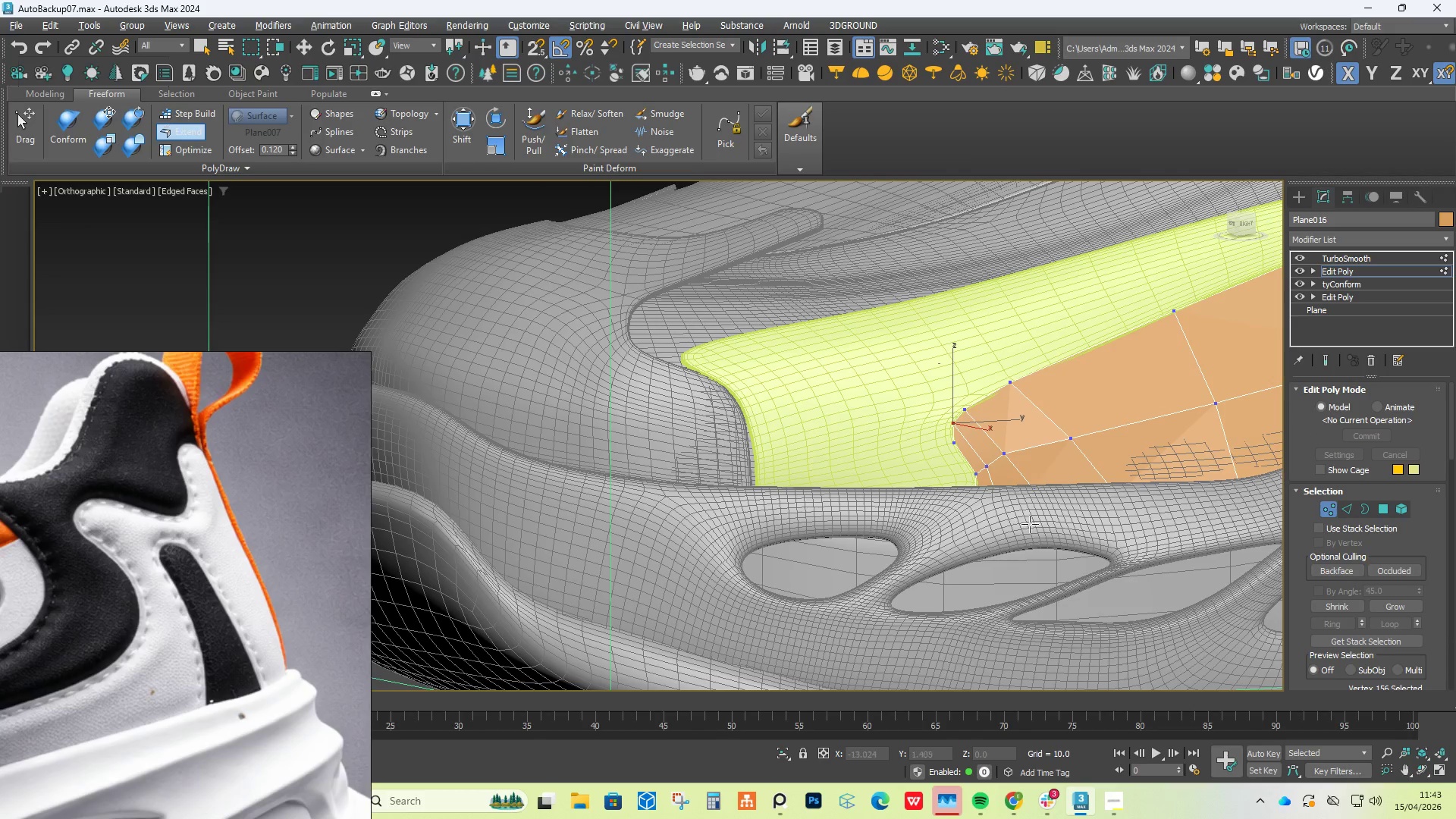 
hold_key(key=AltLeft, duration=1.53)
 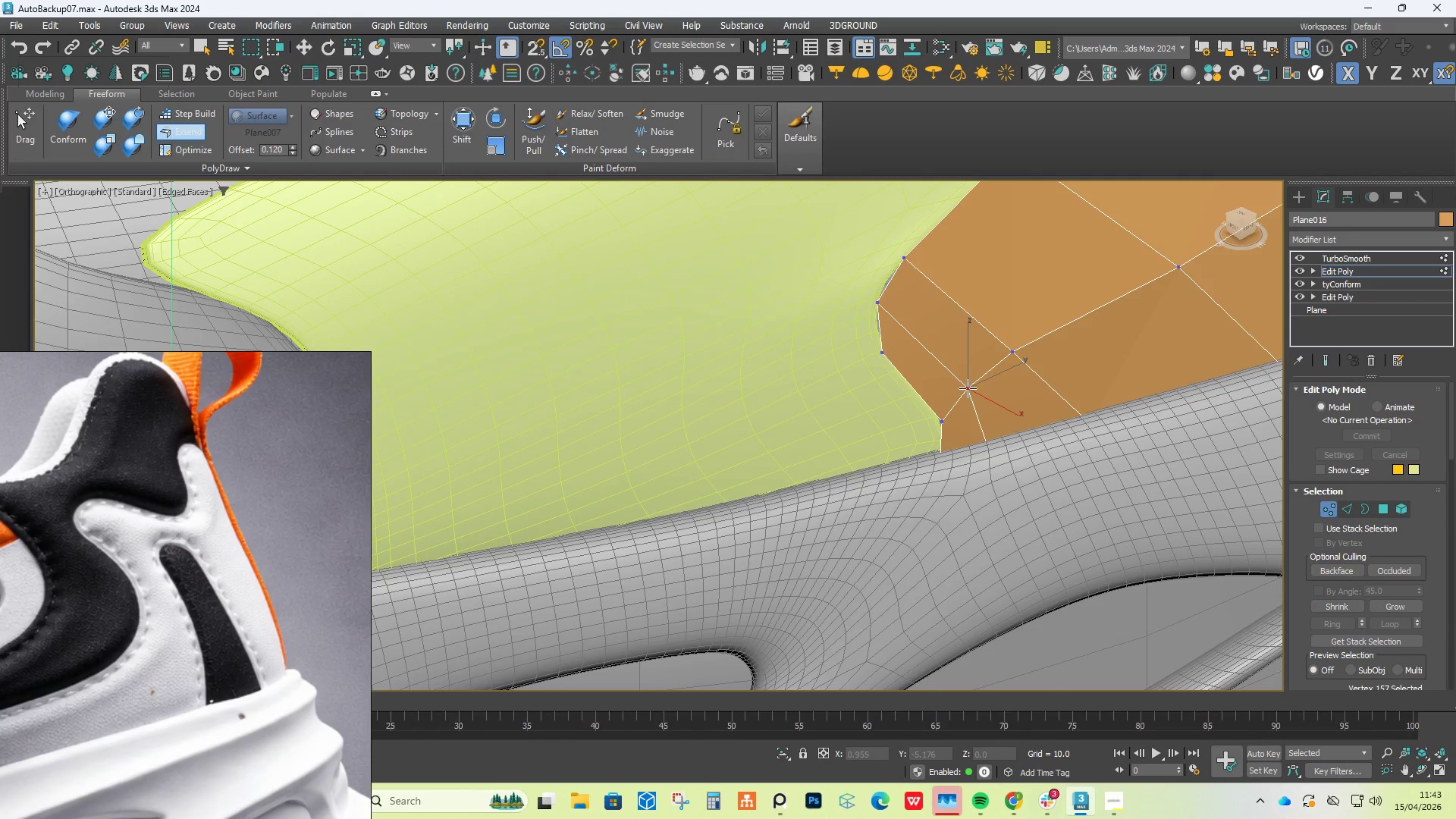 
hold_key(key=ShiftLeft, duration=1.53)
 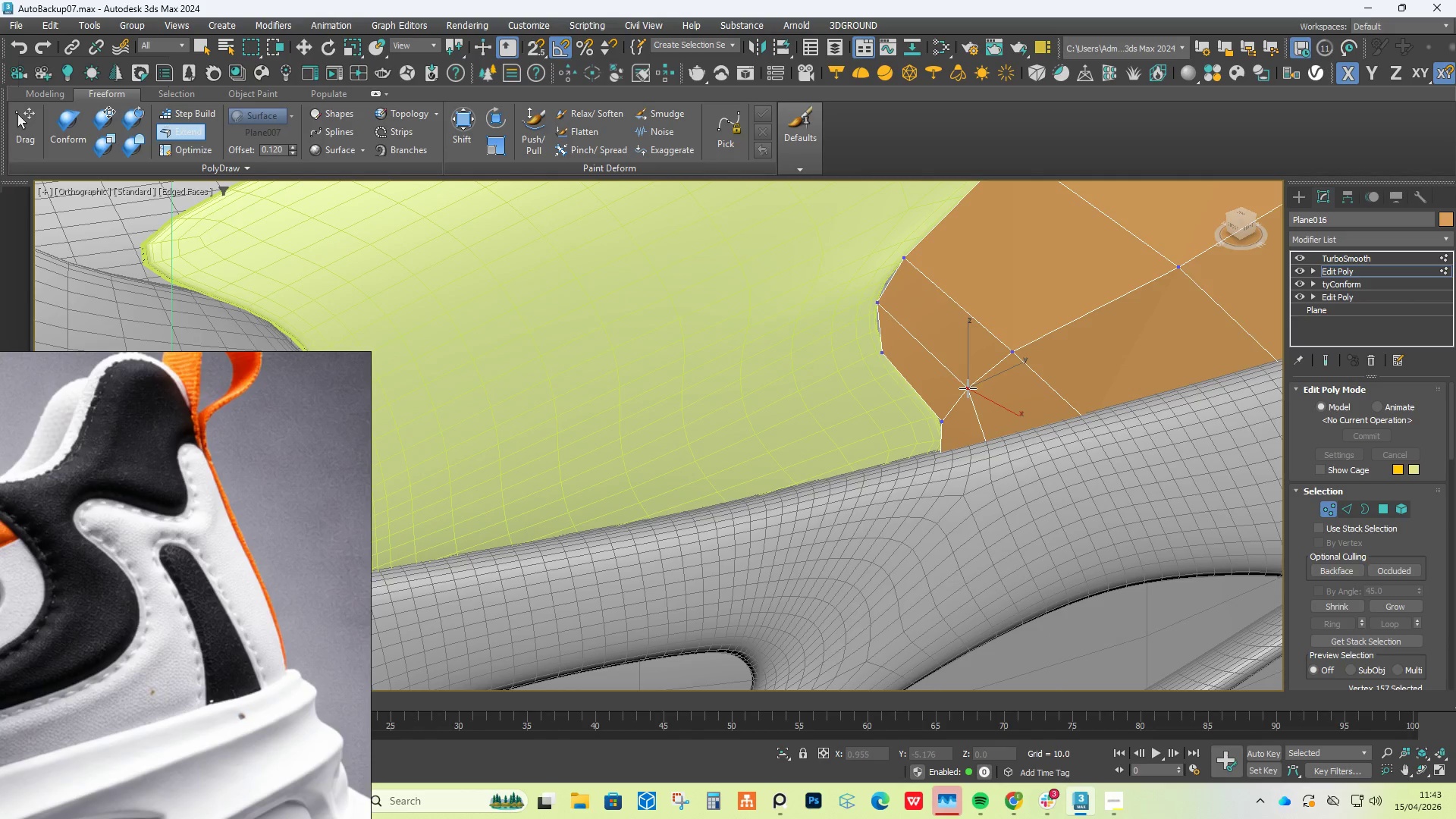 
hold_key(key=ControlLeft, duration=1.53)
 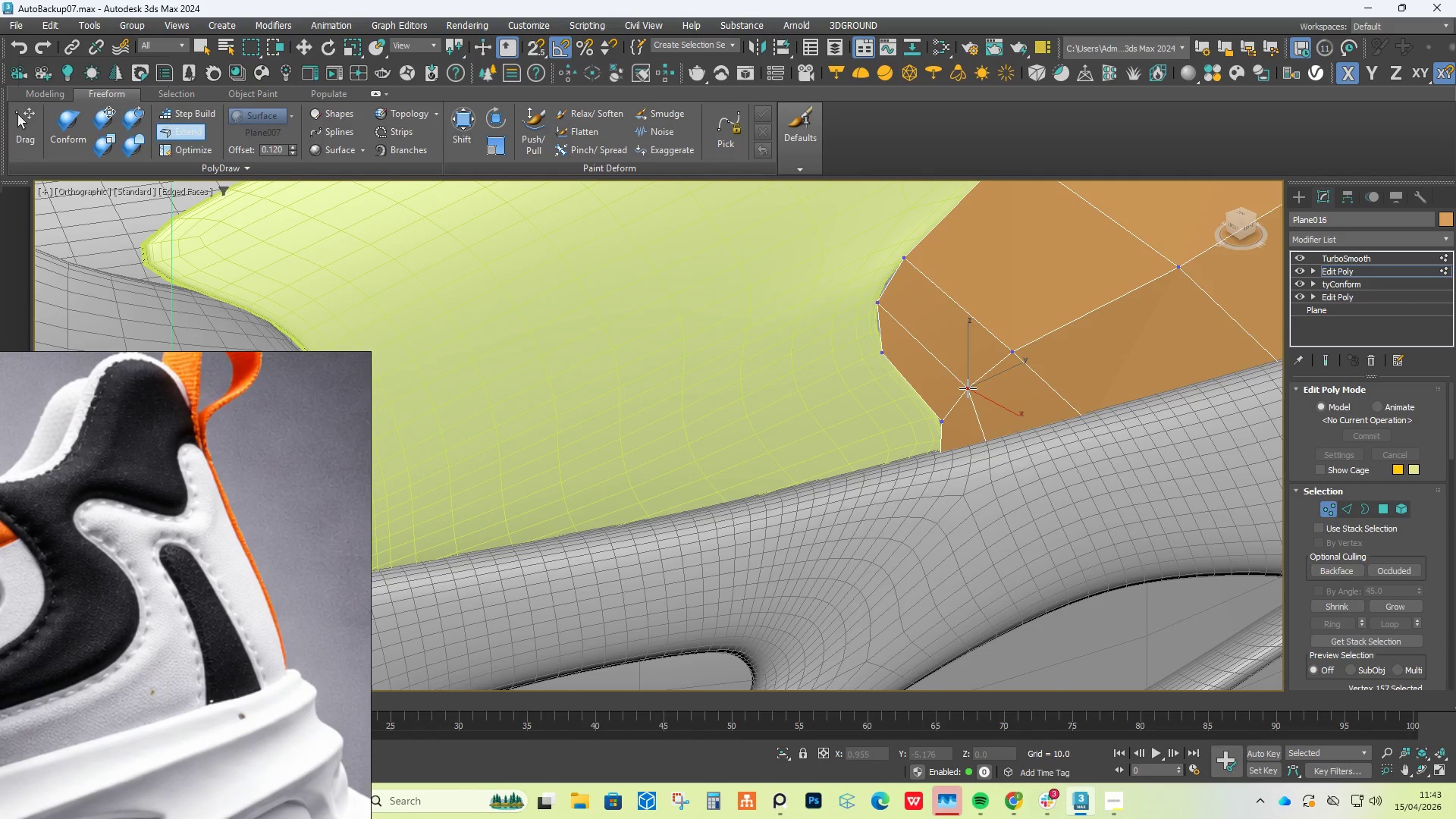 
scroll: coordinate [994, 489], scroll_direction: up, amount: 3.0
 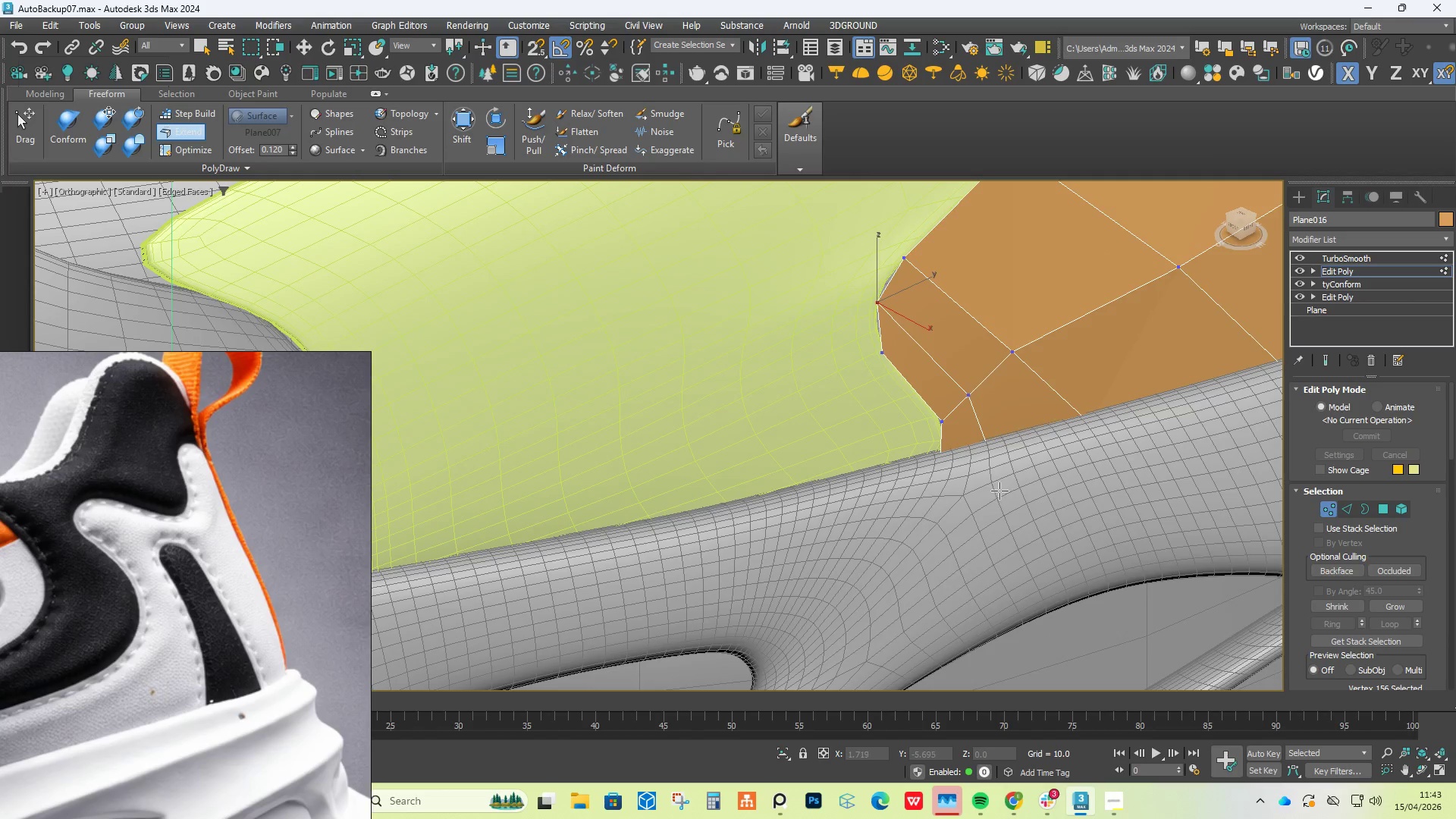 
left_click_drag(start_coordinate=[997, 469], to_coordinate=[997, 475])
 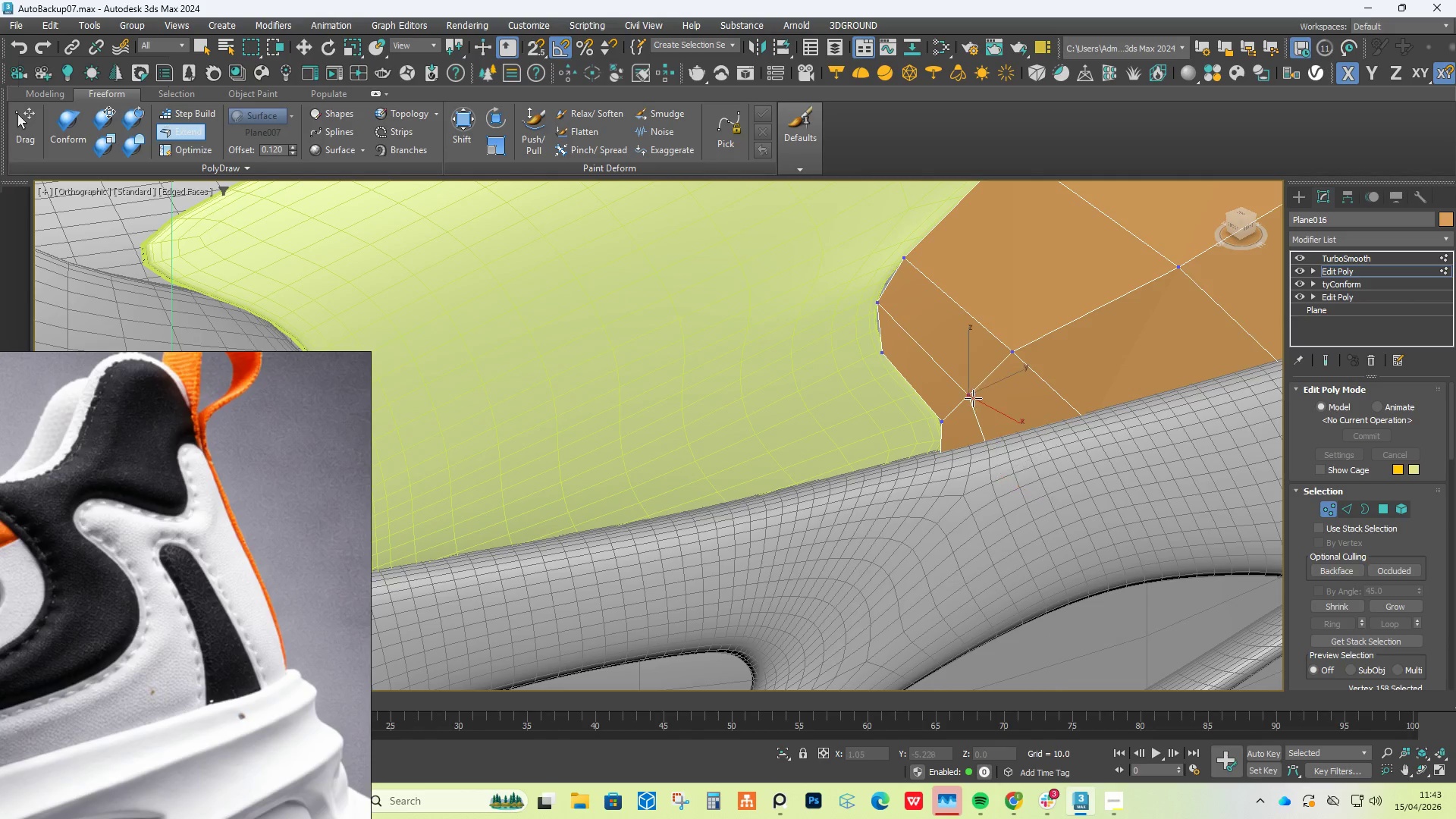 
left_click_drag(start_coordinate=[971, 394], to_coordinate=[968, 388])
 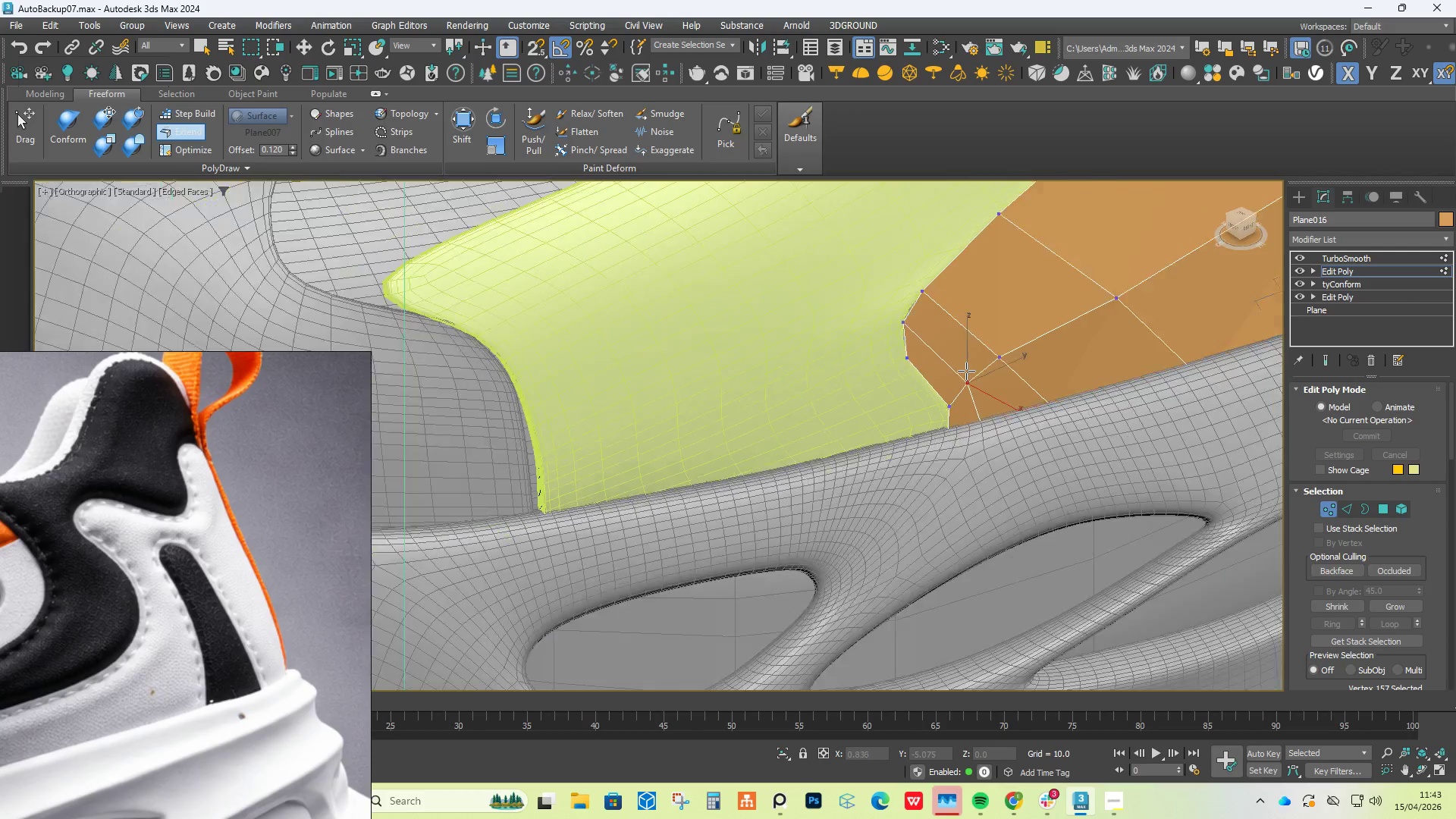 
hold_key(key=AltLeft, duration=0.67)
 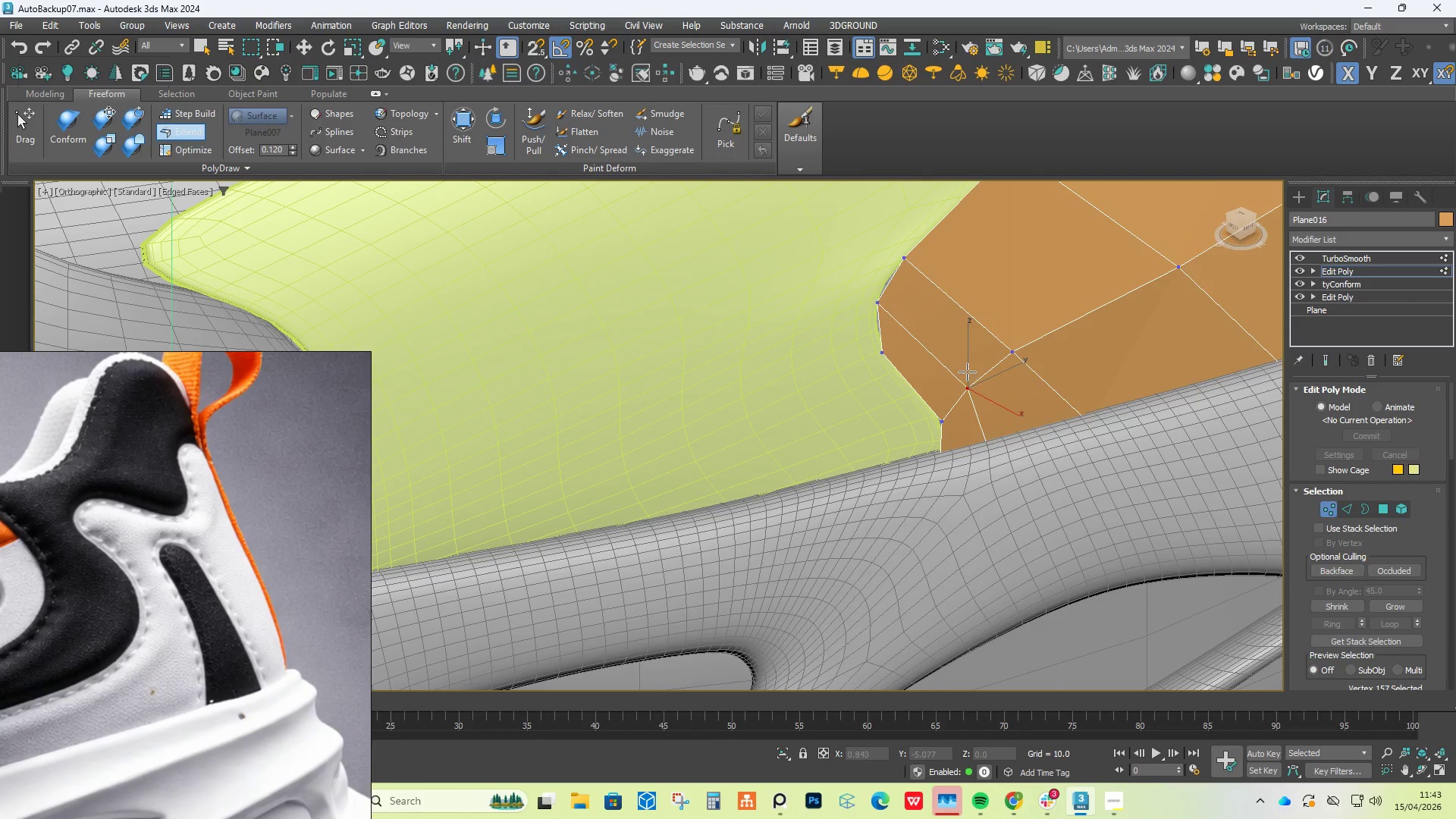 
hold_key(key=ShiftLeft, duration=0.64)
 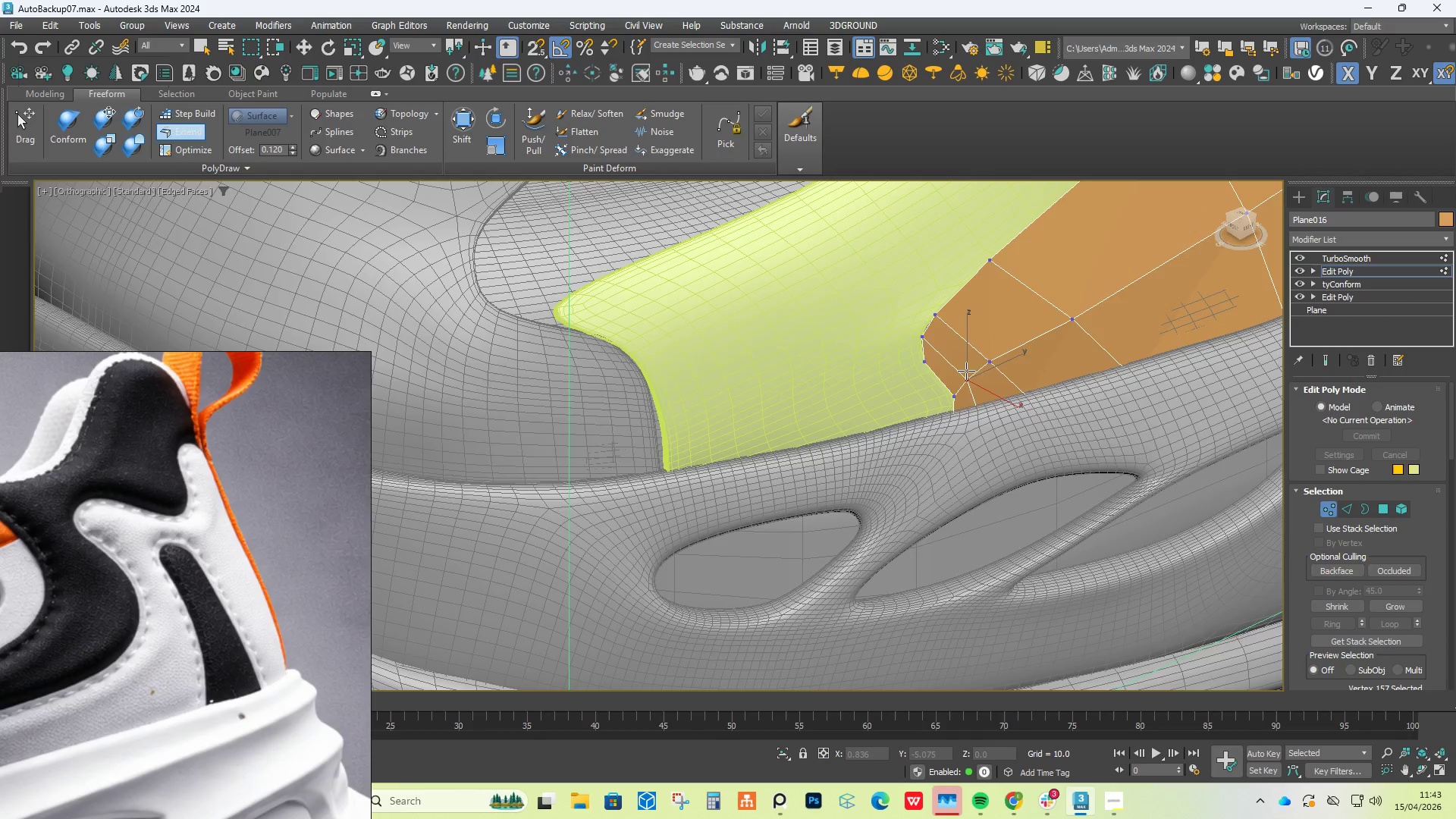 
hold_key(key=ControlLeft, duration=0.66)
 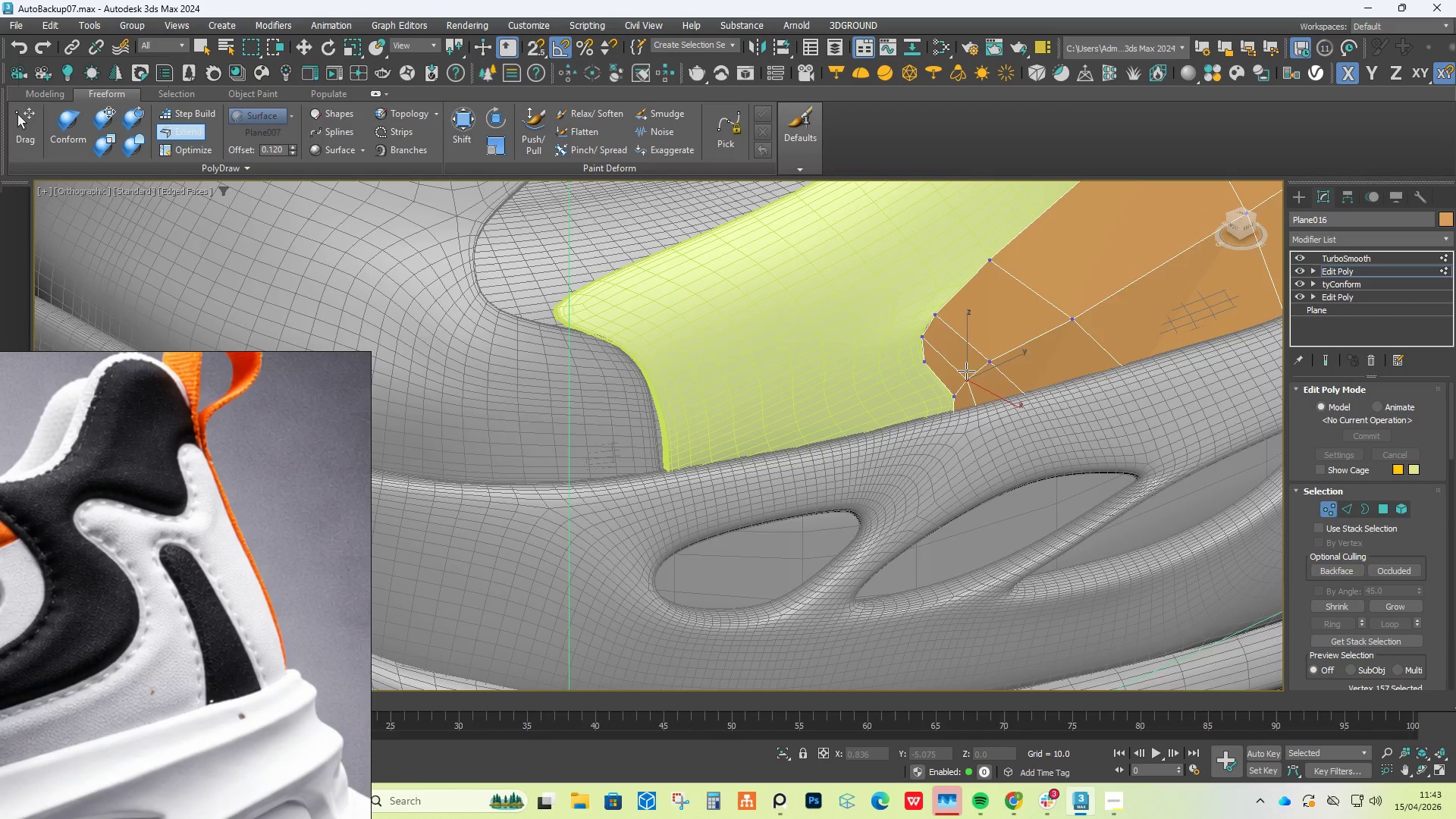 
scroll: coordinate [967, 371], scroll_direction: down, amount: 5.0
 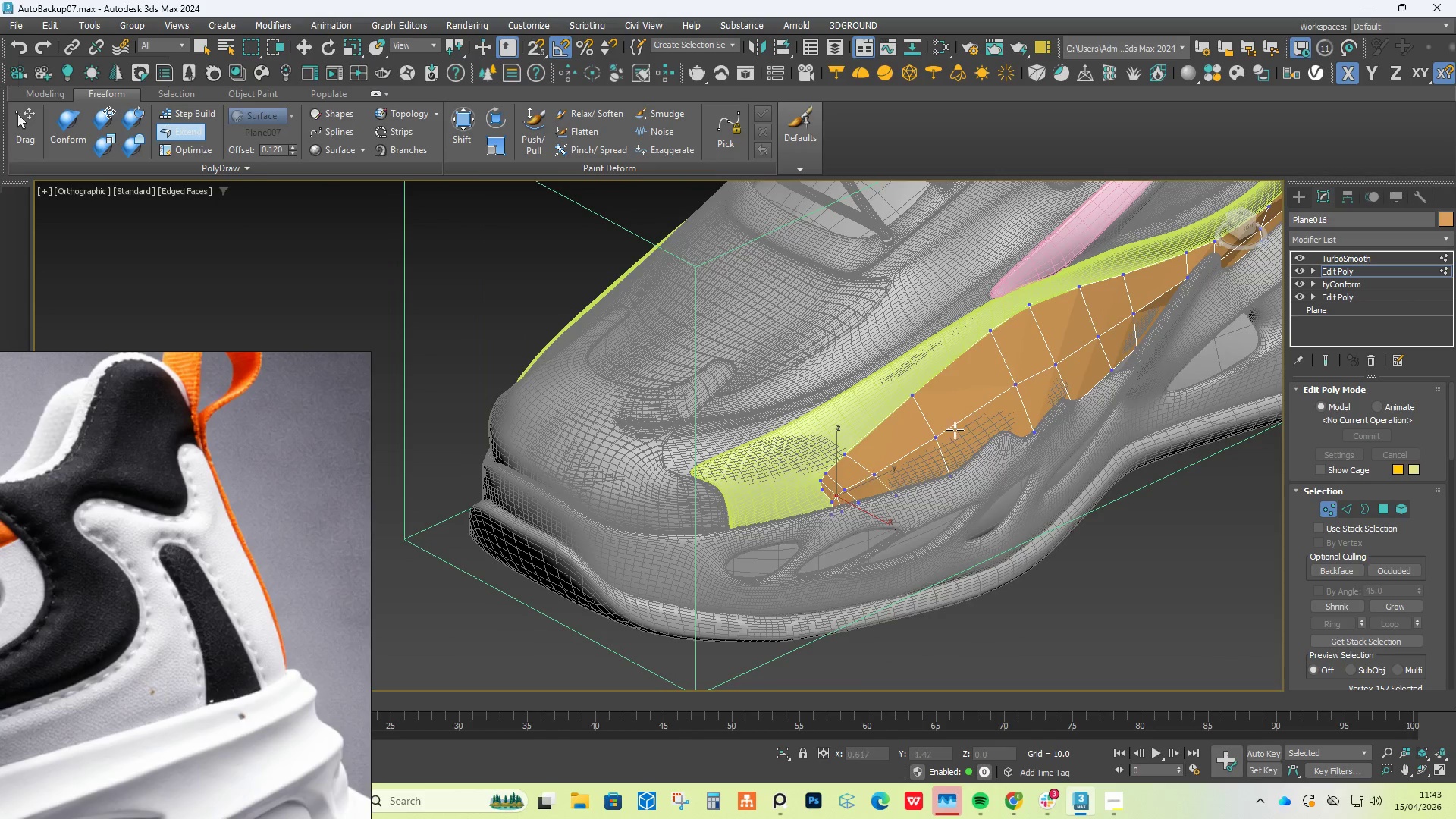 
hold_key(key=AltLeft, duration=0.48)
 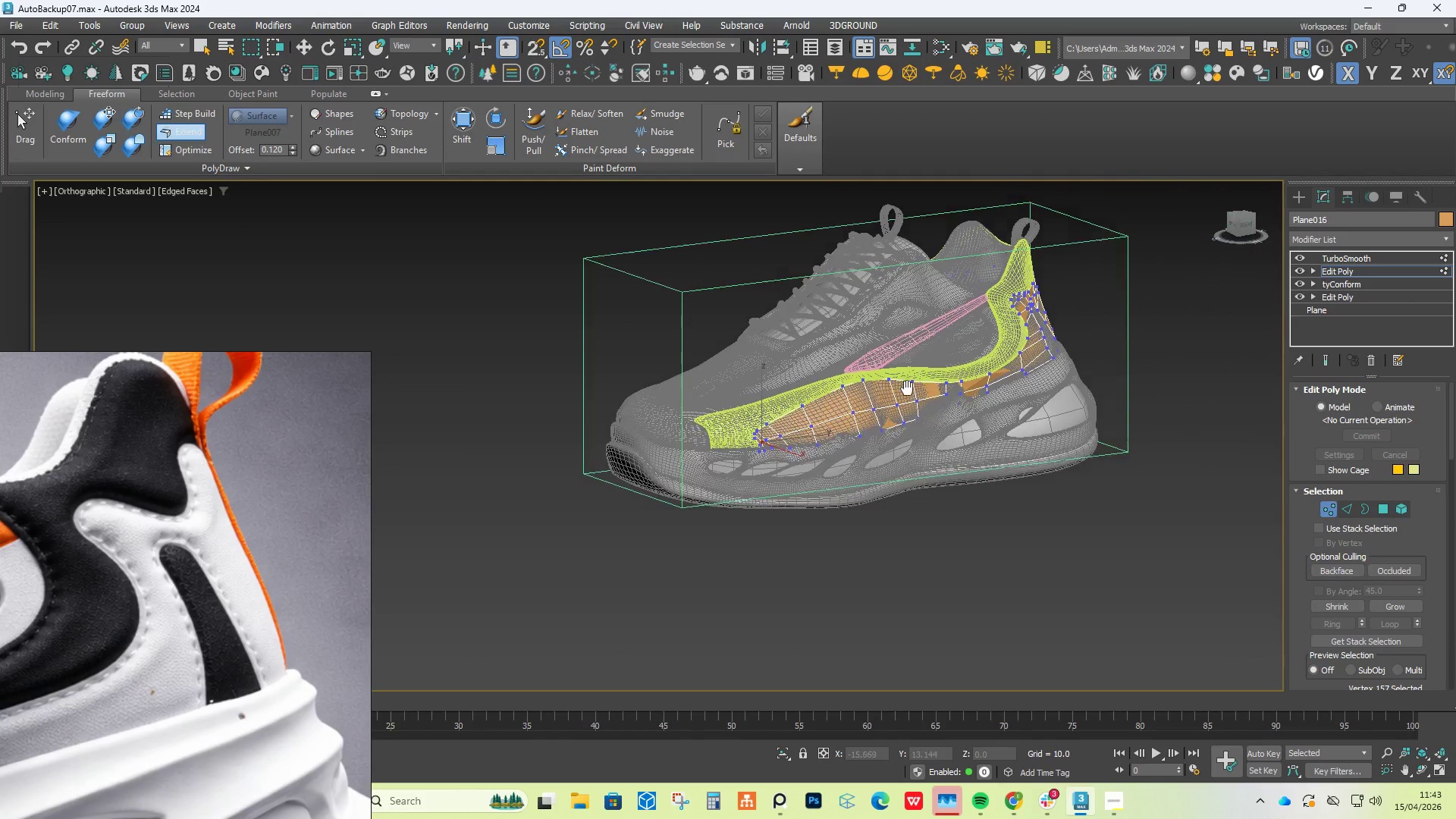 
scroll: coordinate [1049, 344], scroll_direction: down, amount: 3.0
 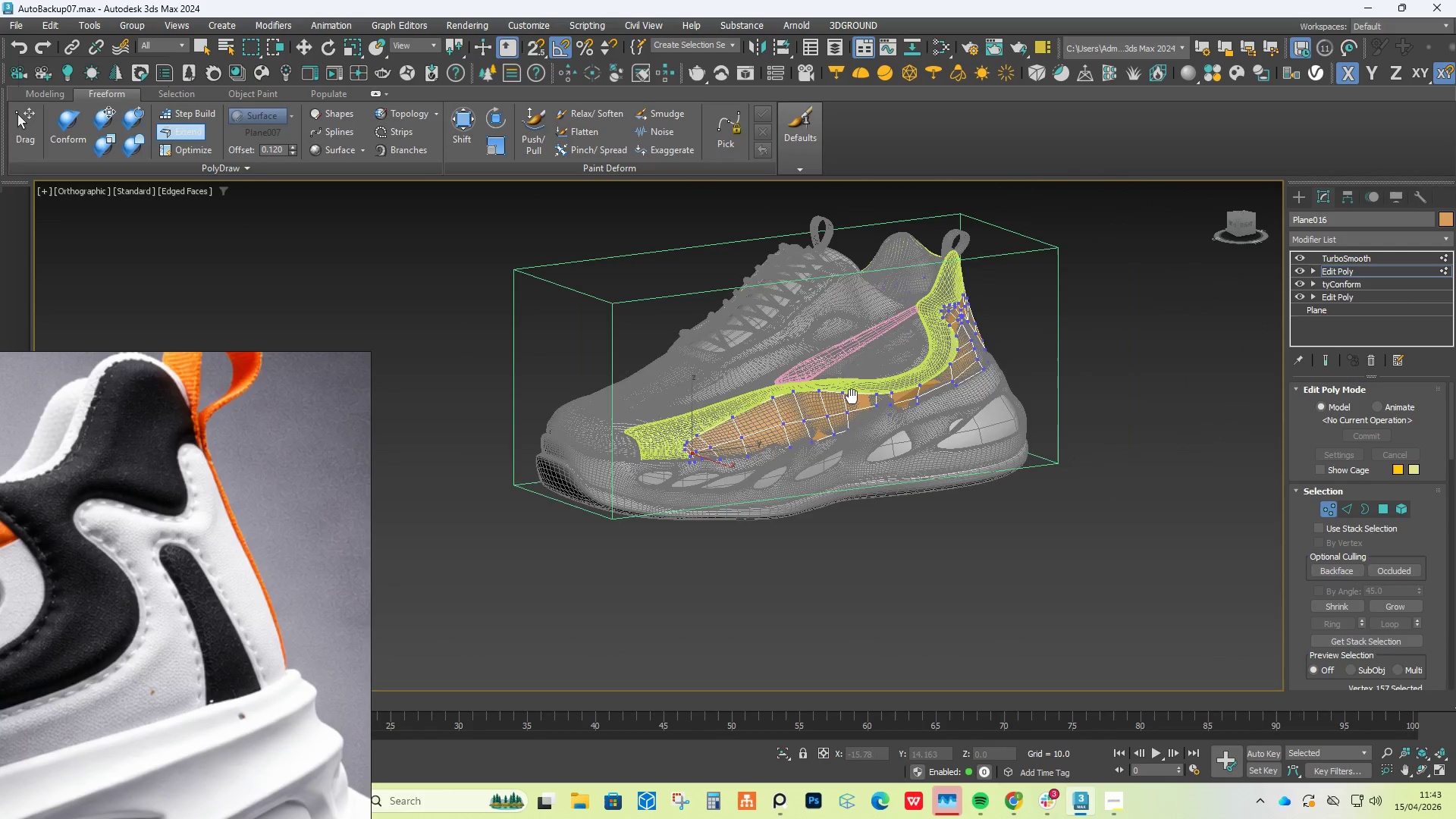 
key(F4)
 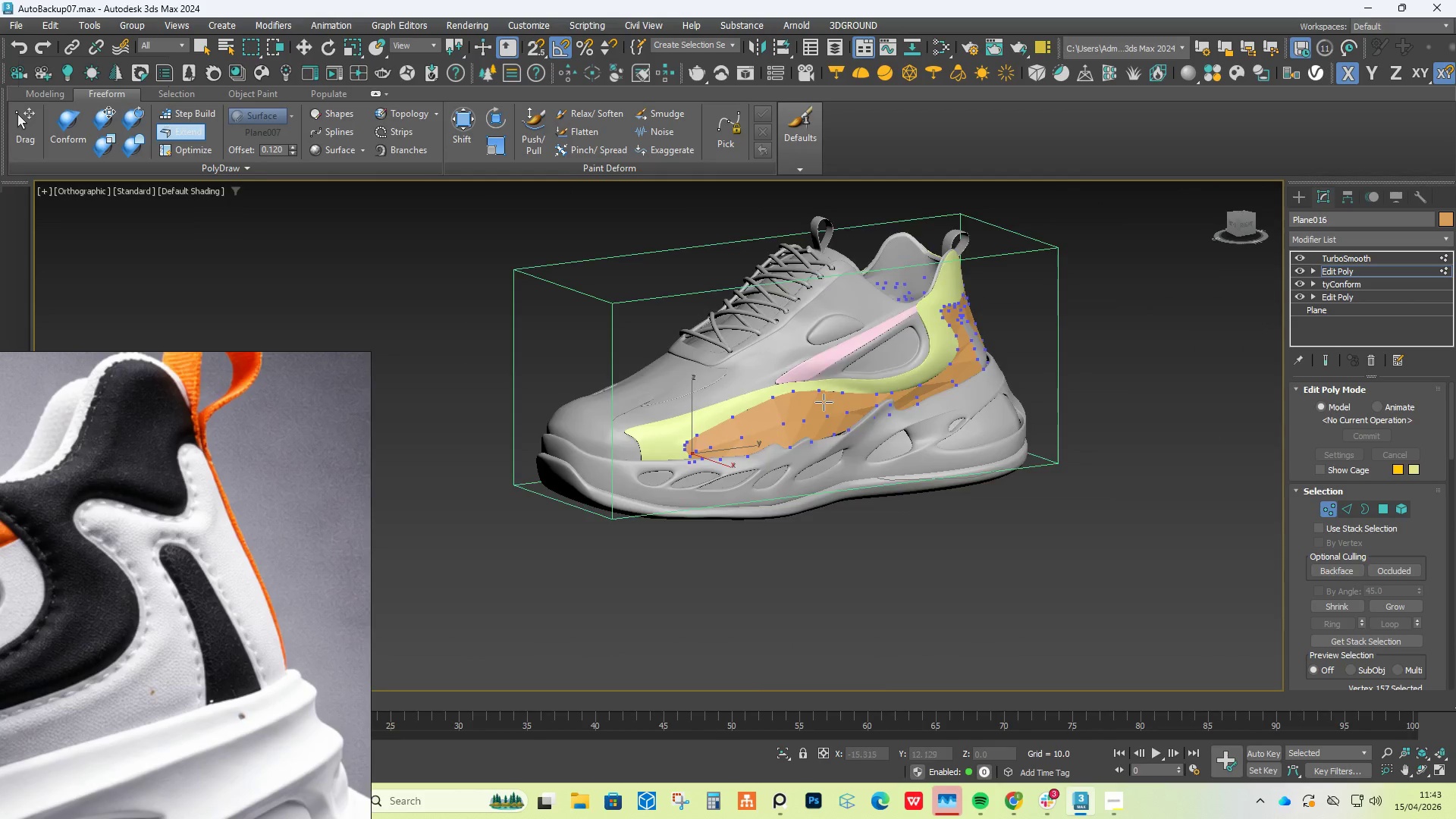 
right_click([862, 403])
 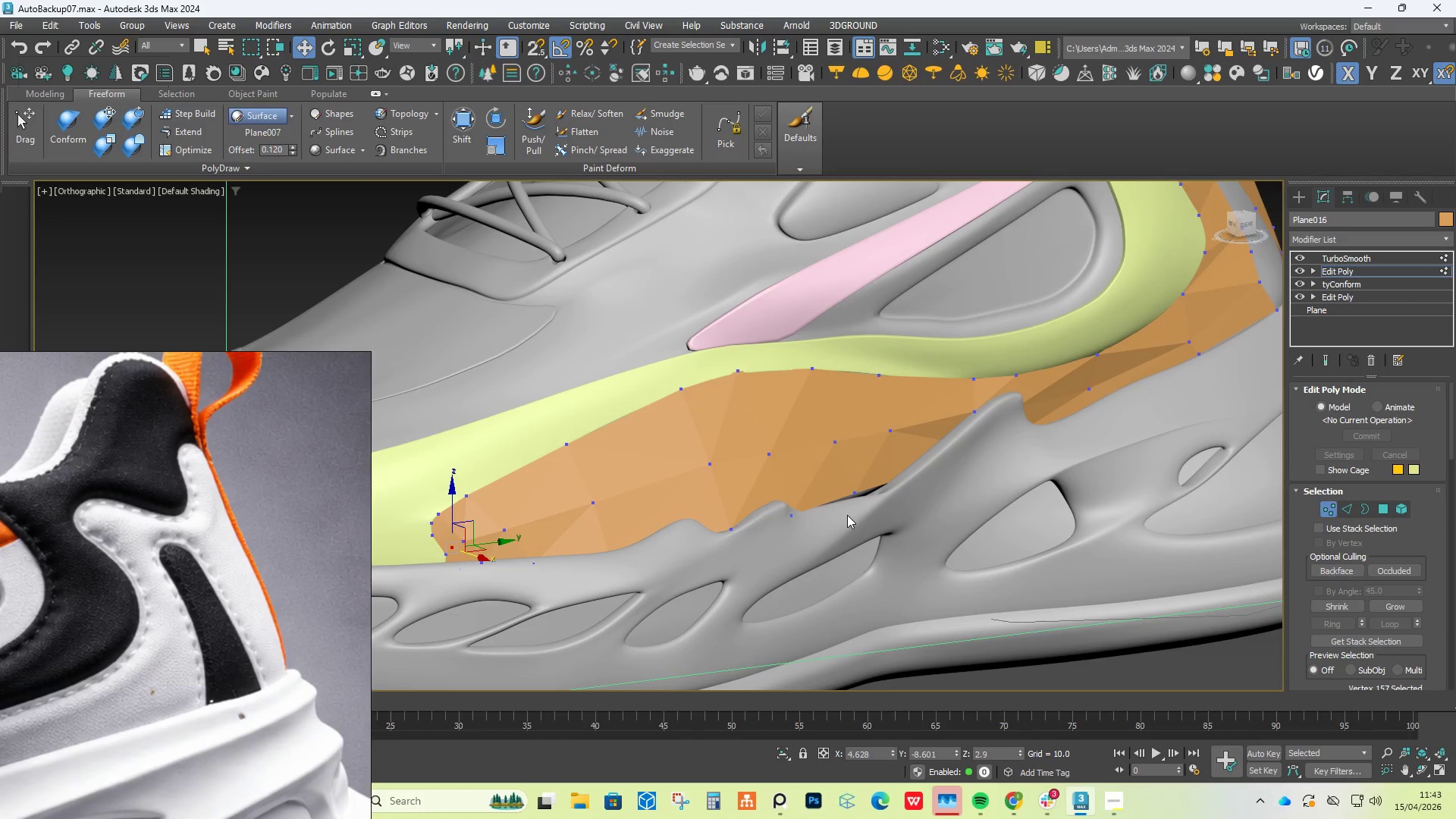 
scroll: coordinate [856, 491], scroll_direction: up, amount: 5.0
 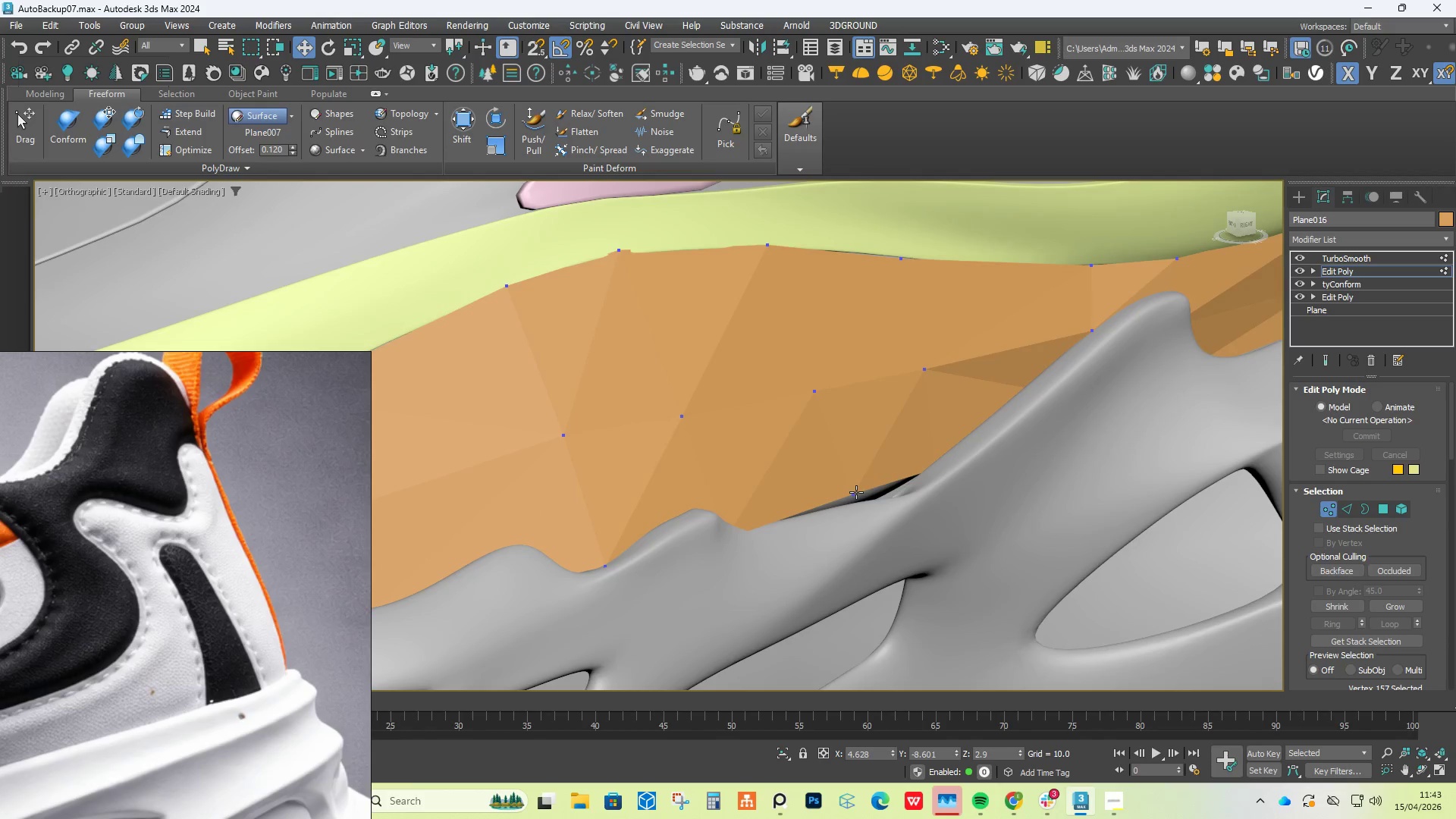 
left_click([856, 492])
 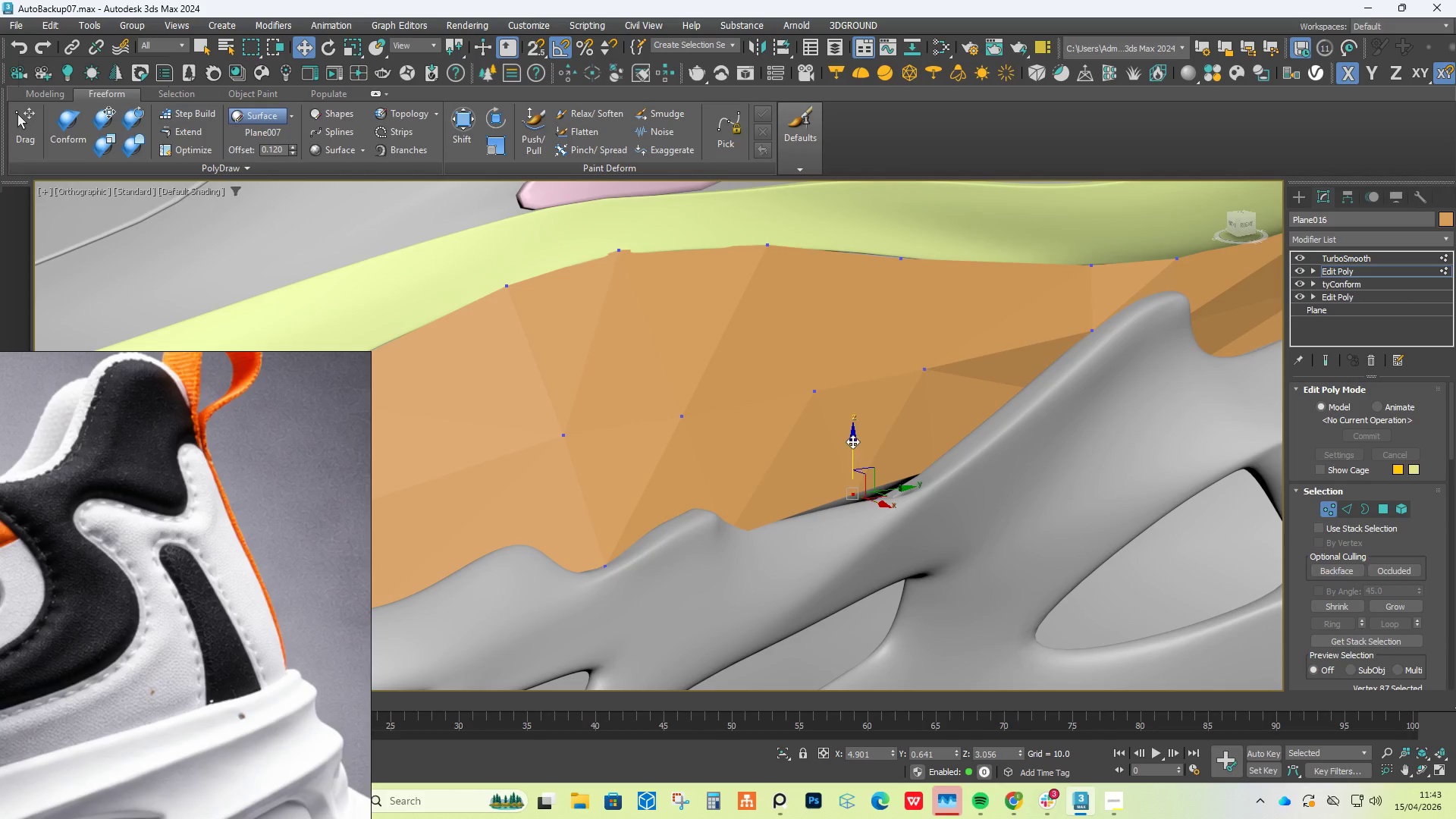 
left_click_drag(start_coordinate=[849, 441], to_coordinate=[849, 460])
 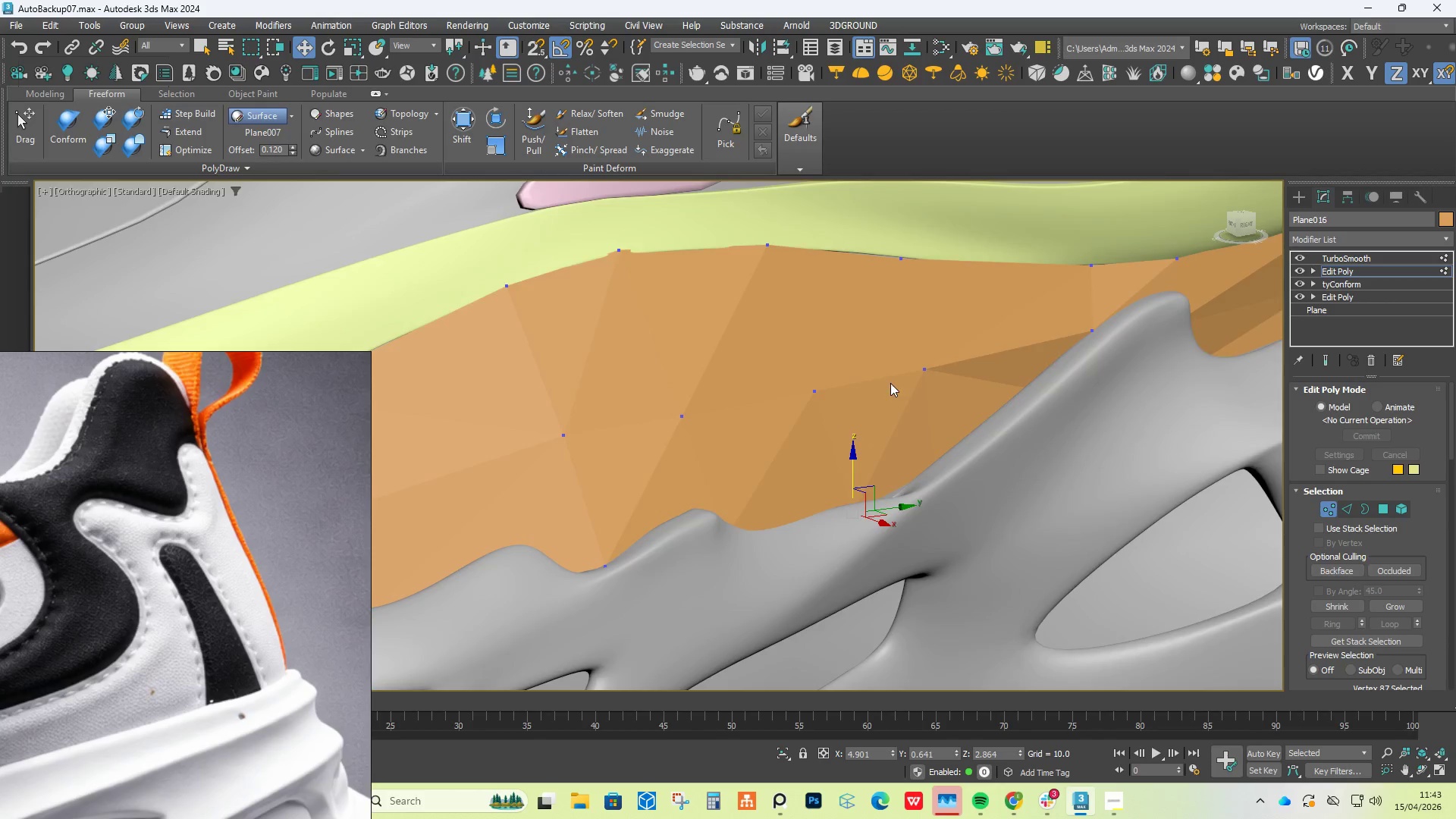 
hold_key(key=AltLeft, duration=0.61)
 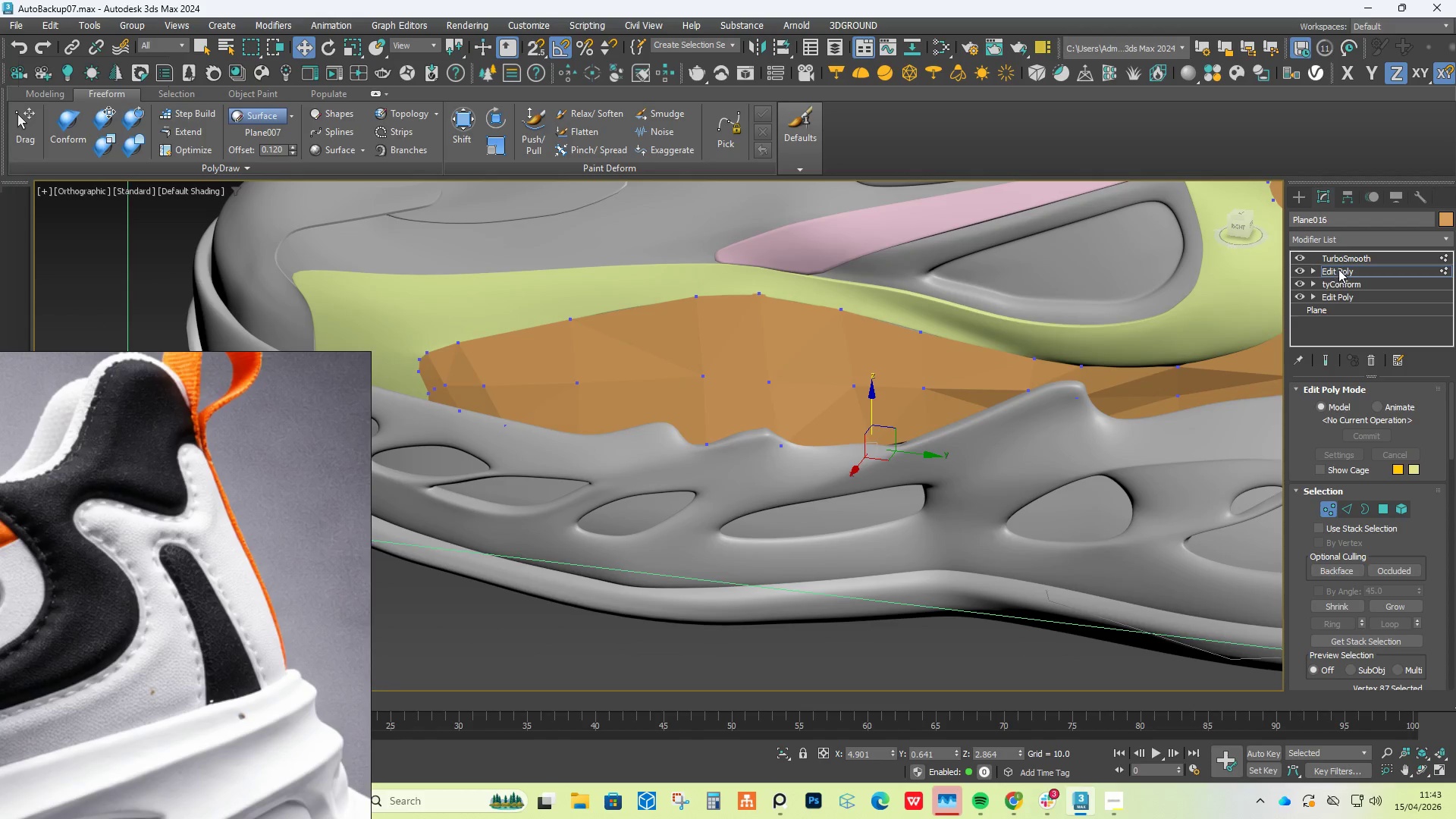 
scroll: coordinate [890, 383], scroll_direction: down, amount: 2.0
 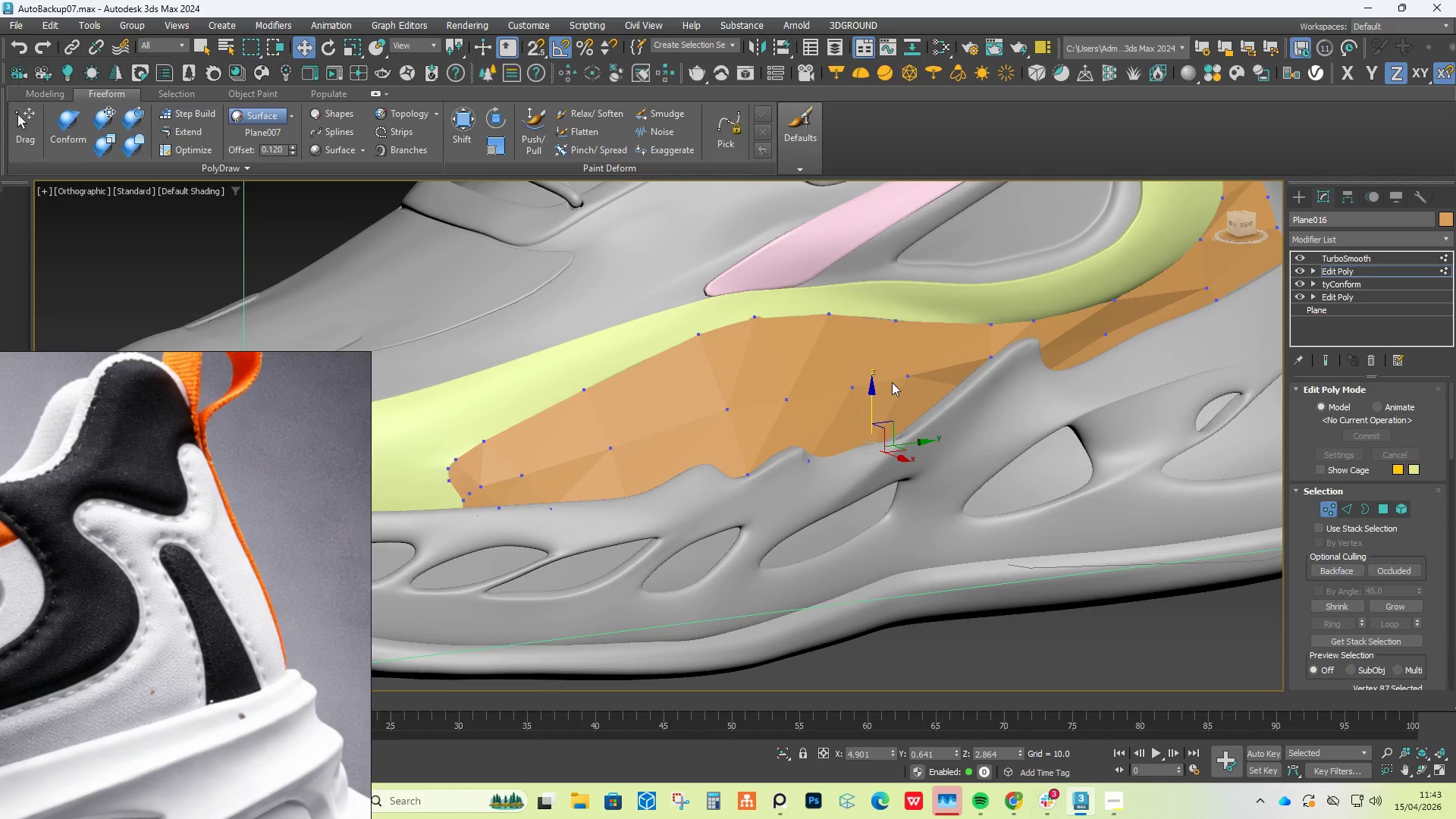 
left_click([1350, 240])
 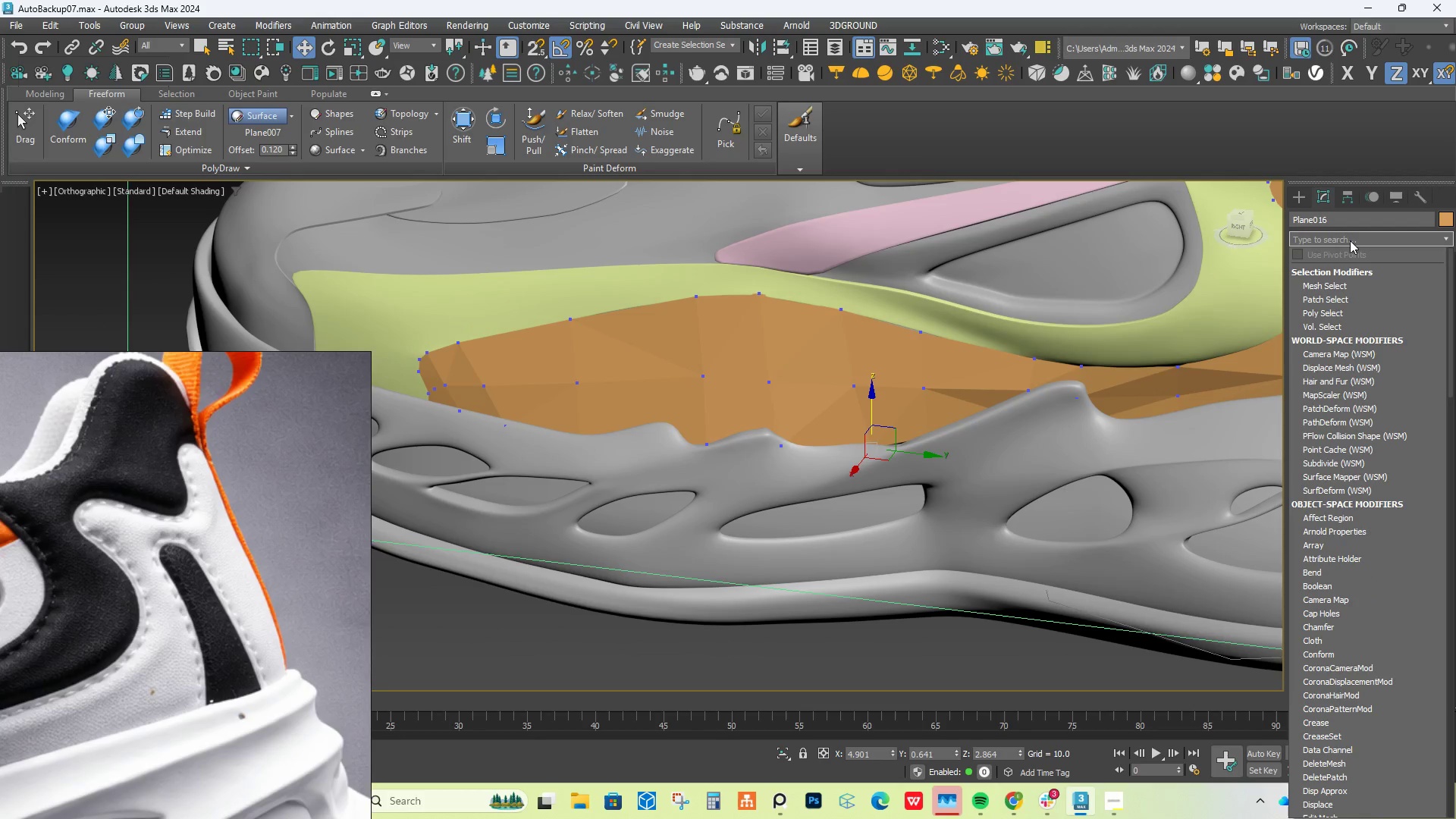 
key(S)
 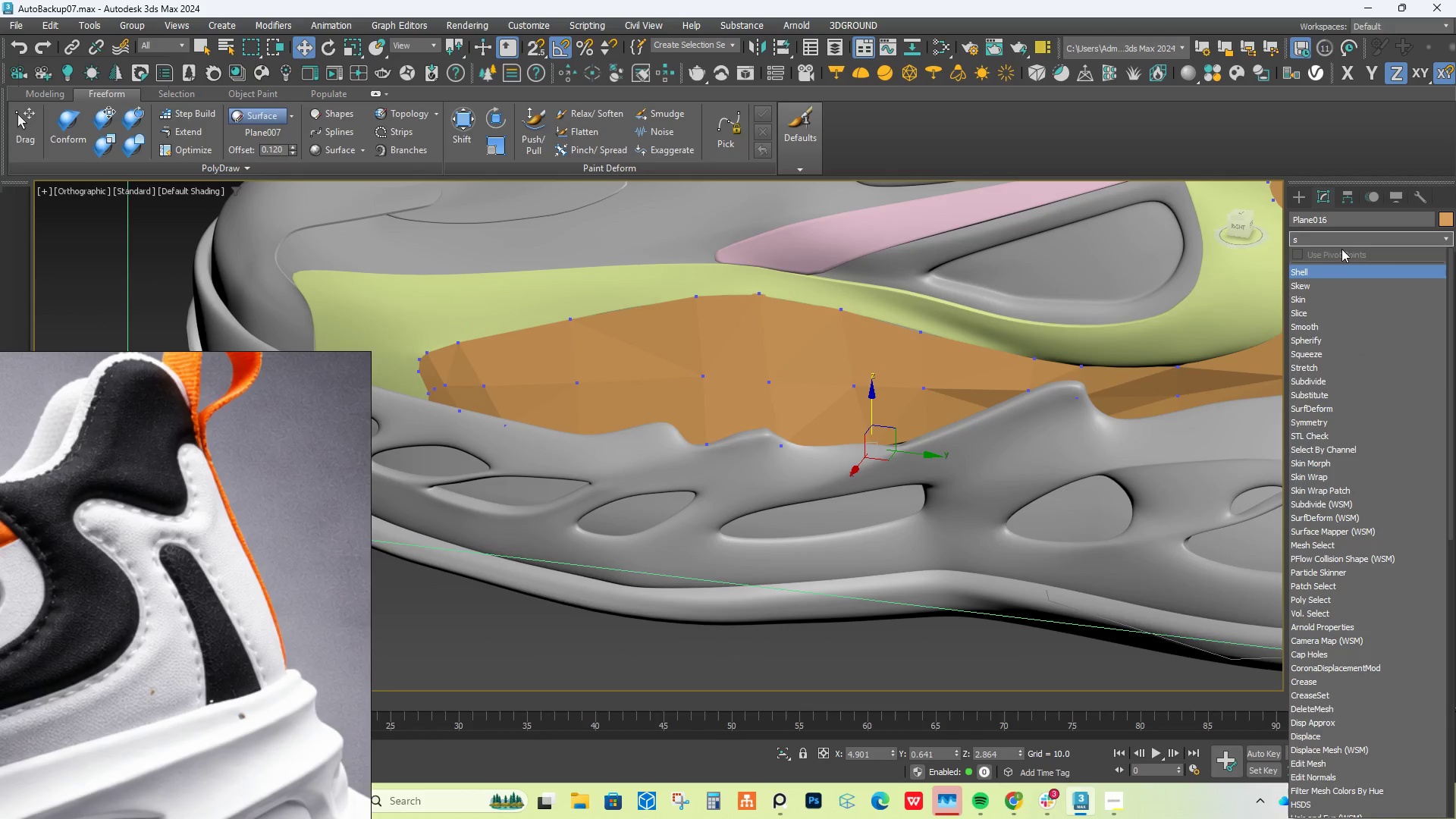 
left_click([1316, 272])
 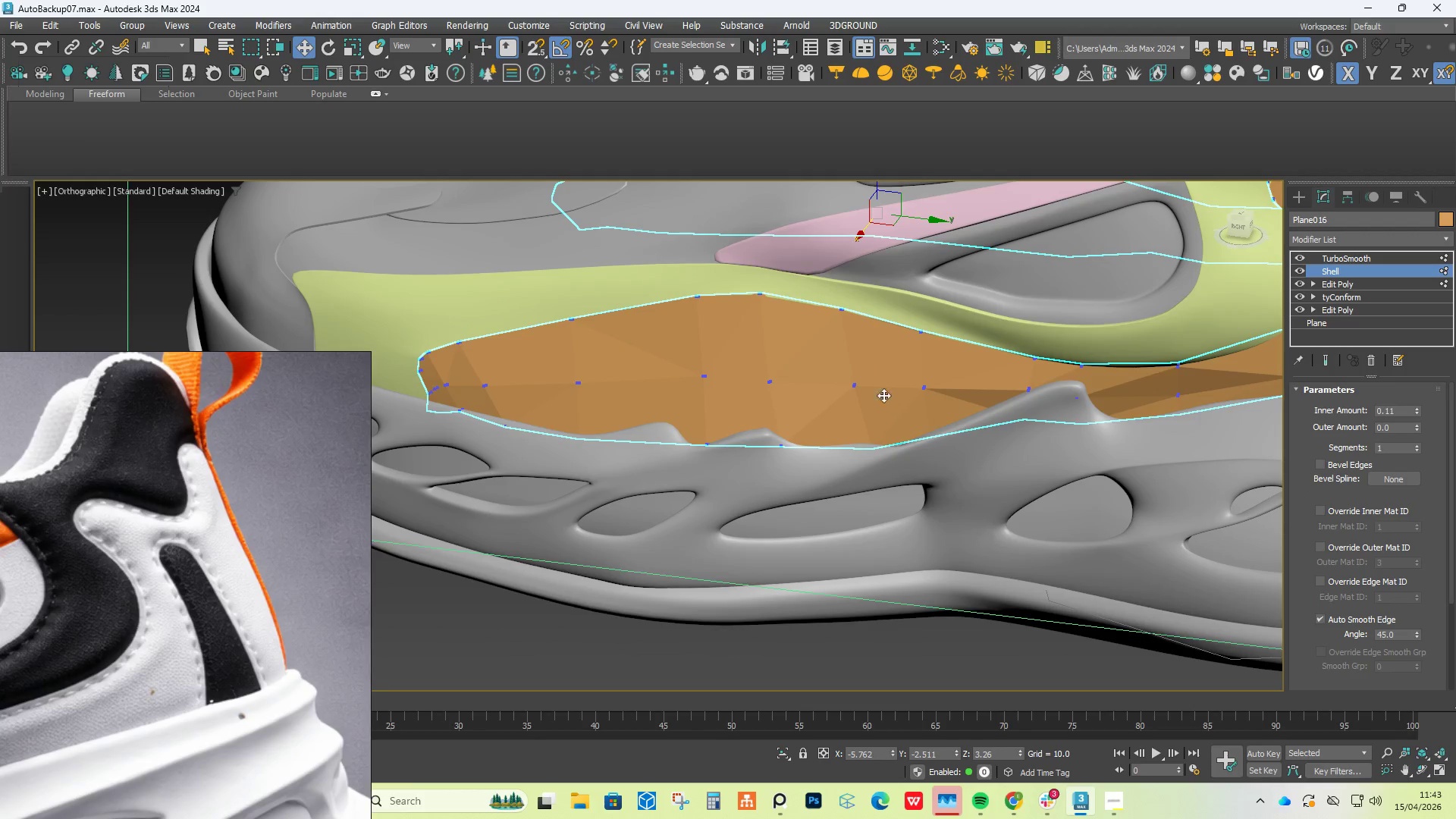 
hold_key(key=AltLeft, duration=0.61)
 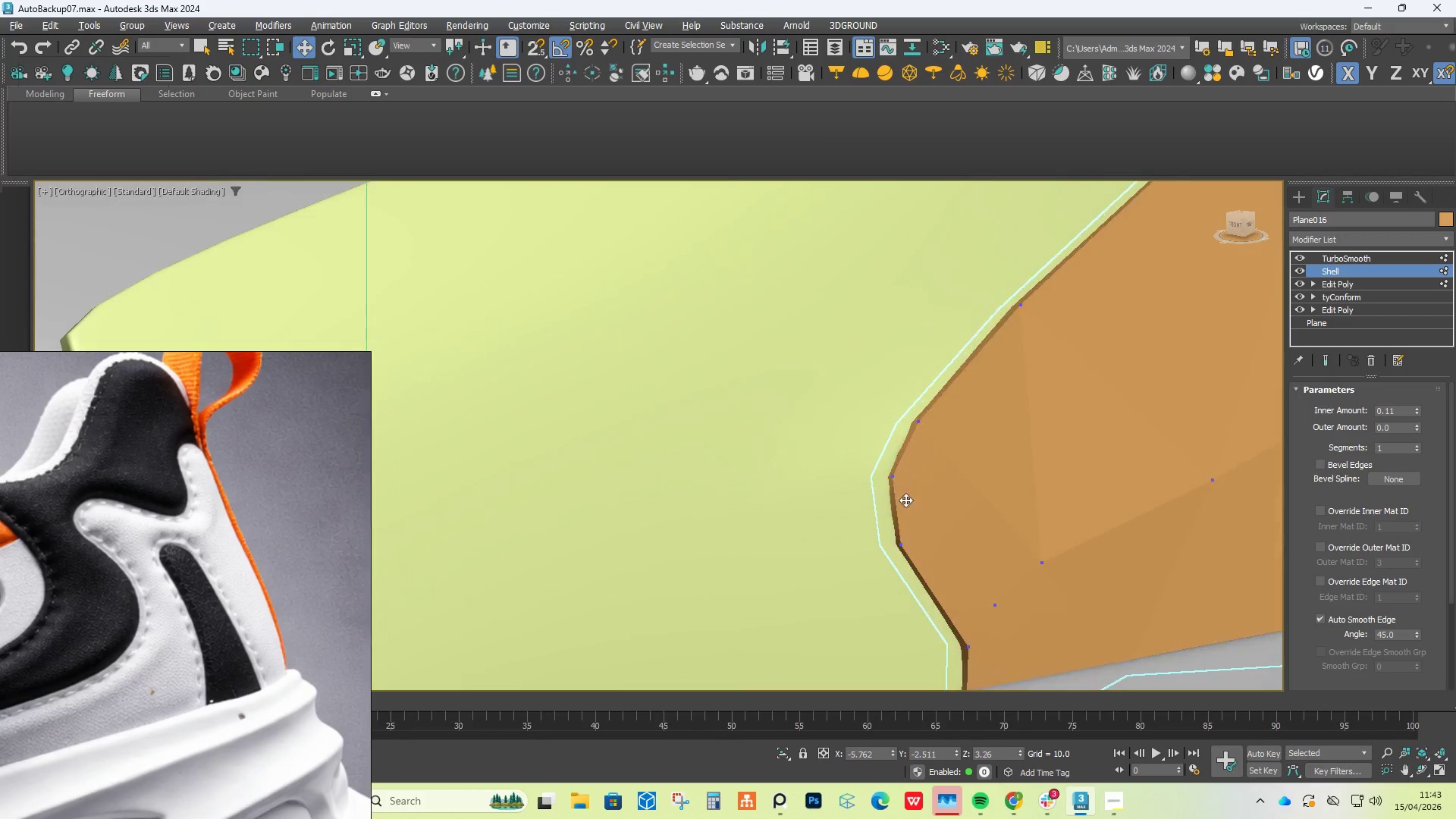 
hold_key(key=AltLeft, duration=1.55)
scroll: coordinate [887, 488], scroll_direction: up, amount: 5.0
 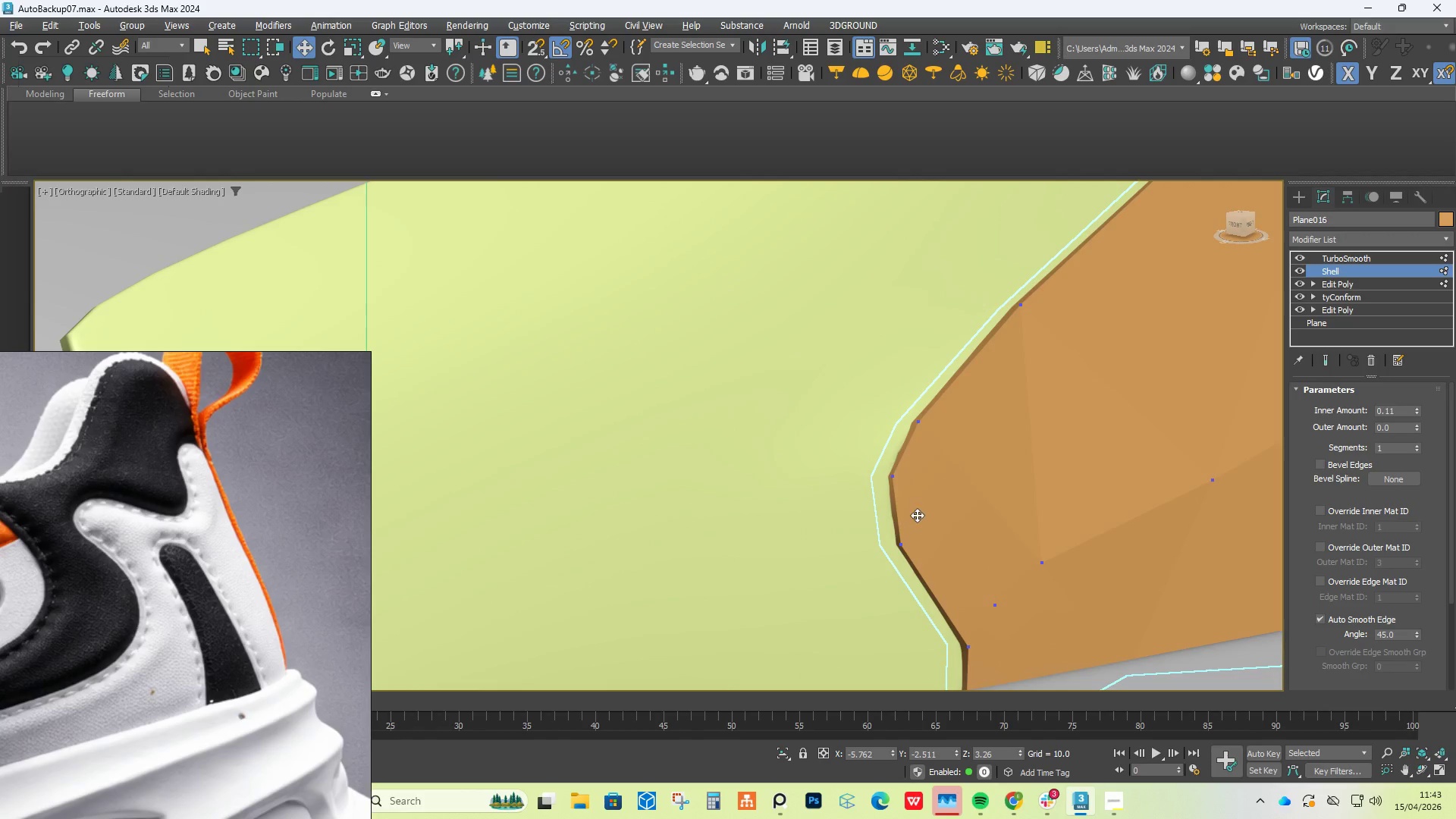 
hold_key(key=AltLeft, duration=0.69)
 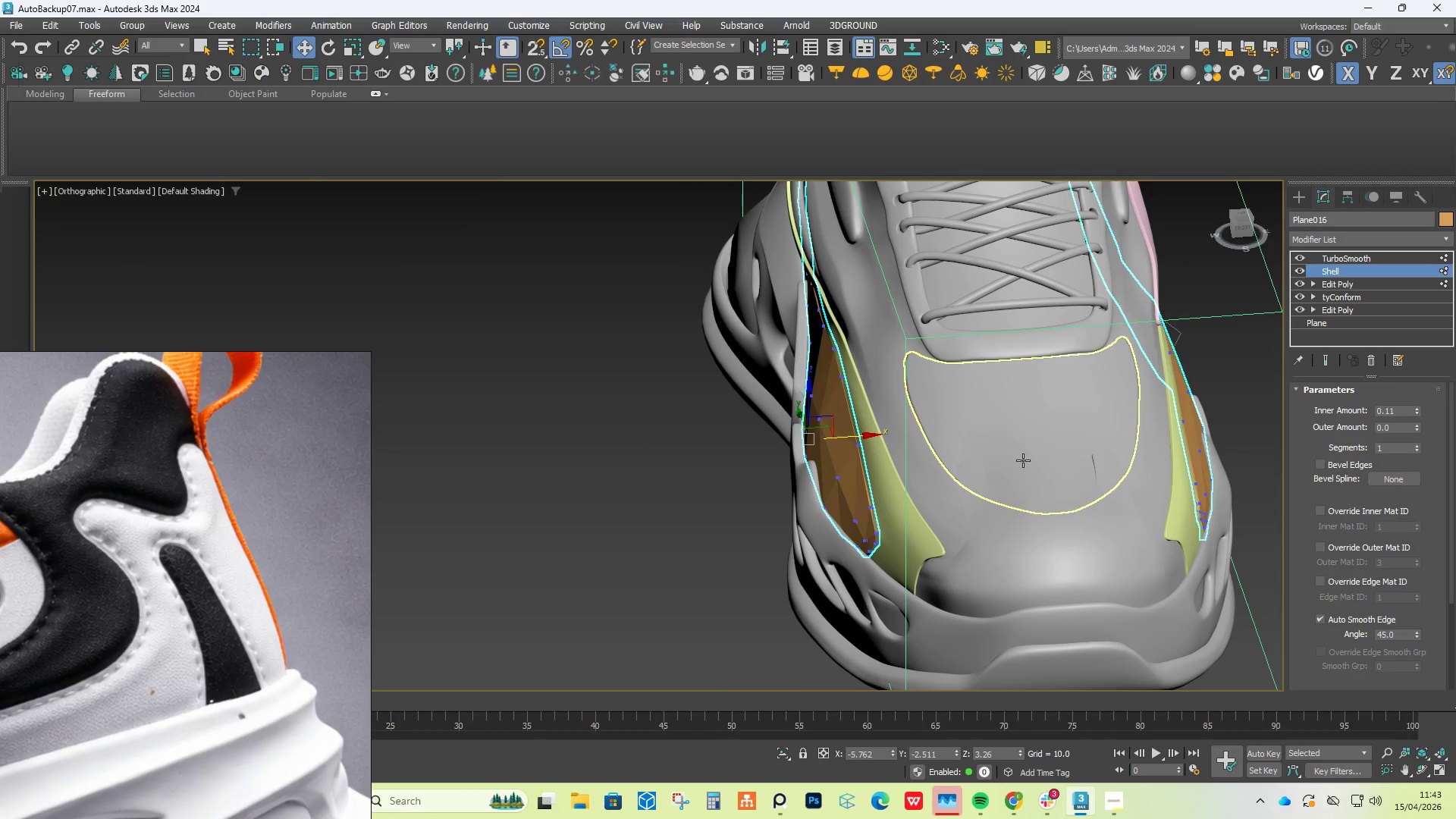 
scroll: coordinate [908, 431], scroll_direction: down, amount: 7.0
 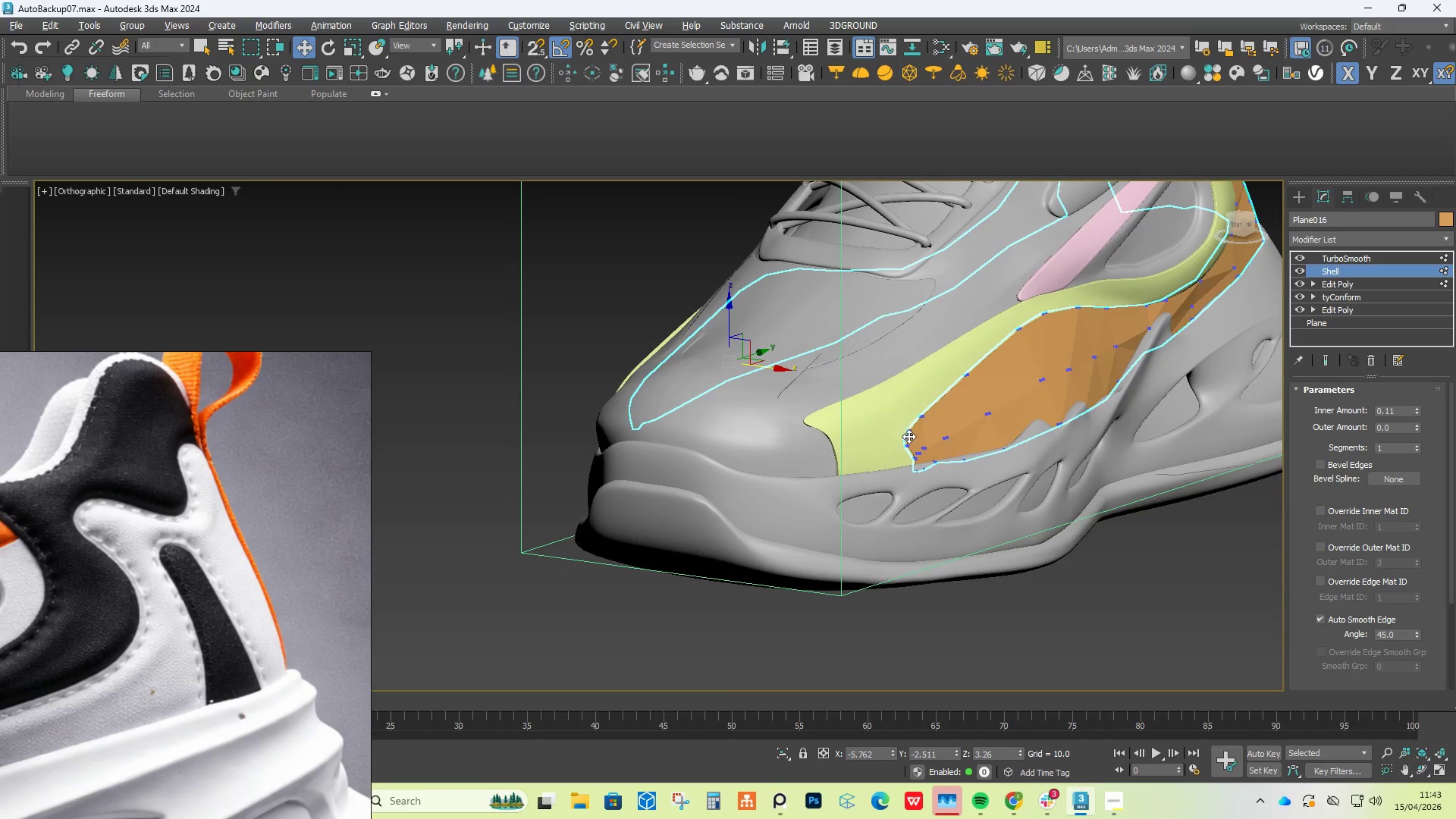 
hold_key(key=AltLeft, duration=0.88)
 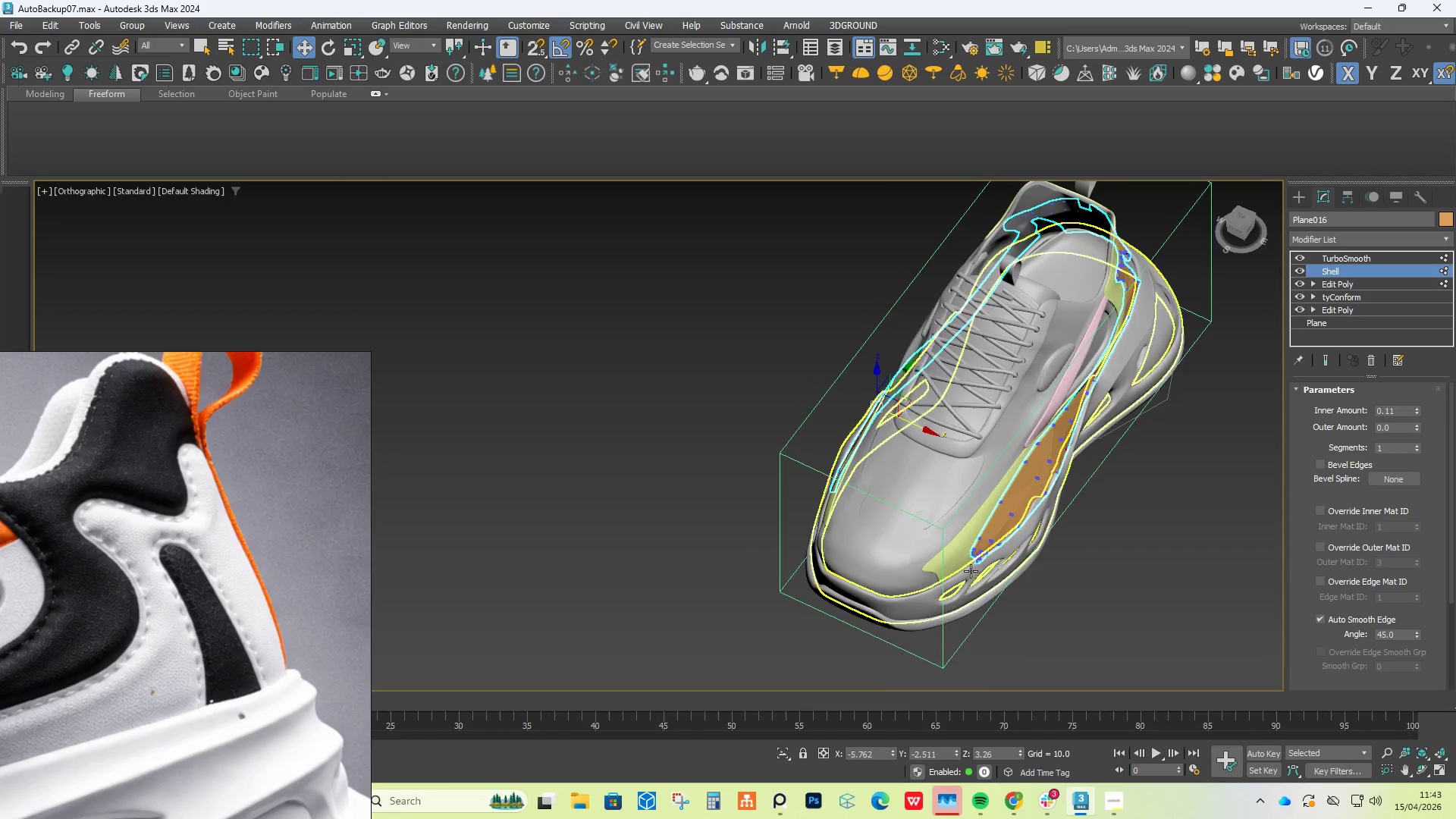 
scroll: coordinate [1024, 460], scroll_direction: down, amount: 2.0
 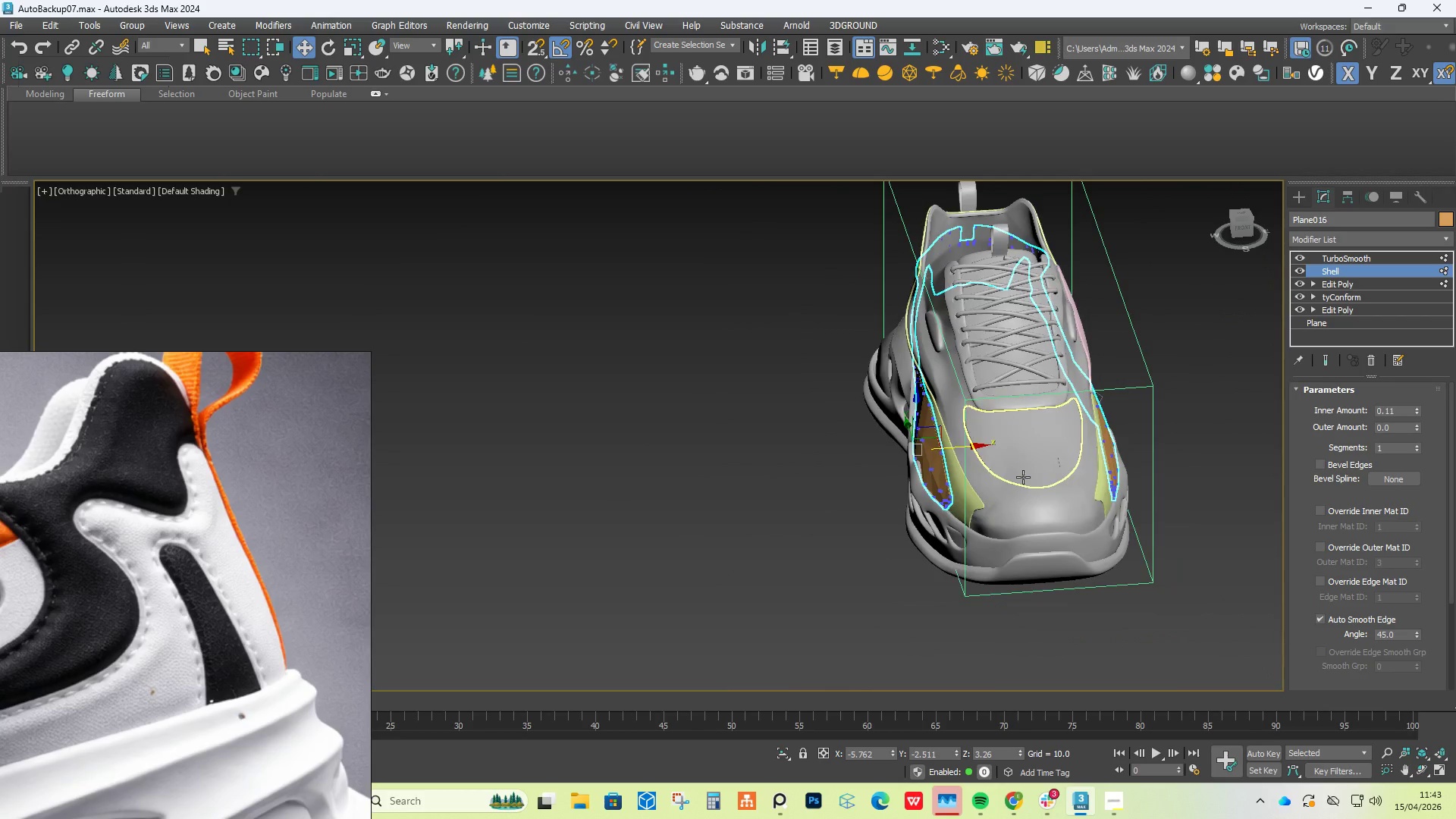 
scroll: coordinate [962, 578], scroll_direction: up, amount: 5.0
 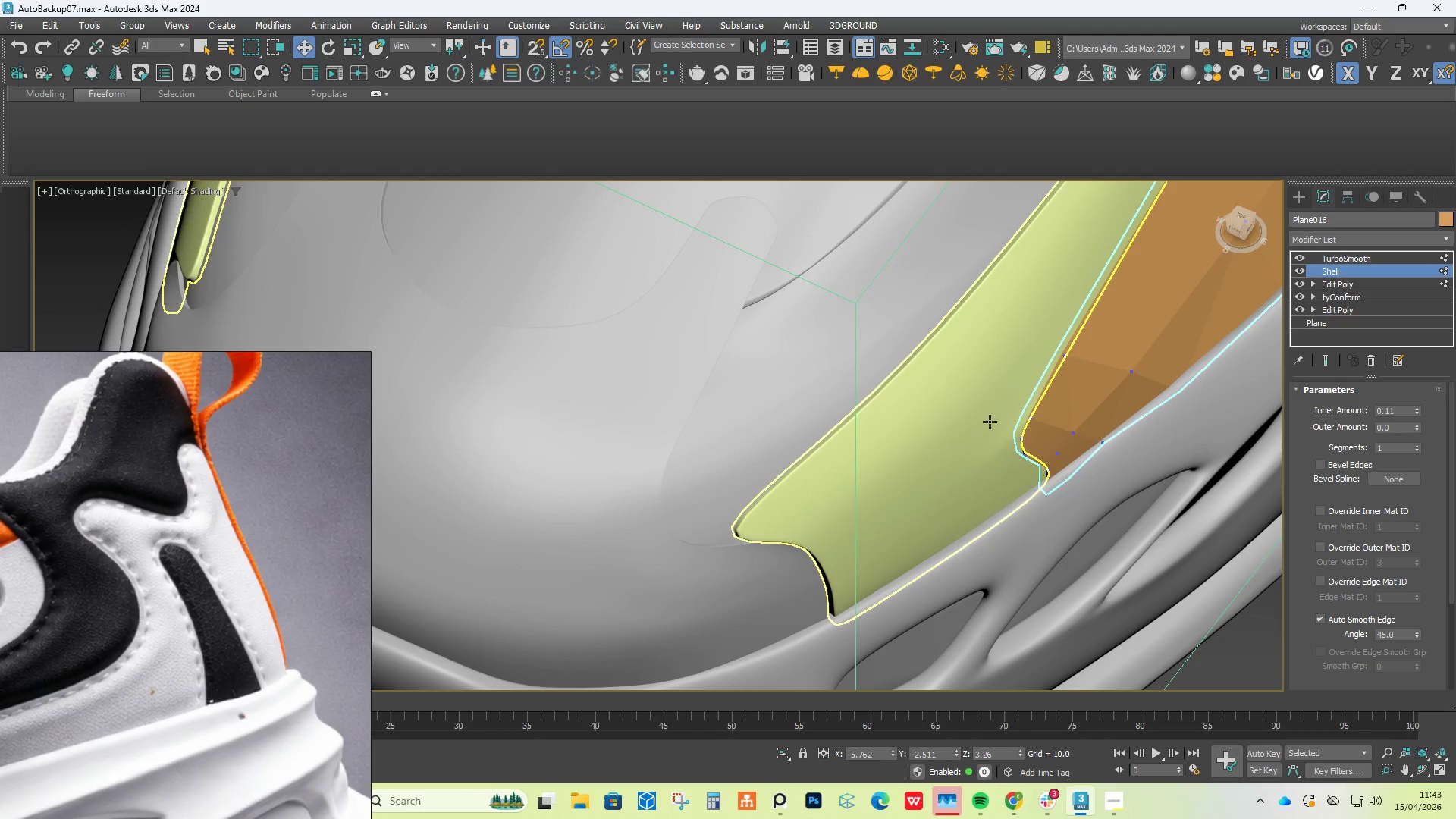 
hold_key(key=AltLeft, duration=0.7)
 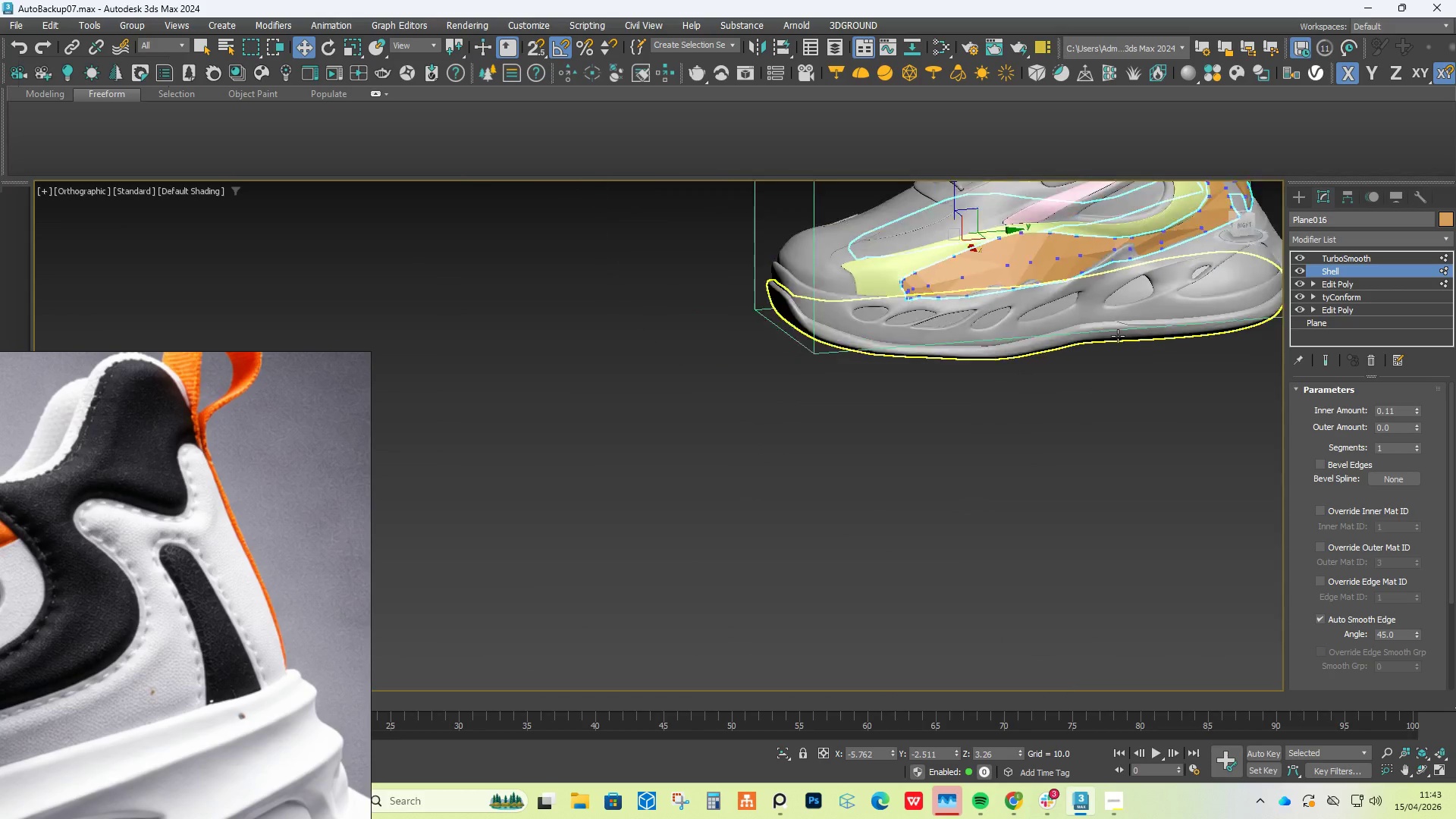 
scroll: coordinate [1118, 336], scroll_direction: down, amount: 7.0
 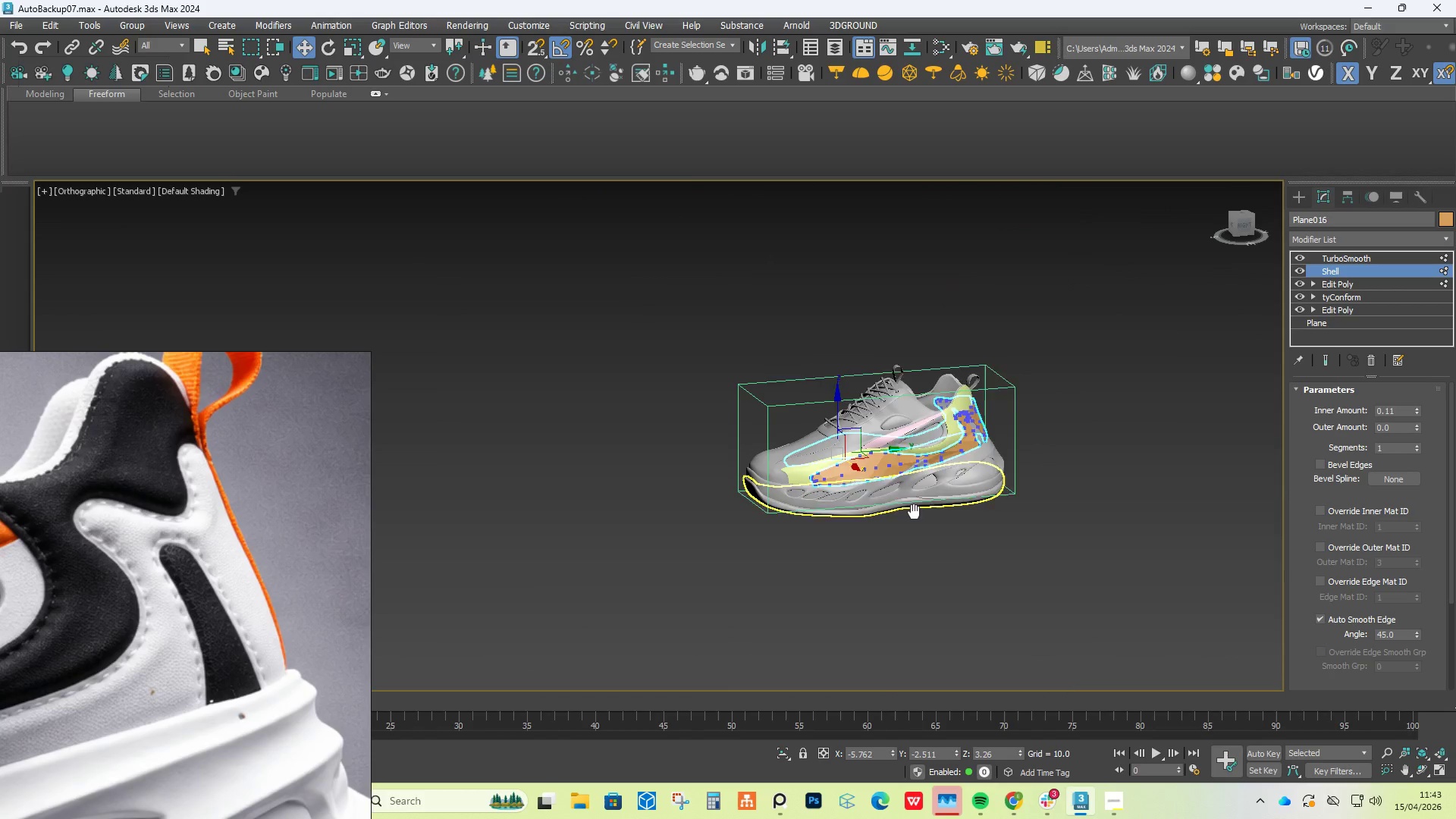 
scroll: coordinate [890, 526], scroll_direction: up, amount: 4.0
 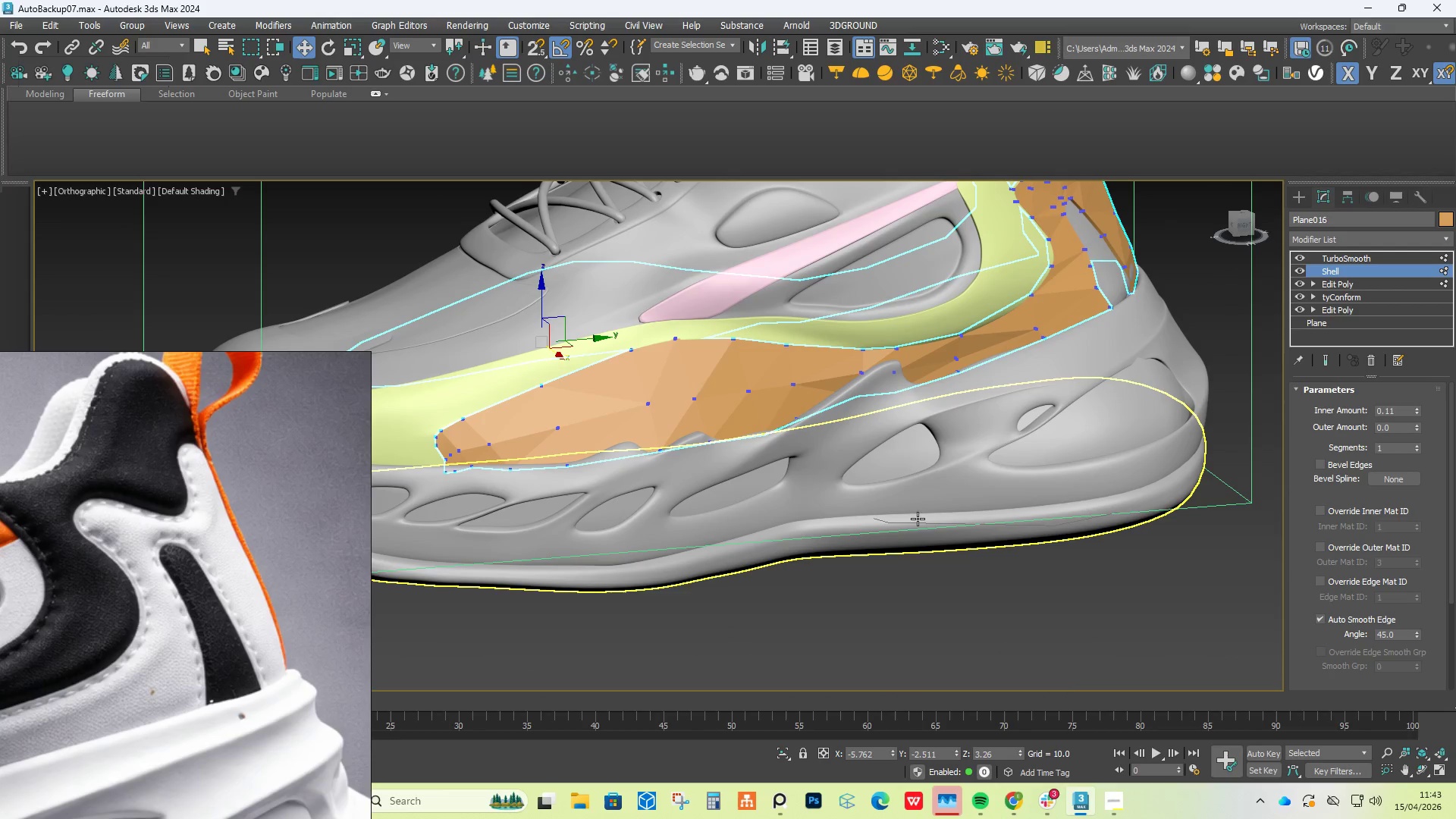 
hold_key(key=AltLeft, duration=1.5)
 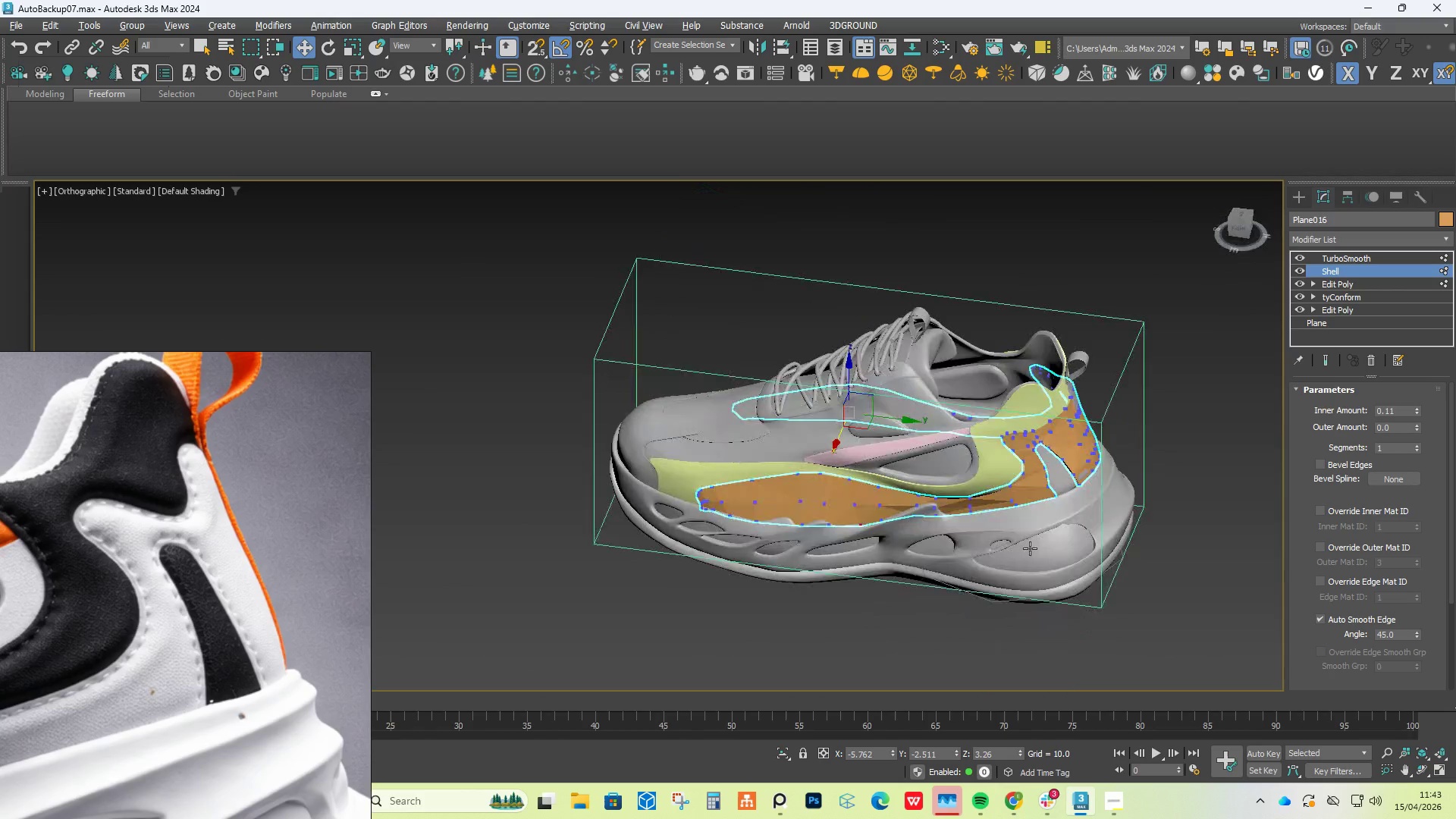 
scroll: coordinate [974, 474], scroll_direction: down, amount: 2.0
 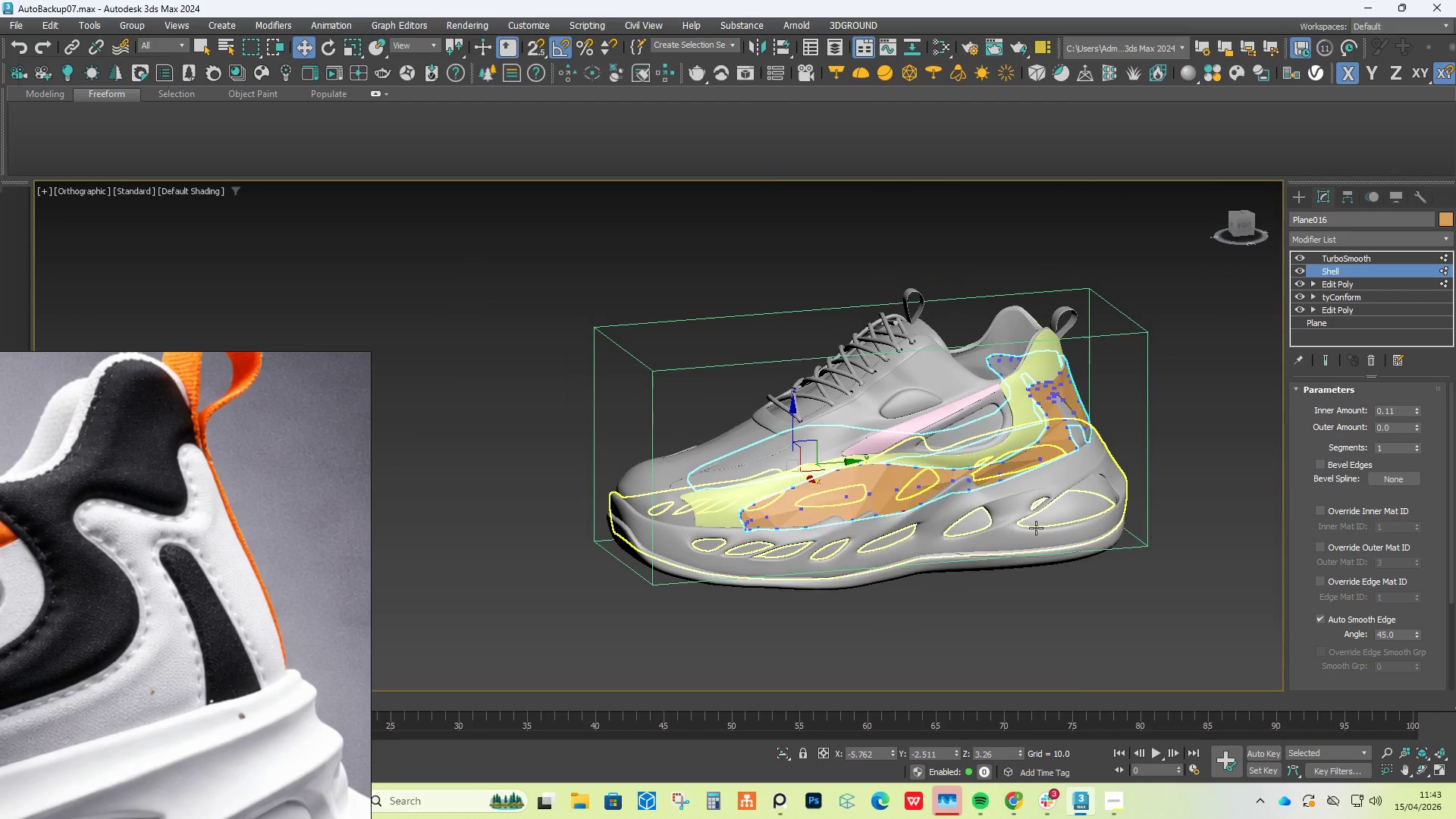 
hold_key(key=AltLeft, duration=1.52)
 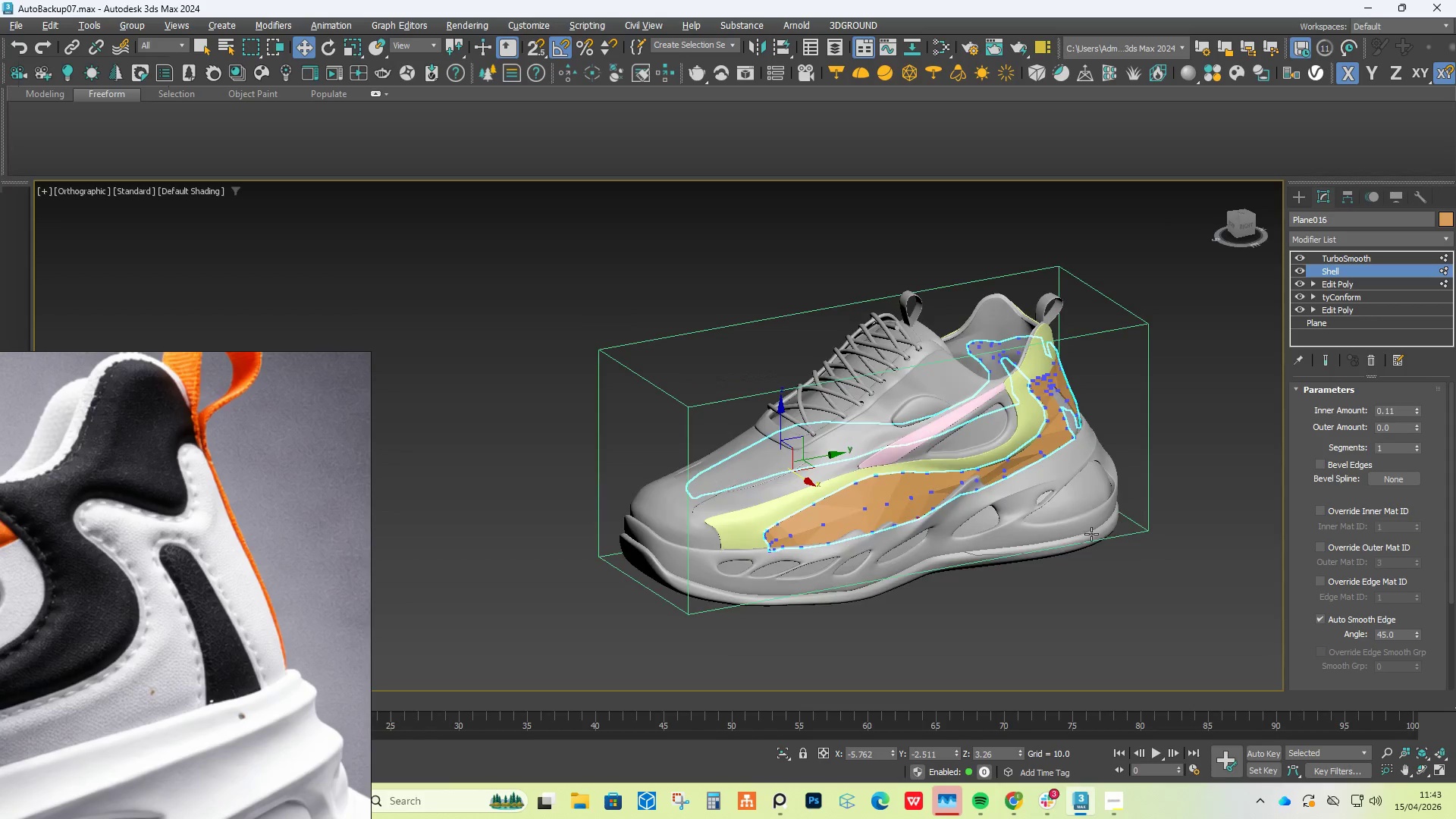 
key(Alt+AltLeft)
 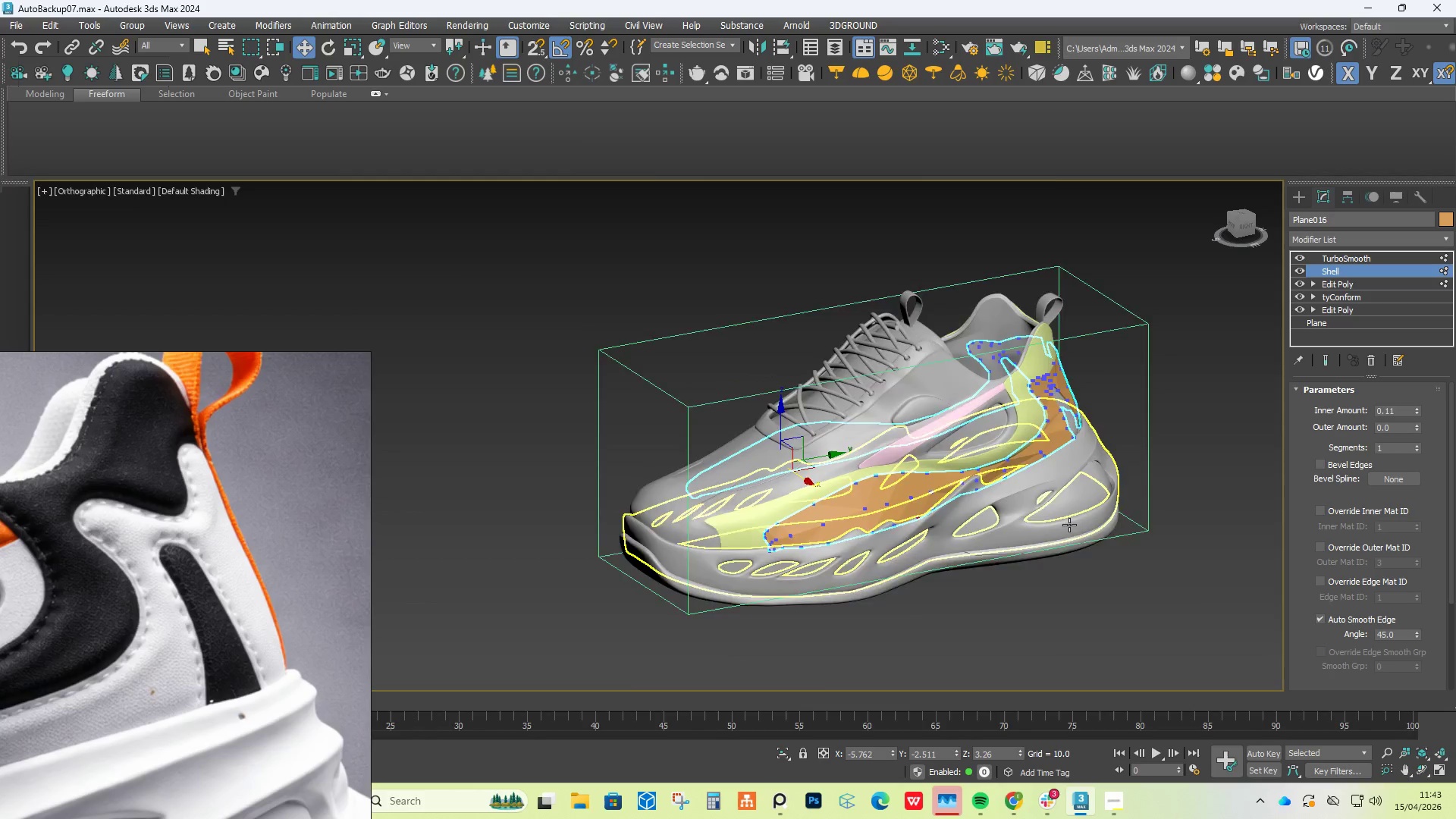 
scroll: coordinate [1004, 441], scroll_direction: up, amount: 1.0
 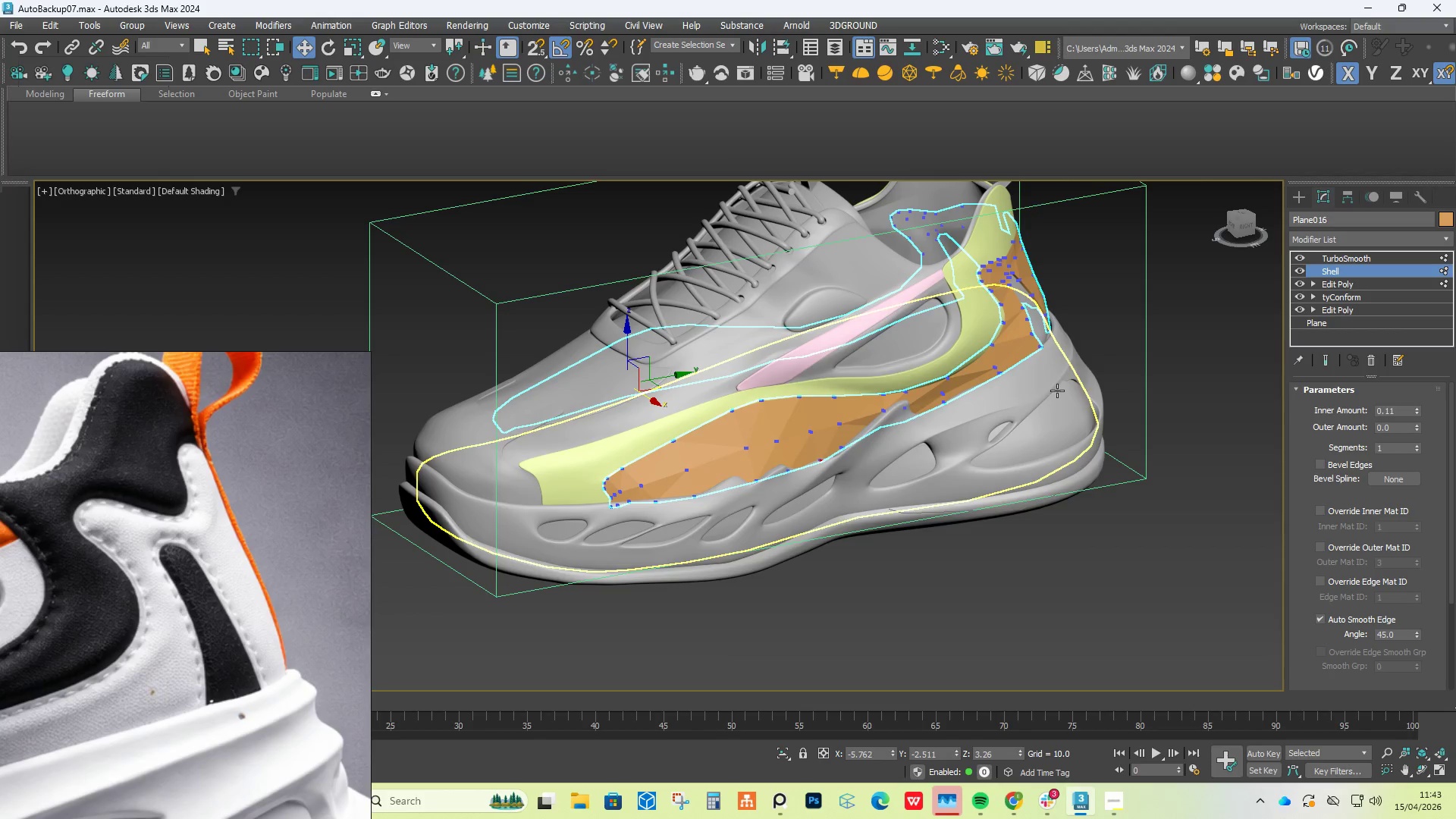 
hold_key(key=AltLeft, duration=0.45)
scroll: coordinate [949, 387], scroll_direction: up, amount: 2.0
 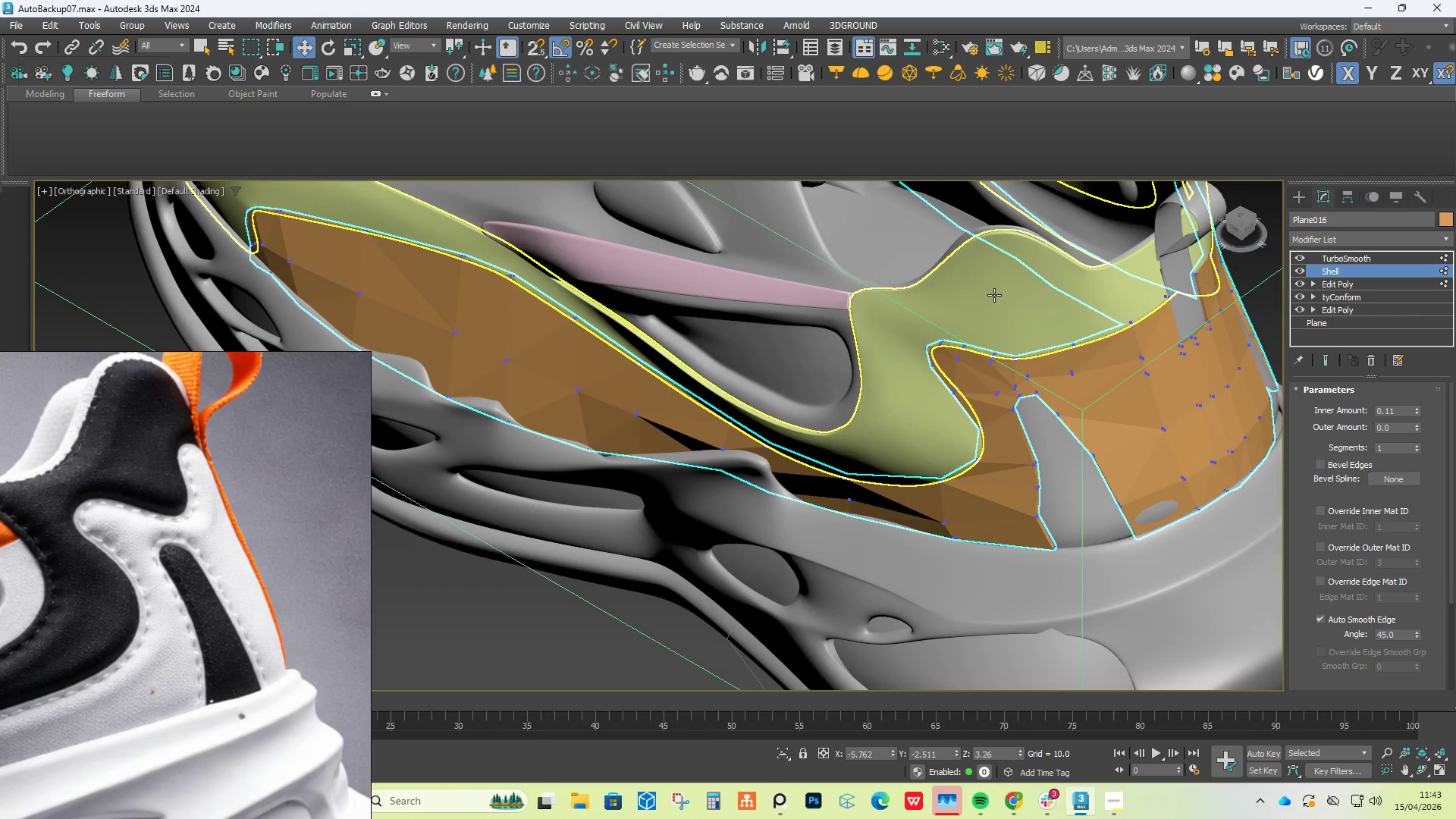 
left_click([1384, 239])
 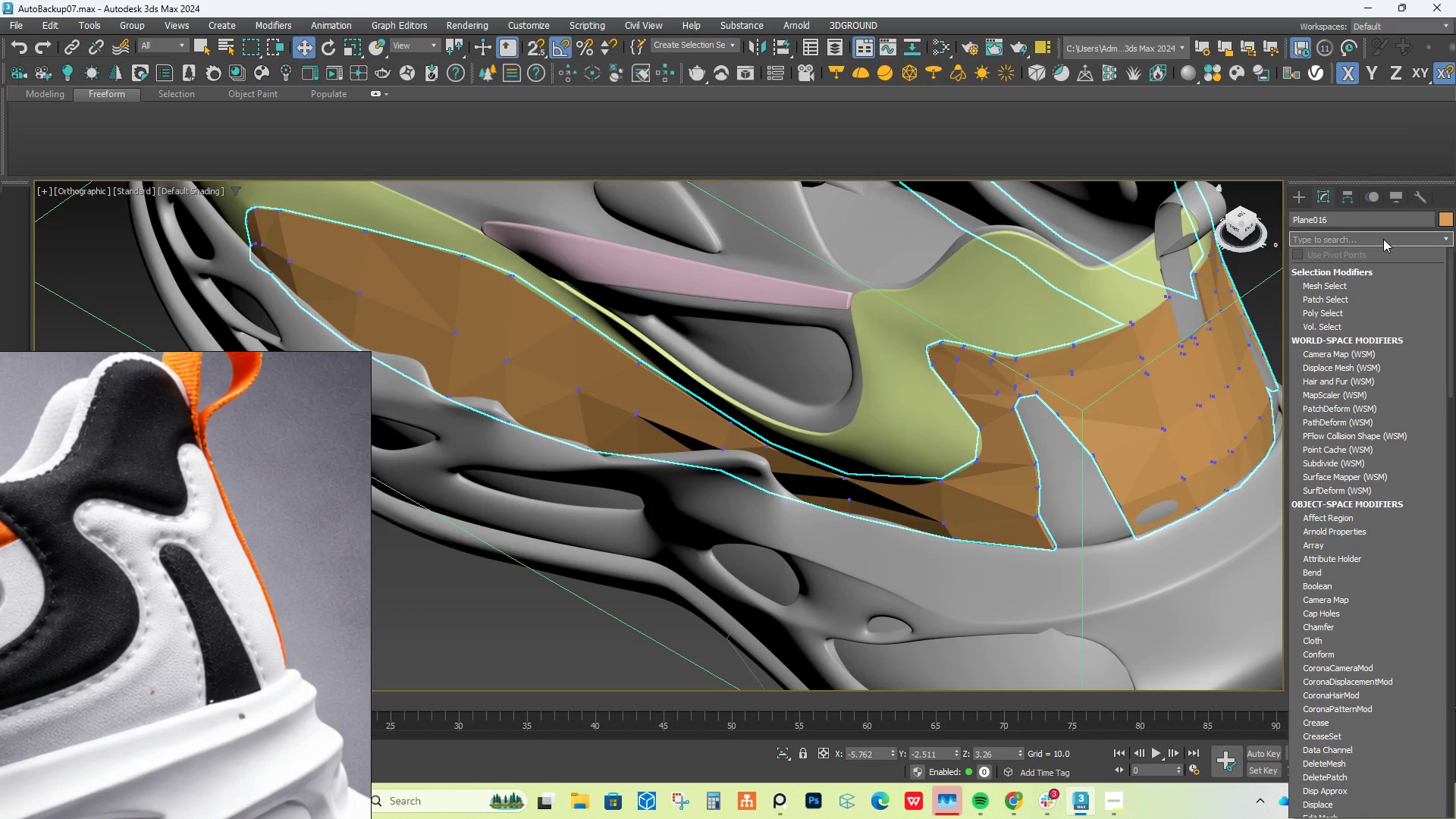 
type(ed)
 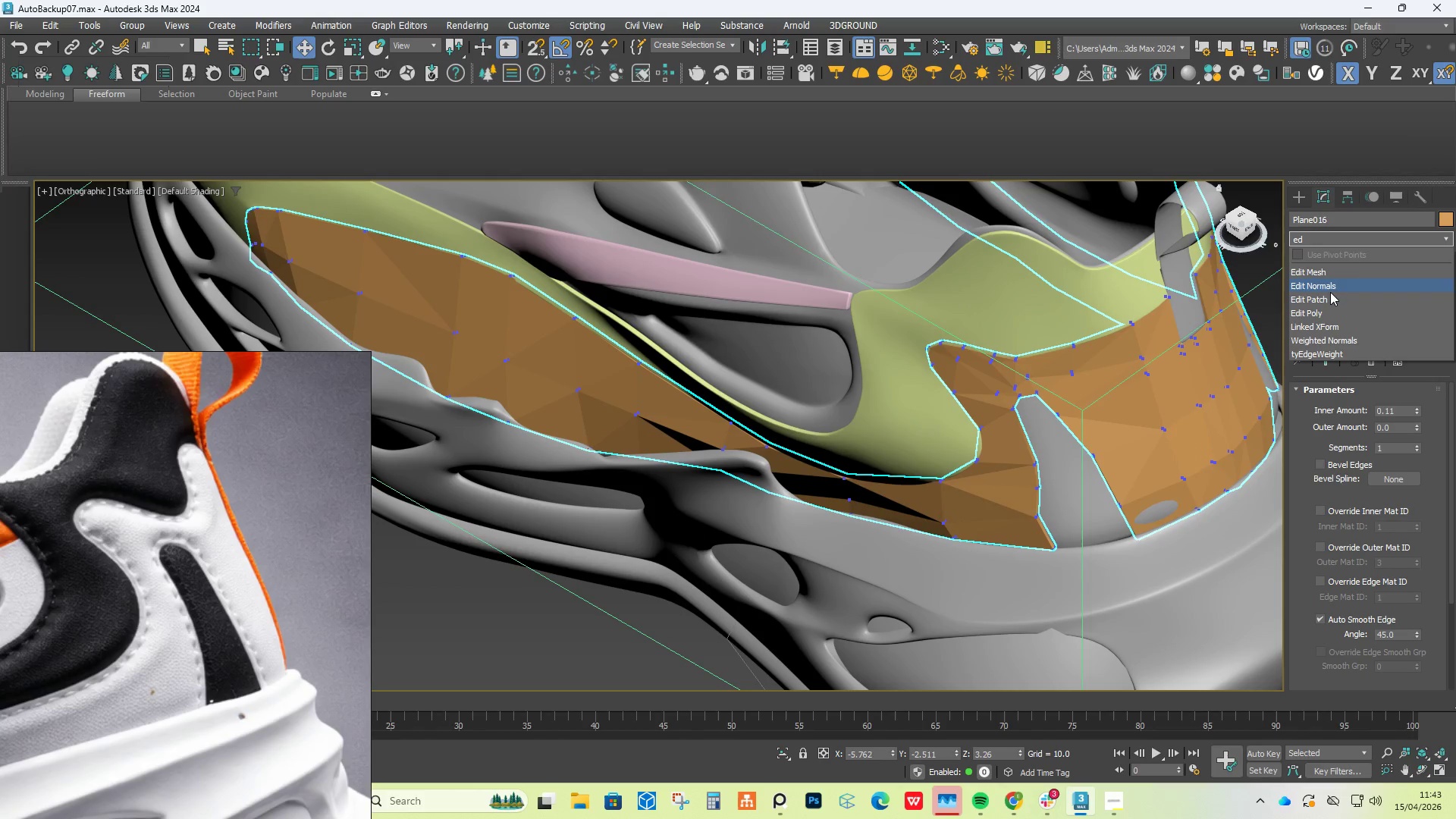 
left_click([1329, 312])
 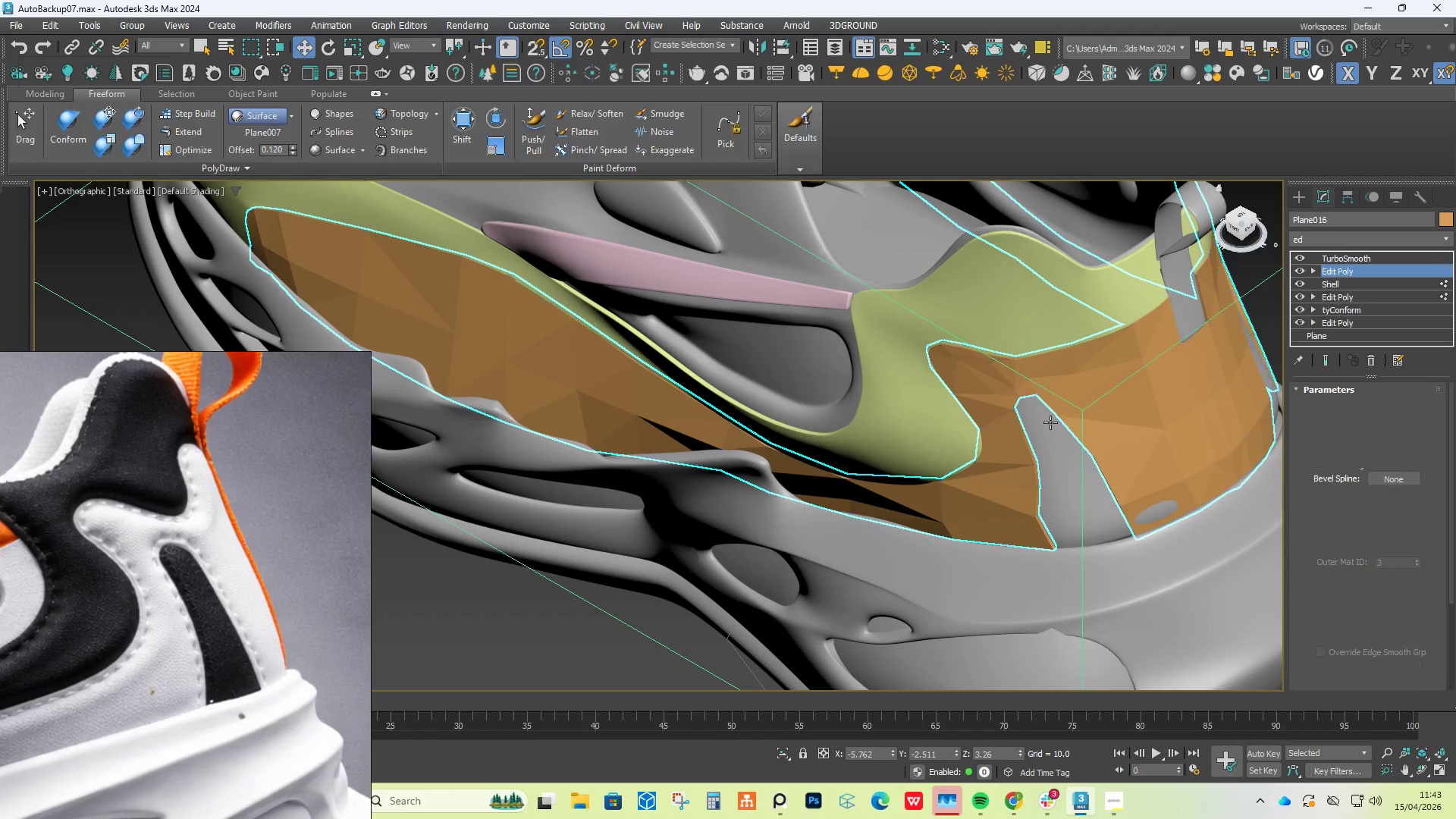 
hold_key(key=AltLeft, duration=0.64)
 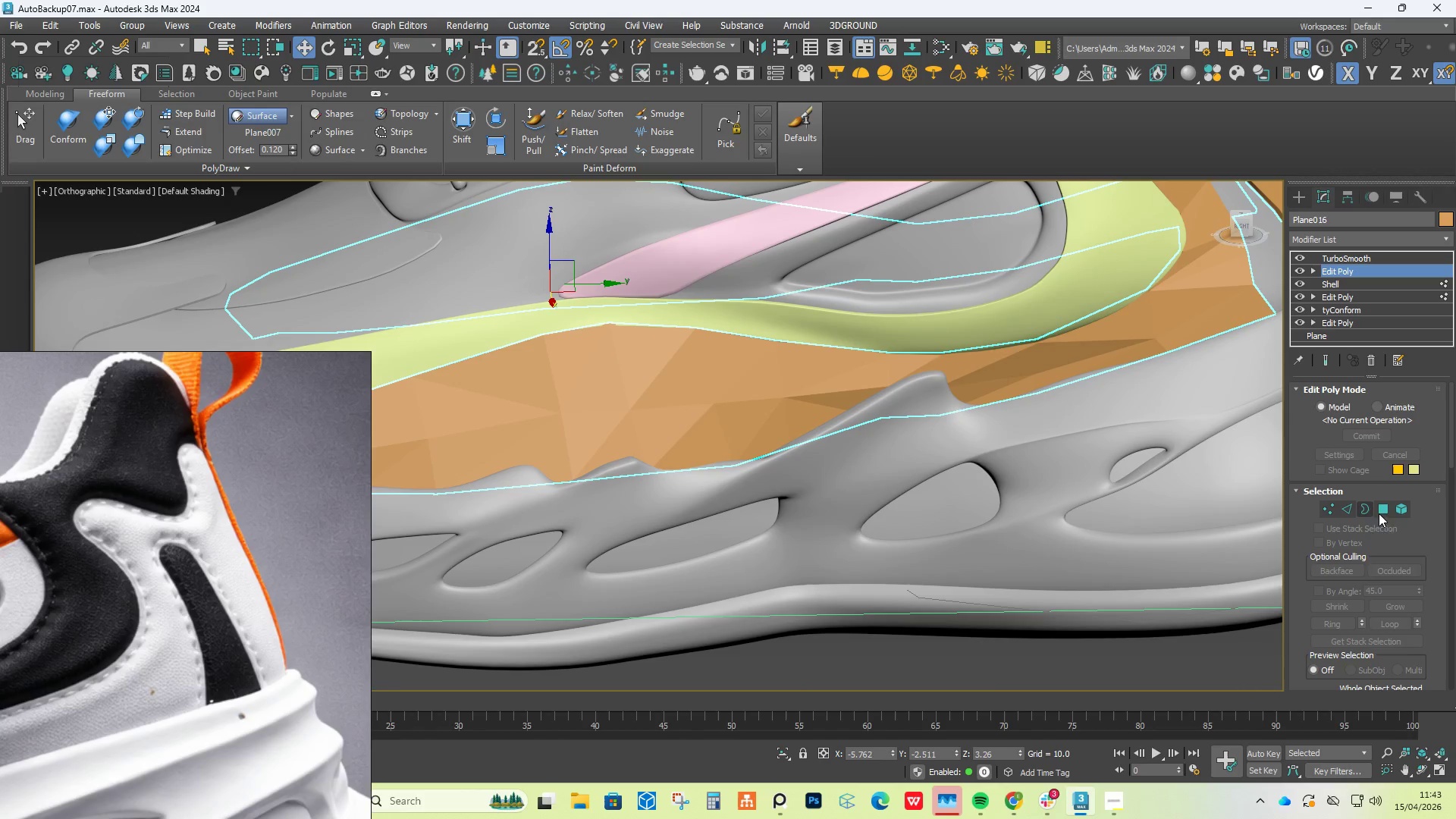 
left_click([1388, 508])
 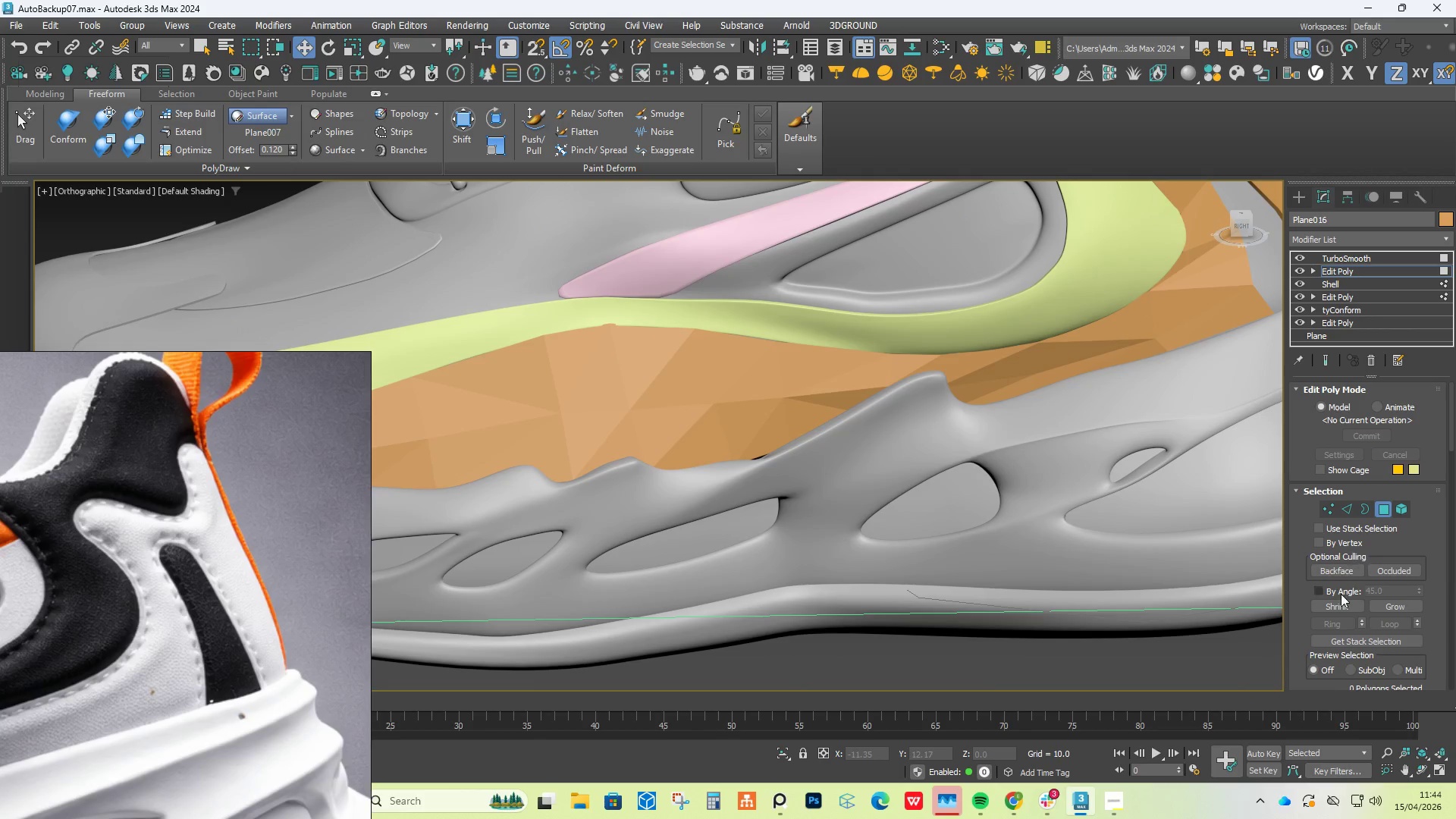 
double_click([1108, 360])
 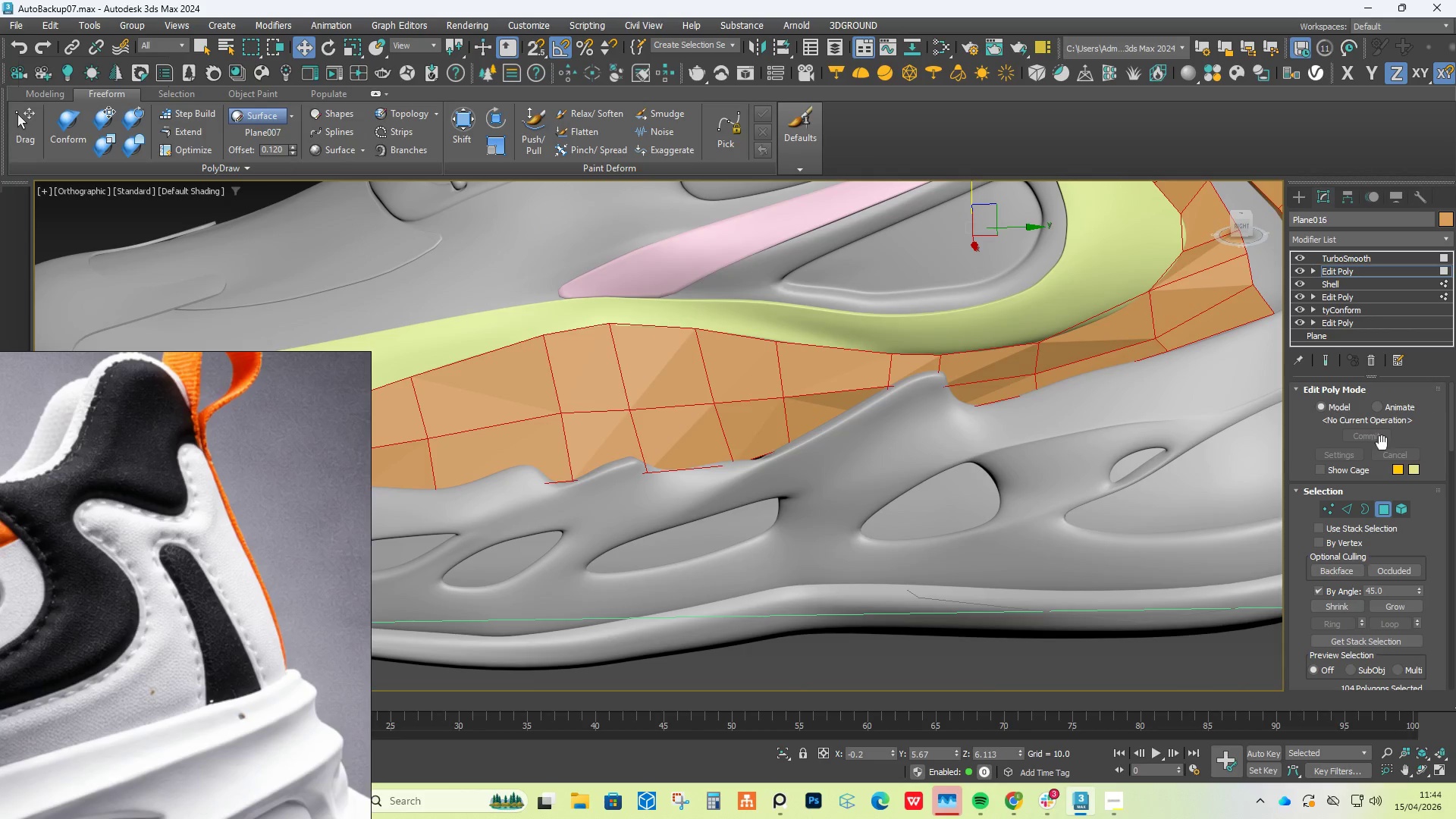 
scroll: coordinate [1381, 602], scroll_direction: down, amount: 12.0
 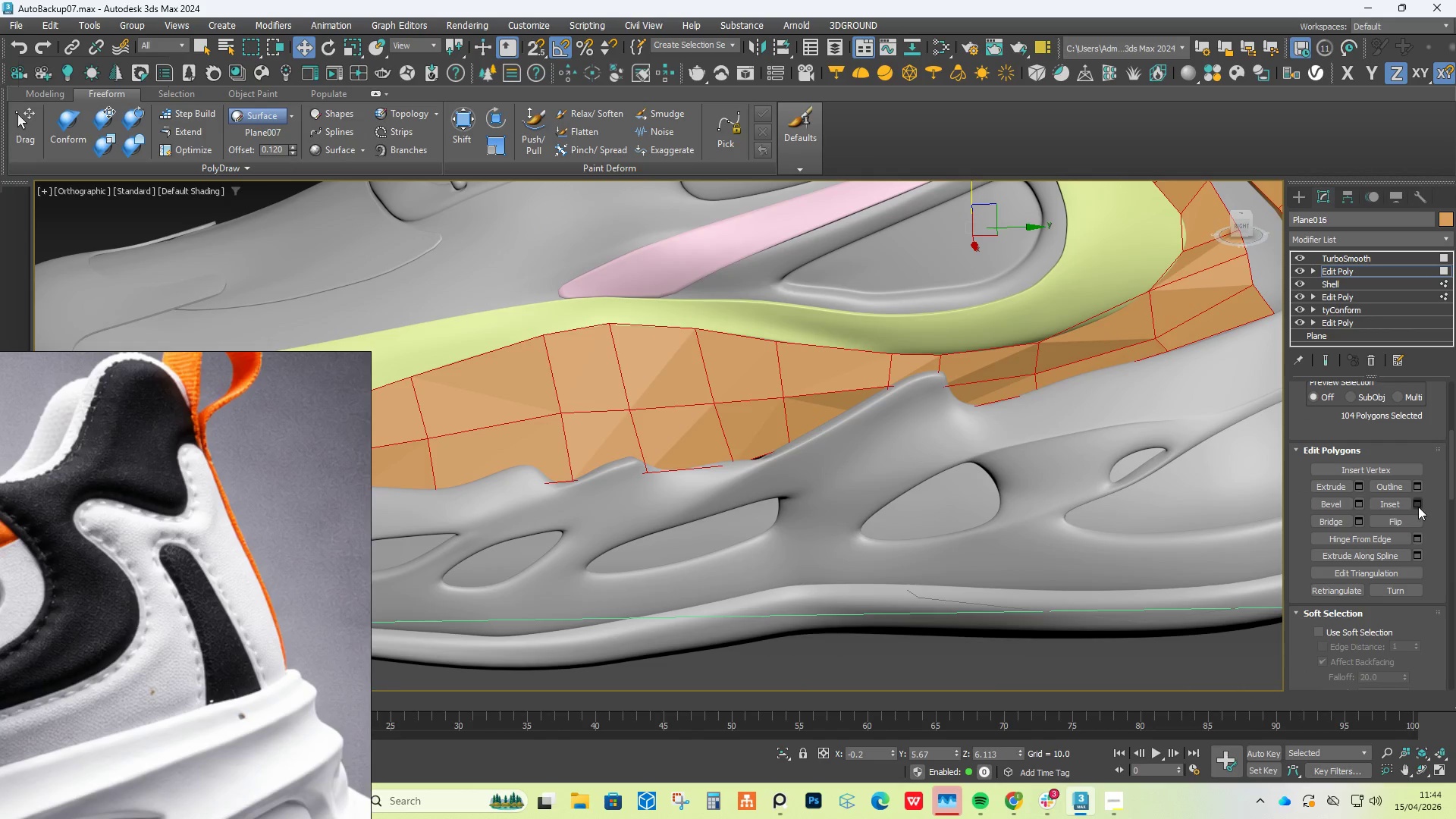 
left_click([1419, 505])
 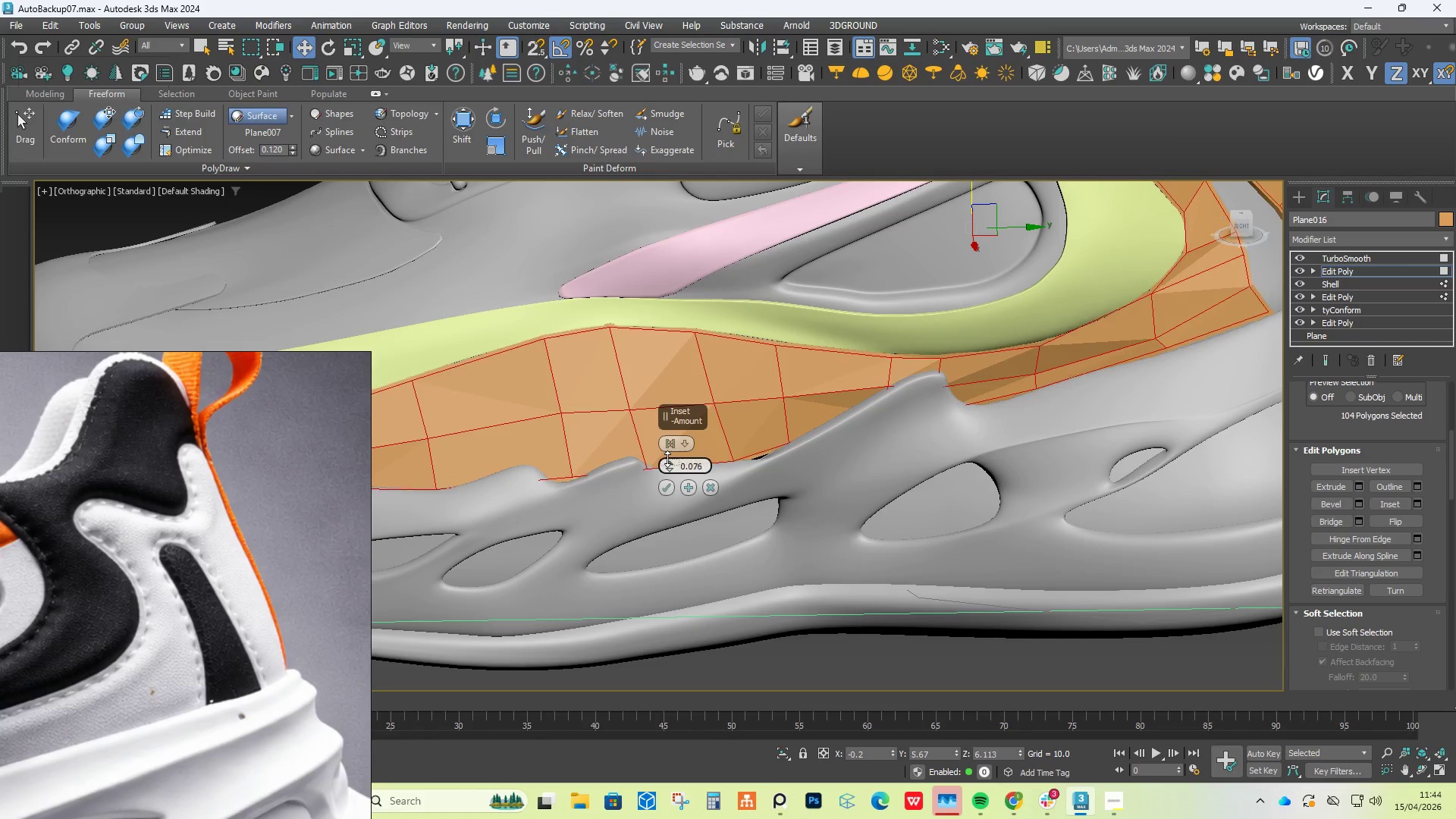 
left_click([667, 484])
 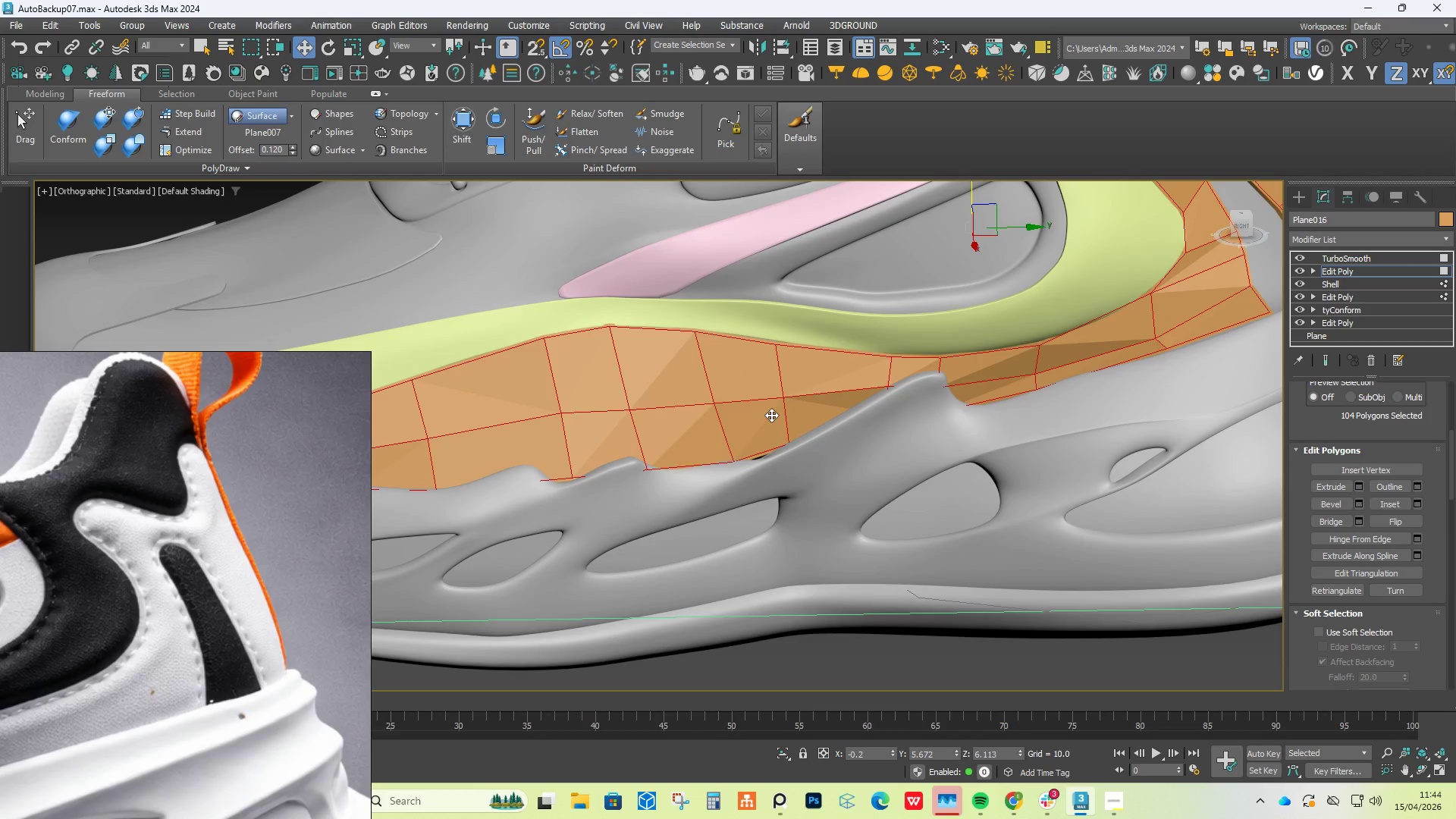 
scroll: coordinate [771, 415], scroll_direction: down, amount: 1.0
 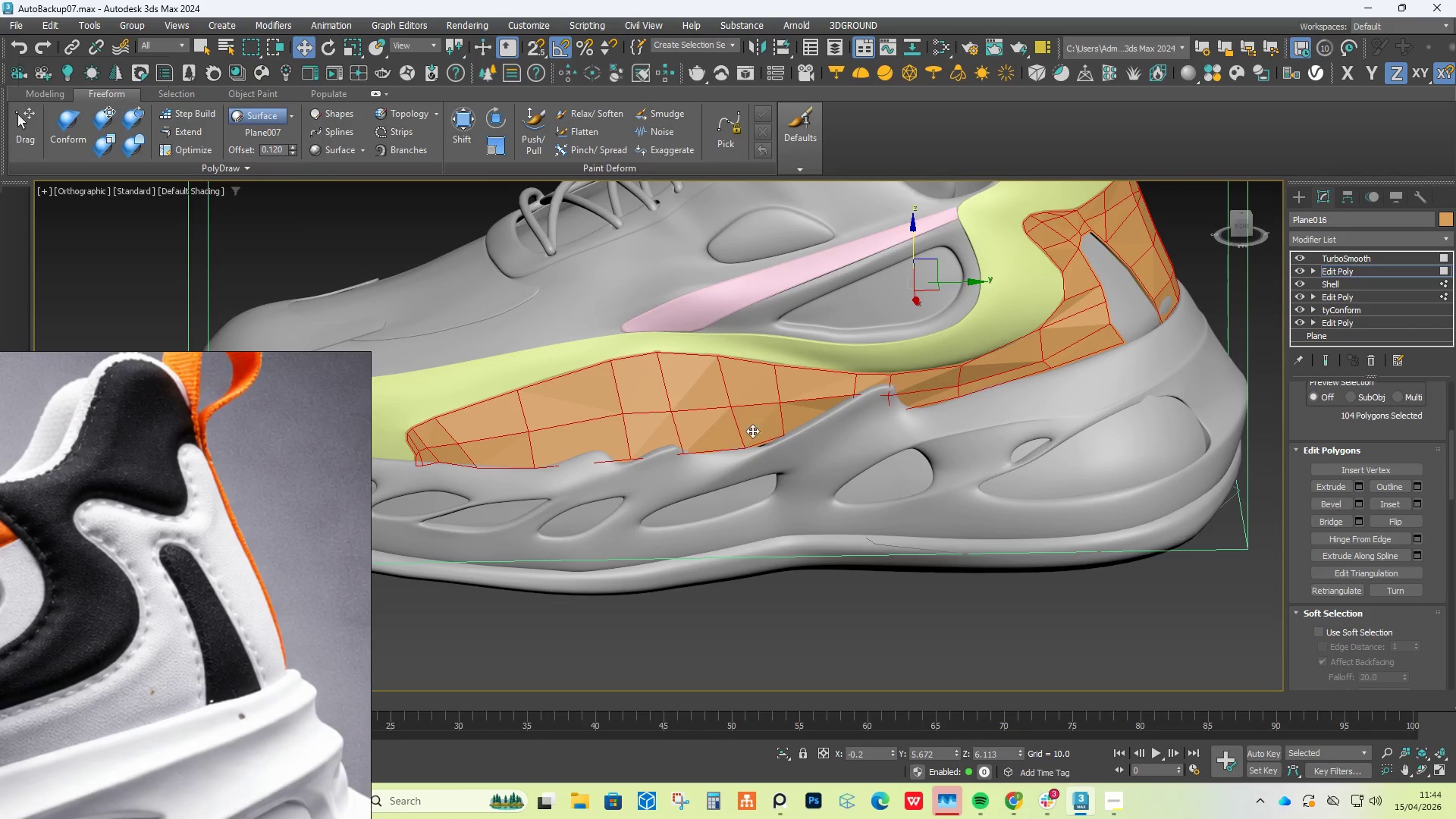 
hold_key(key=AltLeft, duration=0.62)
 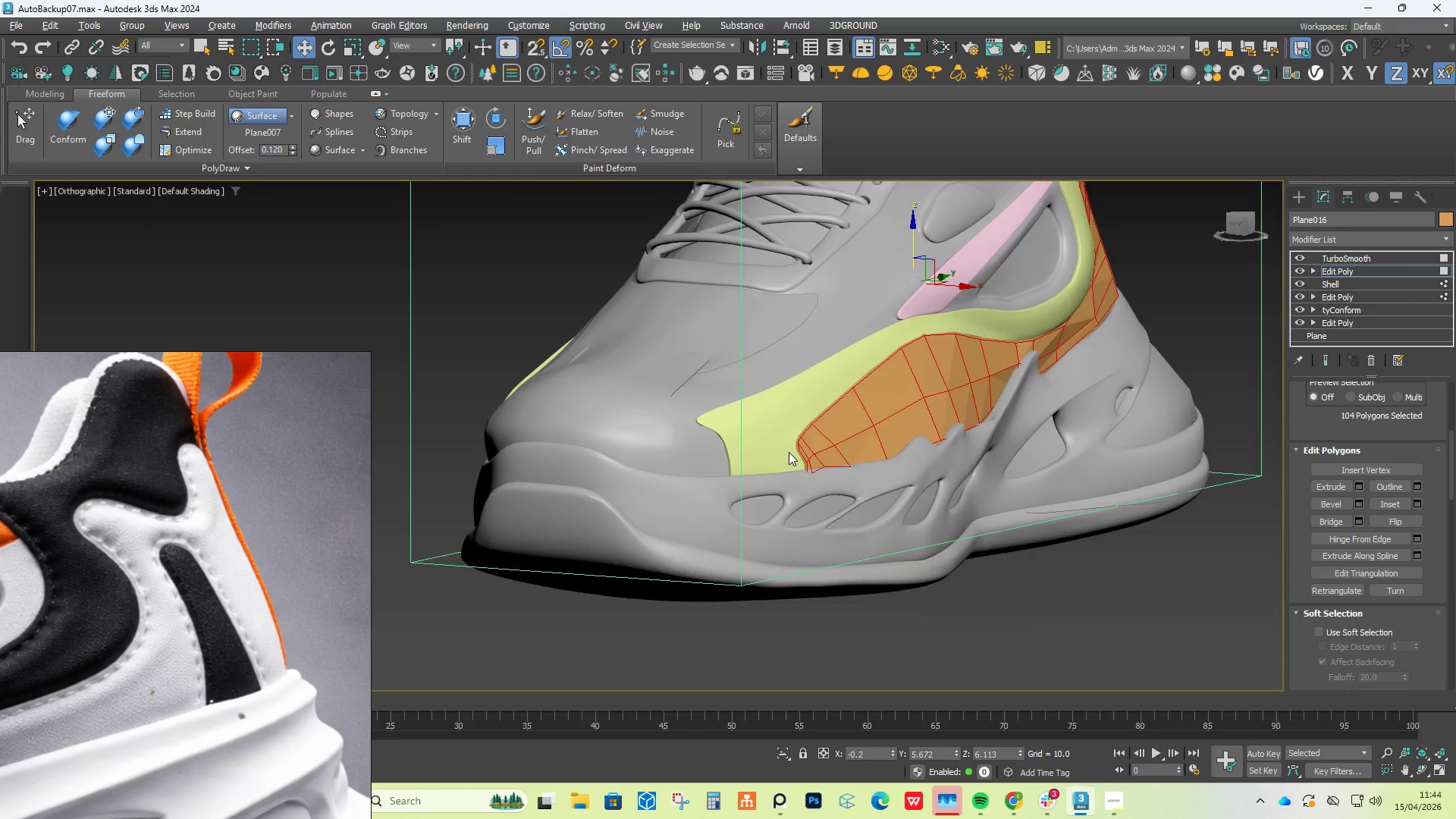 
scroll: coordinate [789, 456], scroll_direction: up, amount: 3.0
 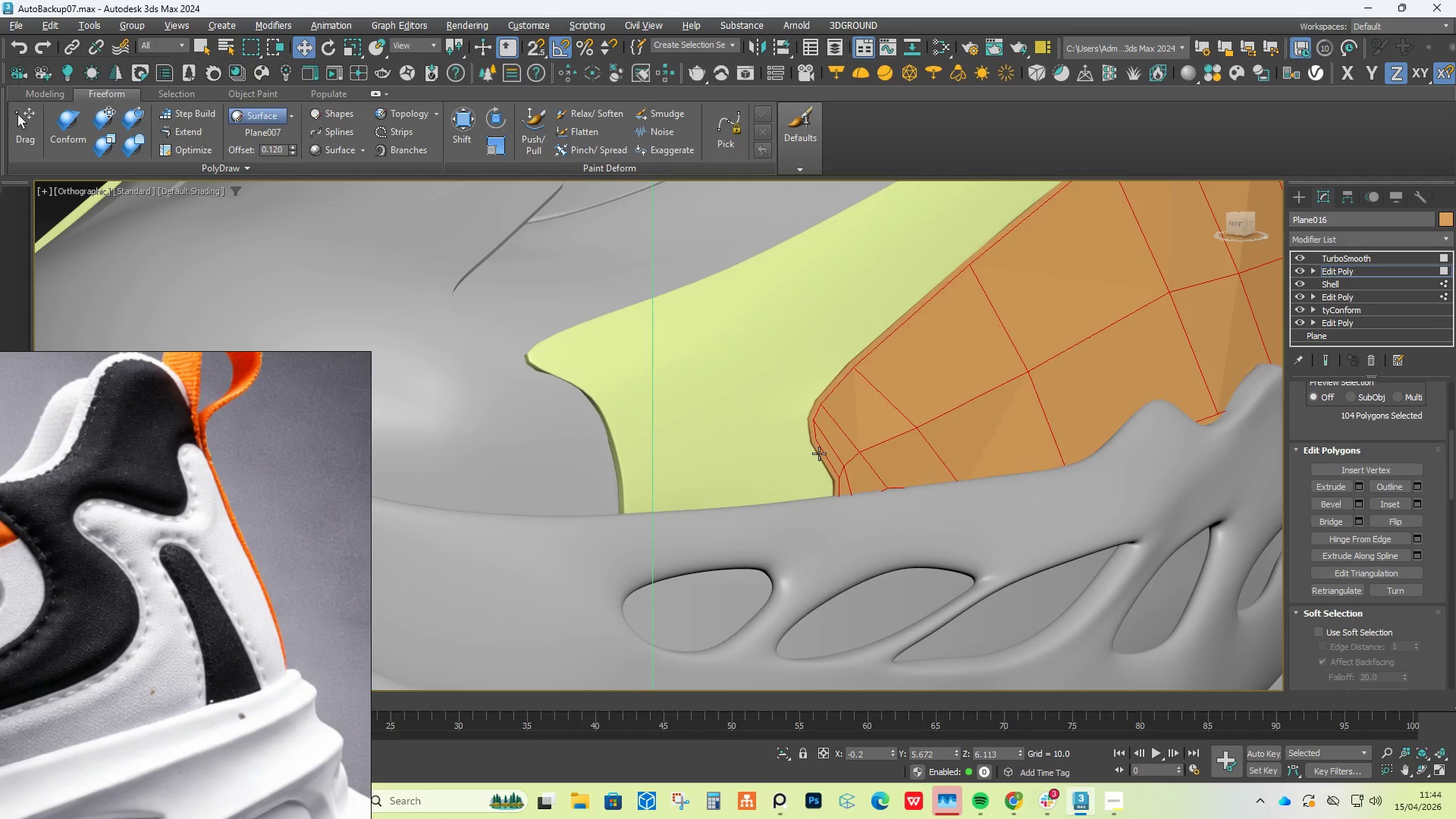 
hold_key(key=AltLeft, duration=0.48)
 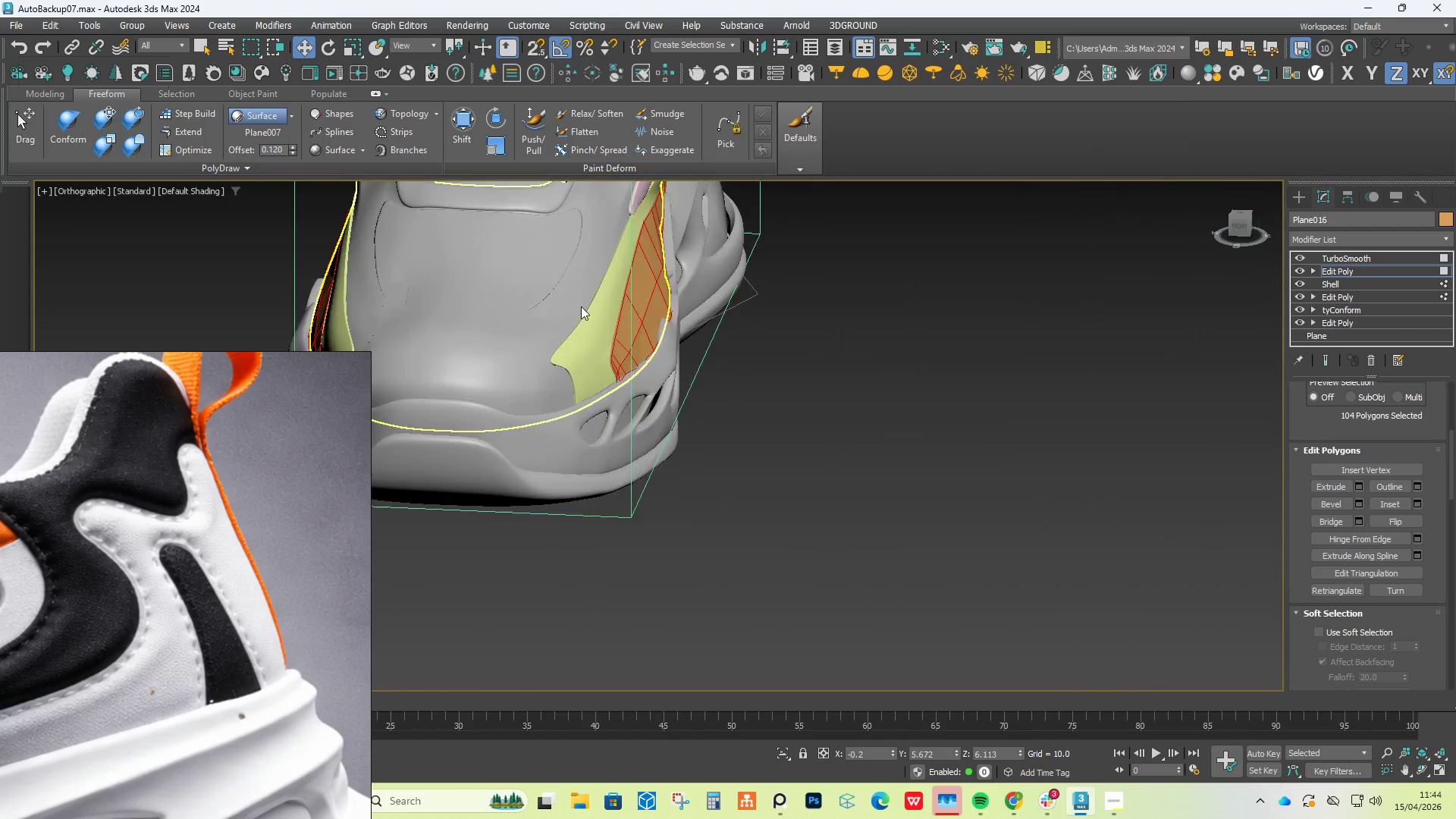 
hold_key(key=AltLeft, duration=0.44)
 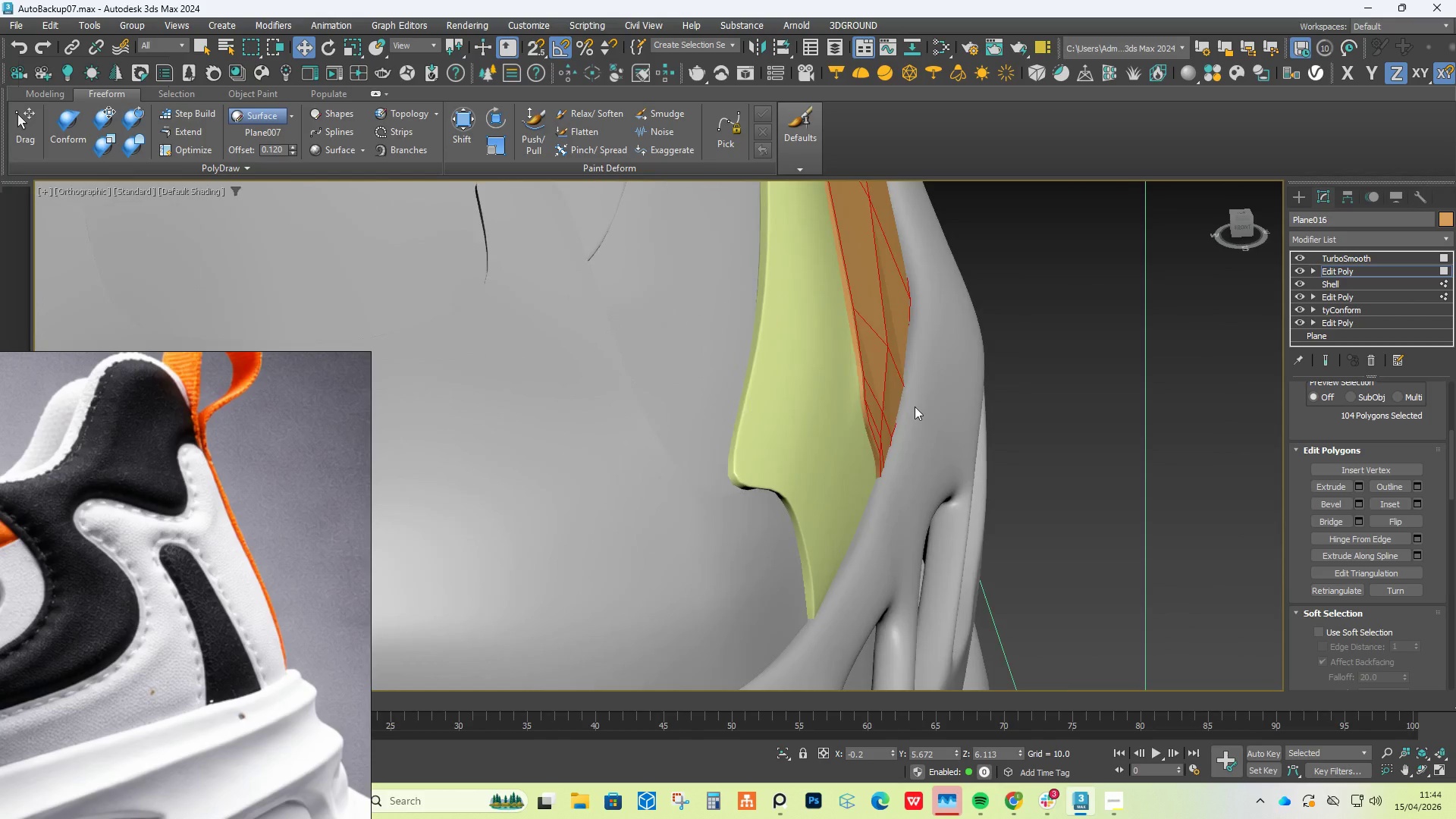 
scroll: coordinate [1096, 503], scroll_direction: down, amount: 4.0
 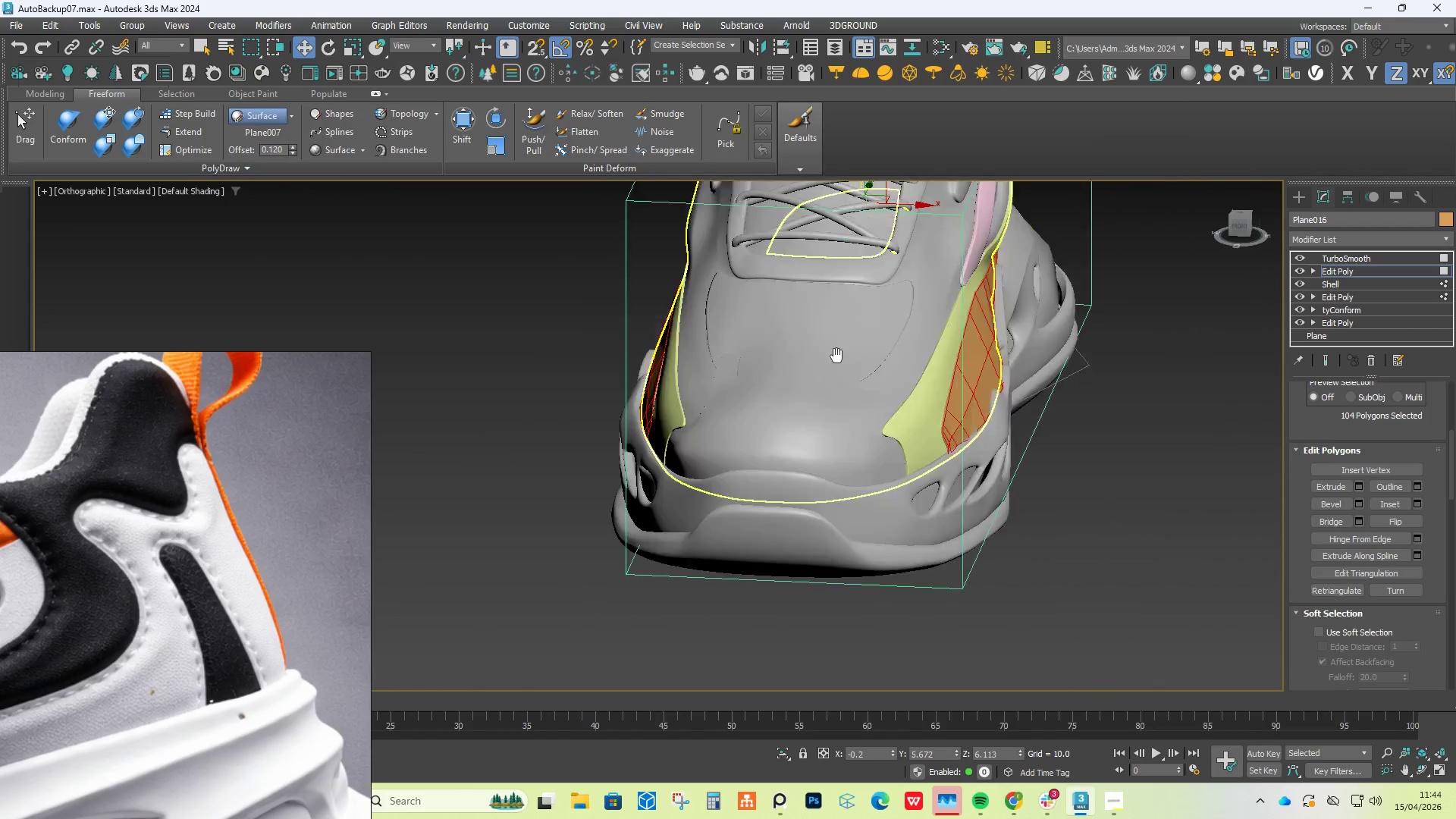 
scroll: coordinate [855, 442], scroll_direction: up, amount: 16.0
 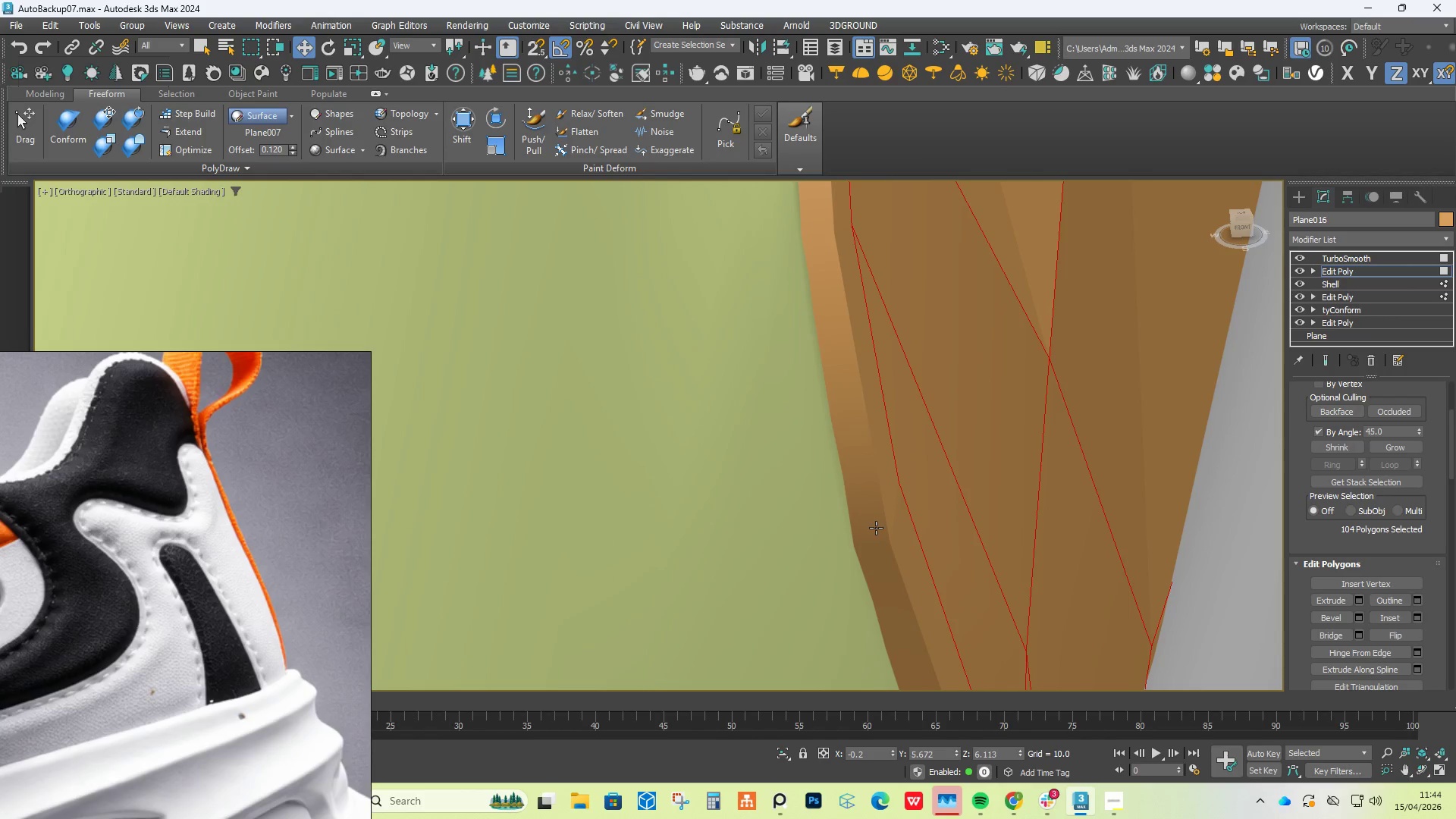 
key(Alt+AltLeft)
 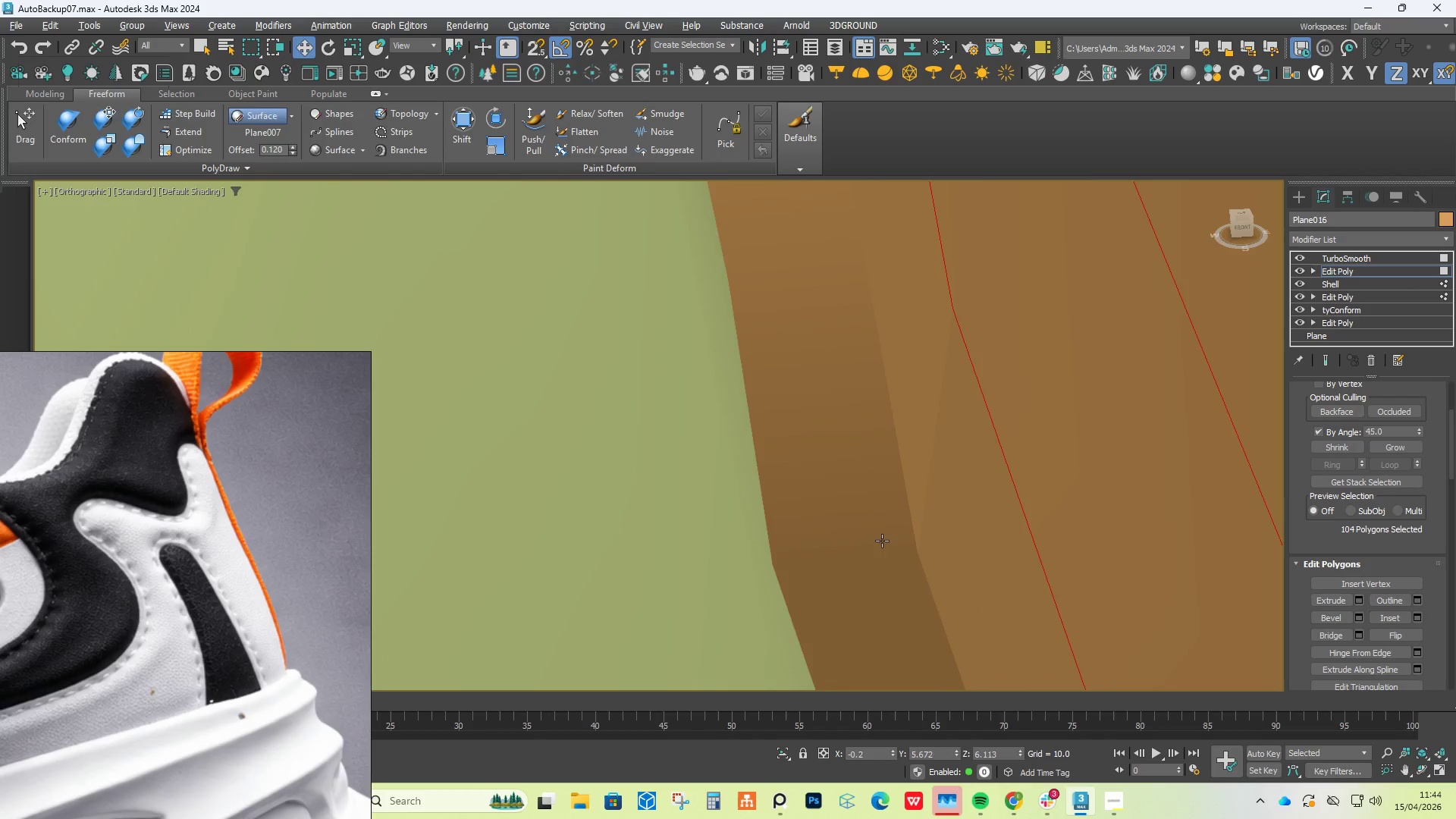 
key(Alt+1)
 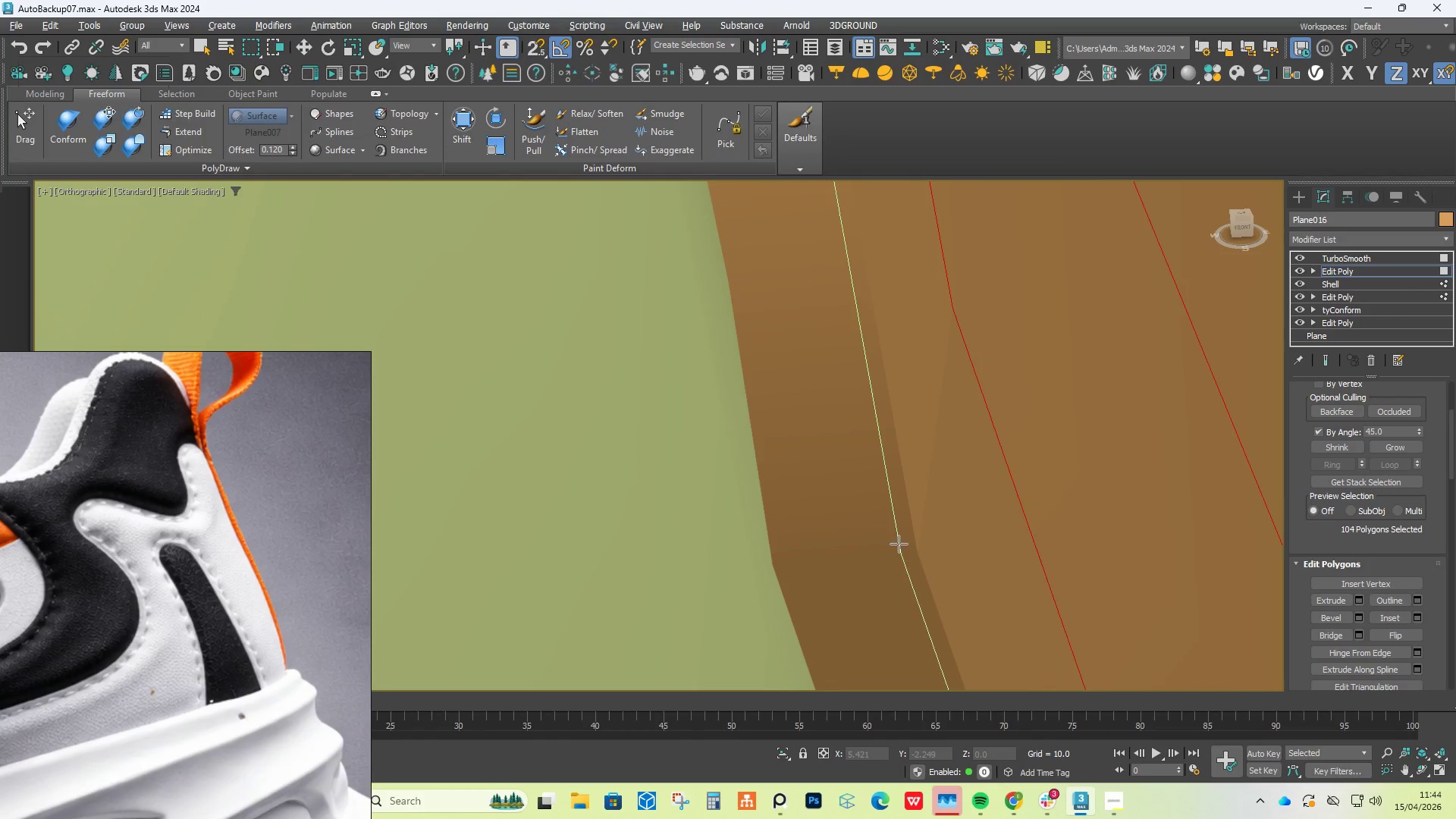 
scroll: coordinate [881, 541], scroll_direction: up, amount: 4.0
 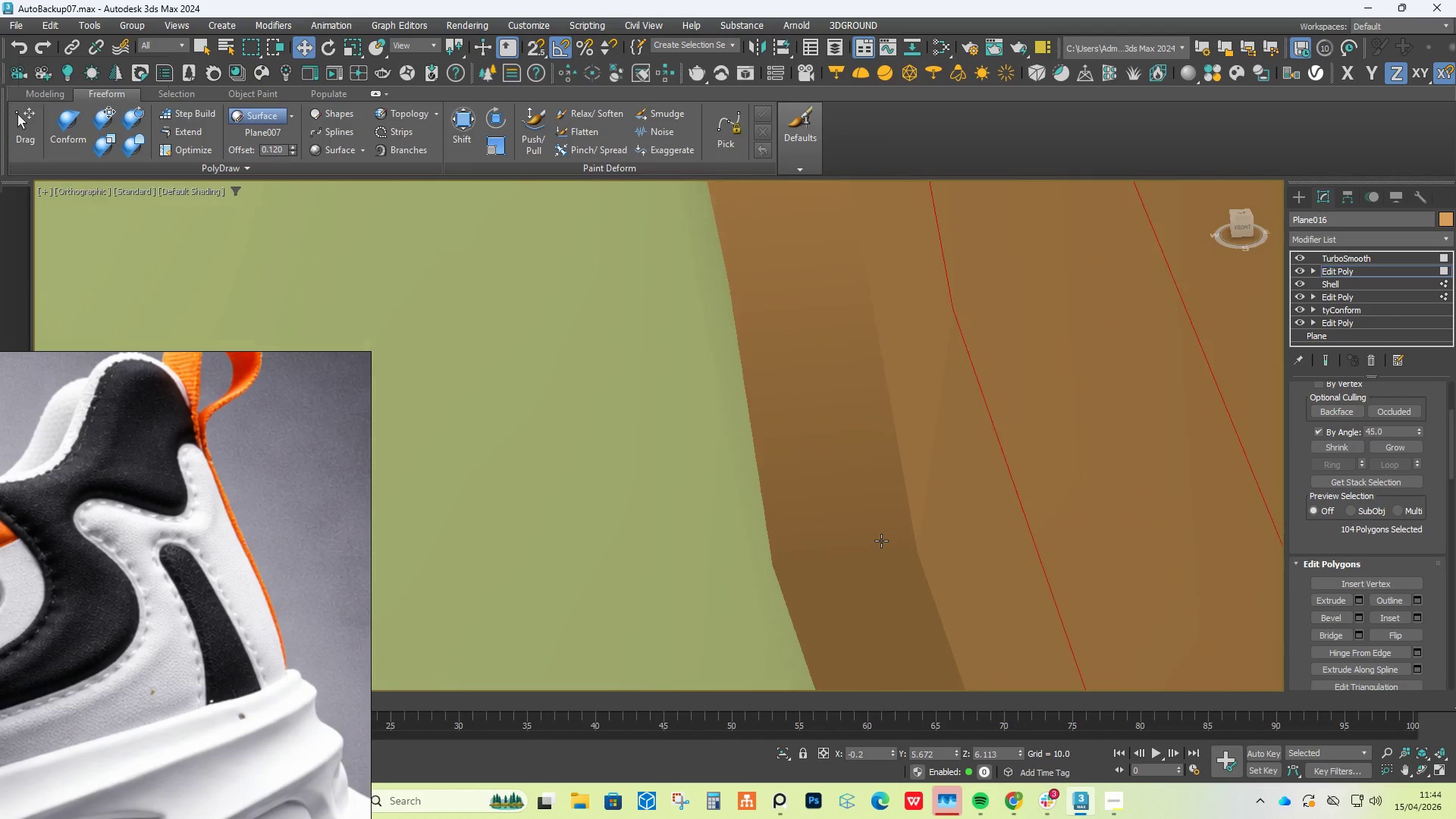 
left_click([901, 544])
 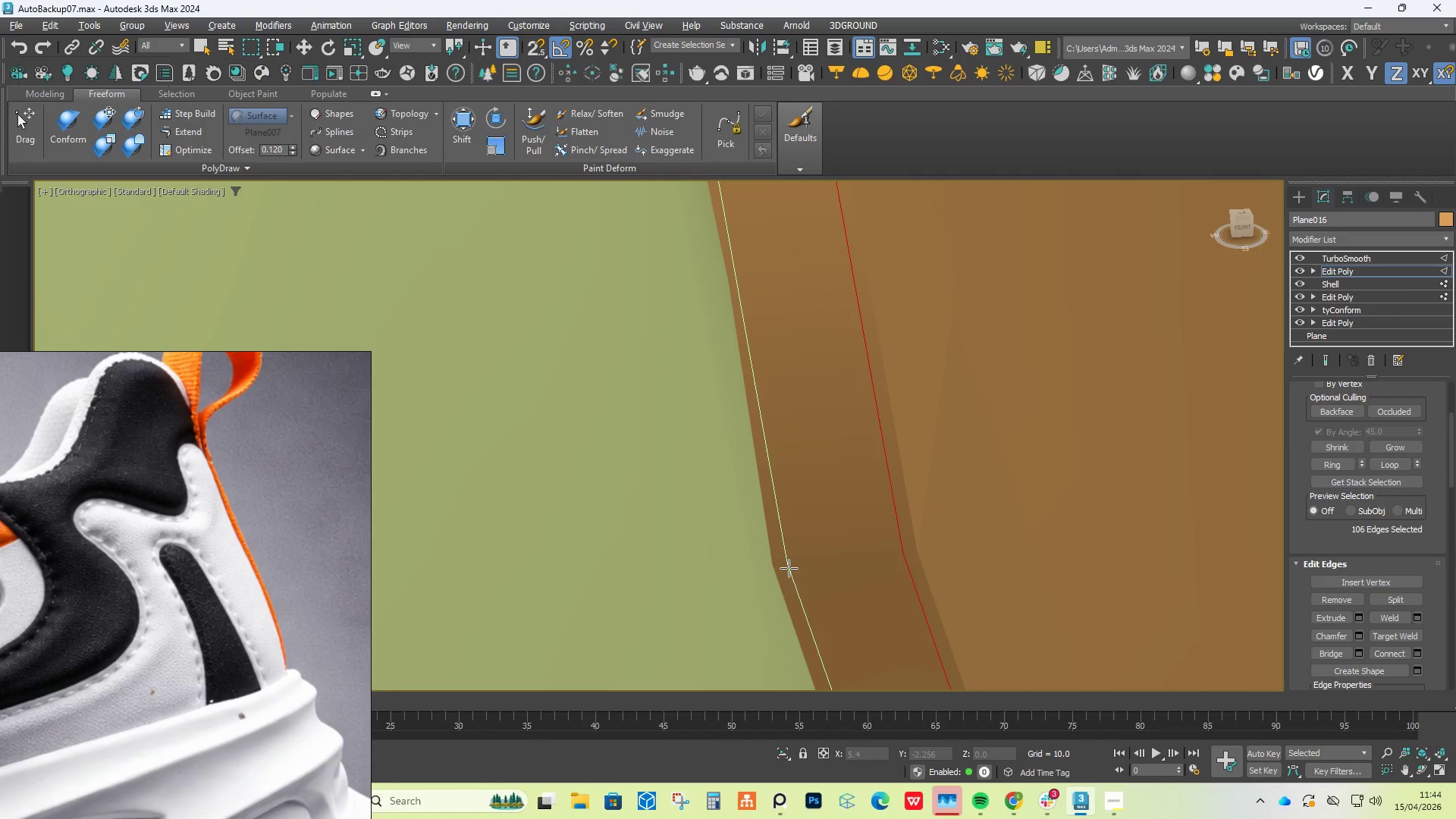 
left_click([785, 568])
 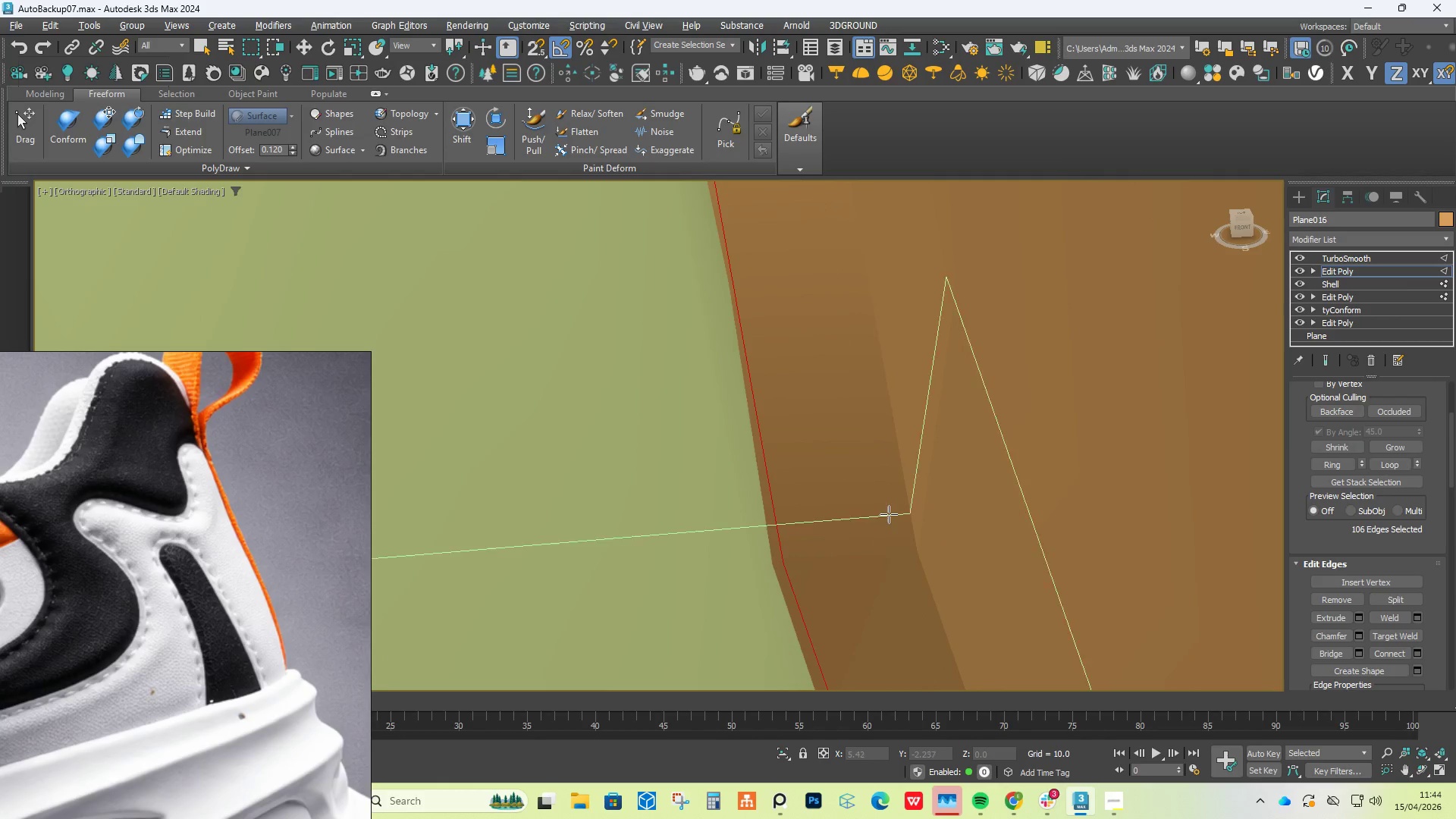 
right_click([890, 505])
 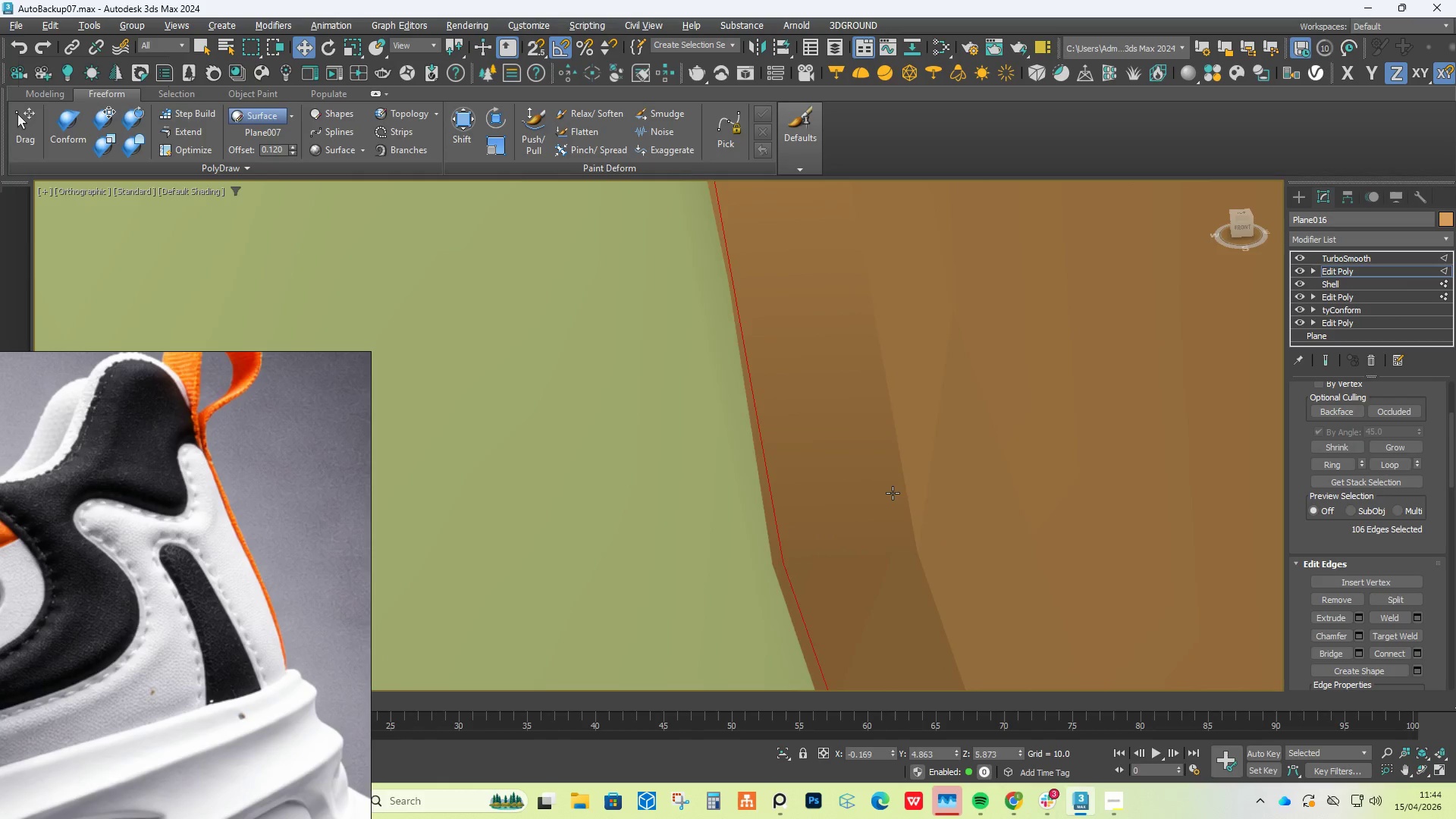 
hold_key(key=AltLeft, duration=0.47)
 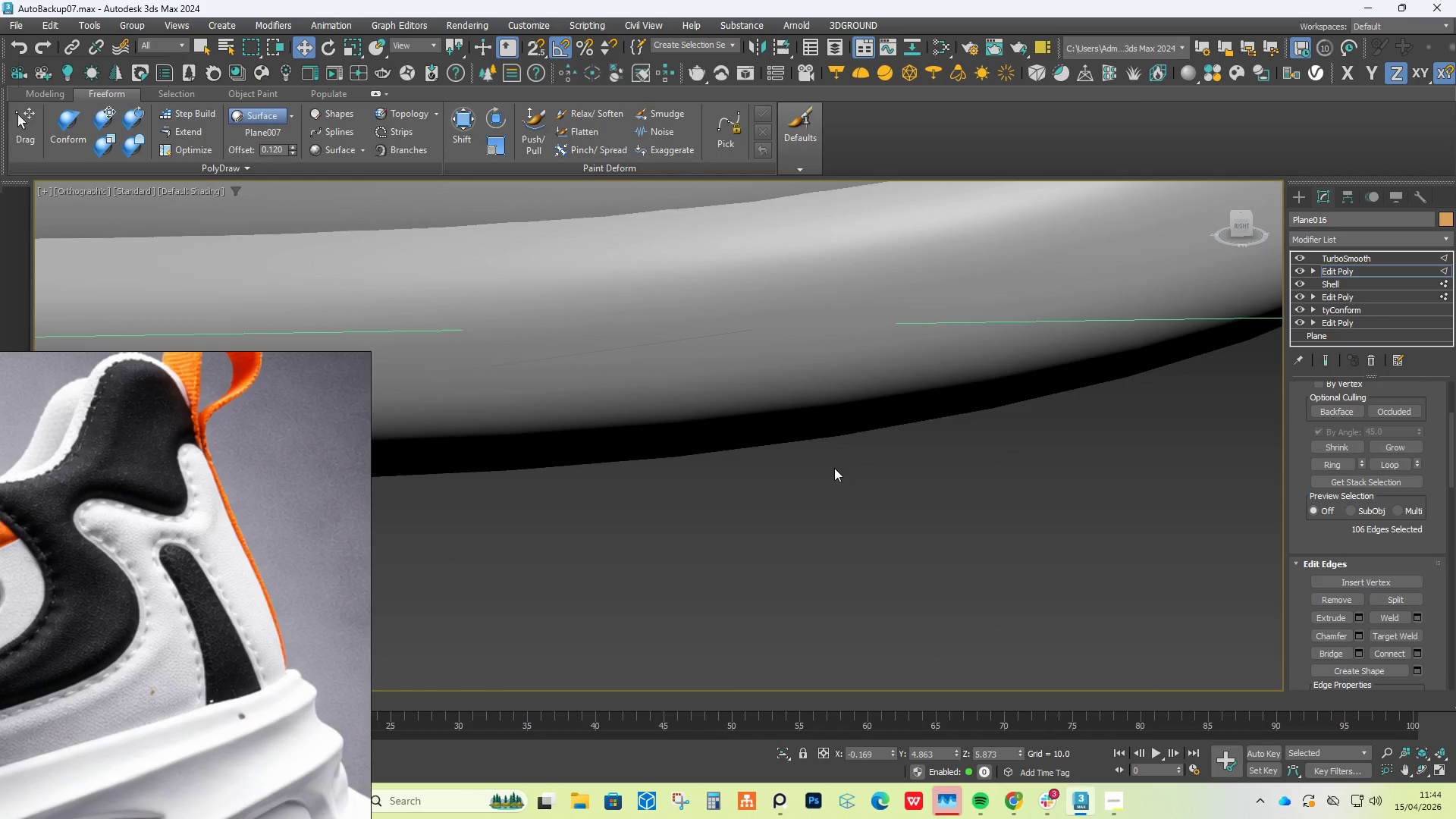 
scroll: coordinate [644, 407], scroll_direction: down, amount: 24.0
 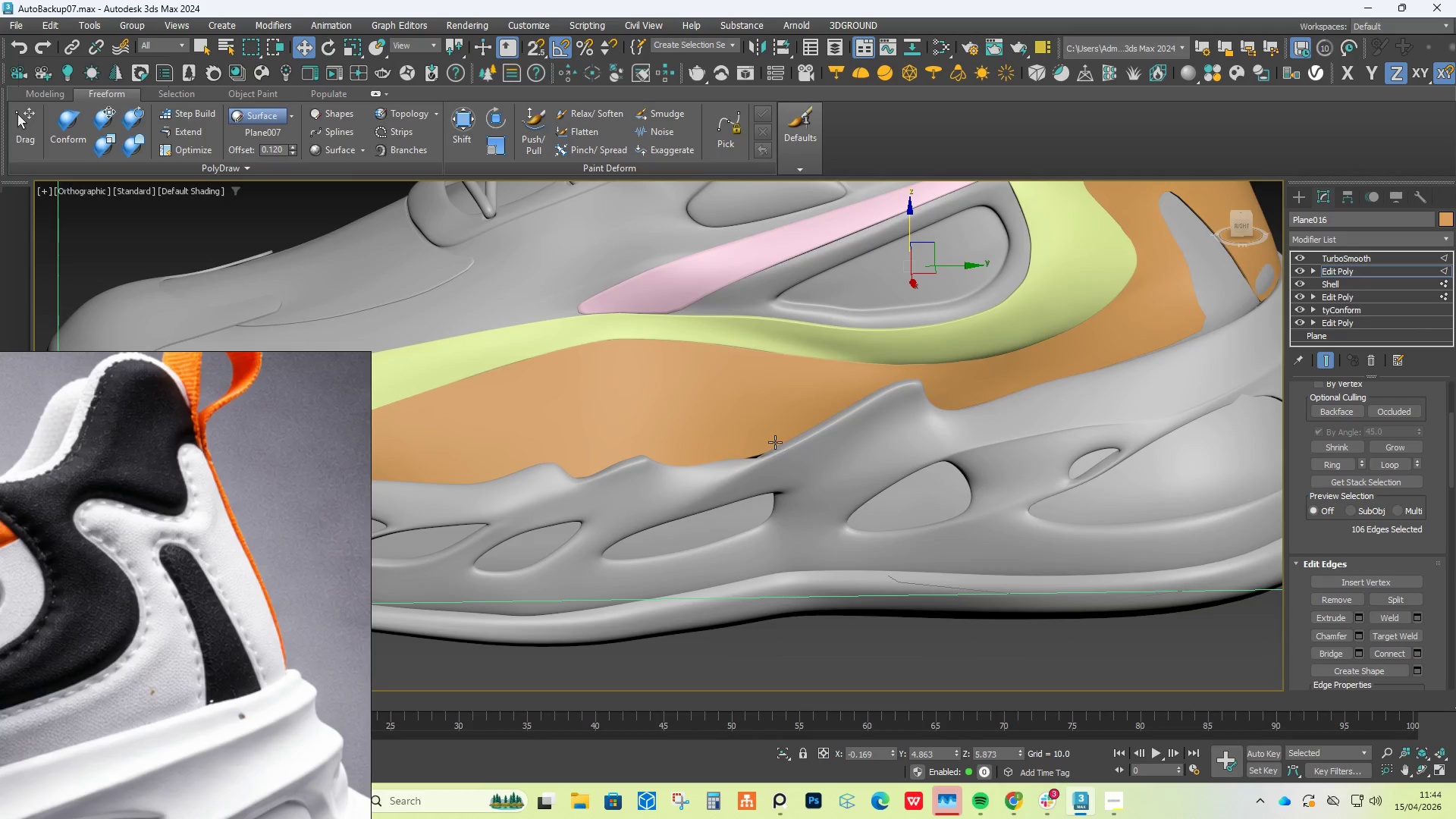 
hold_key(key=AltLeft, duration=0.45)
 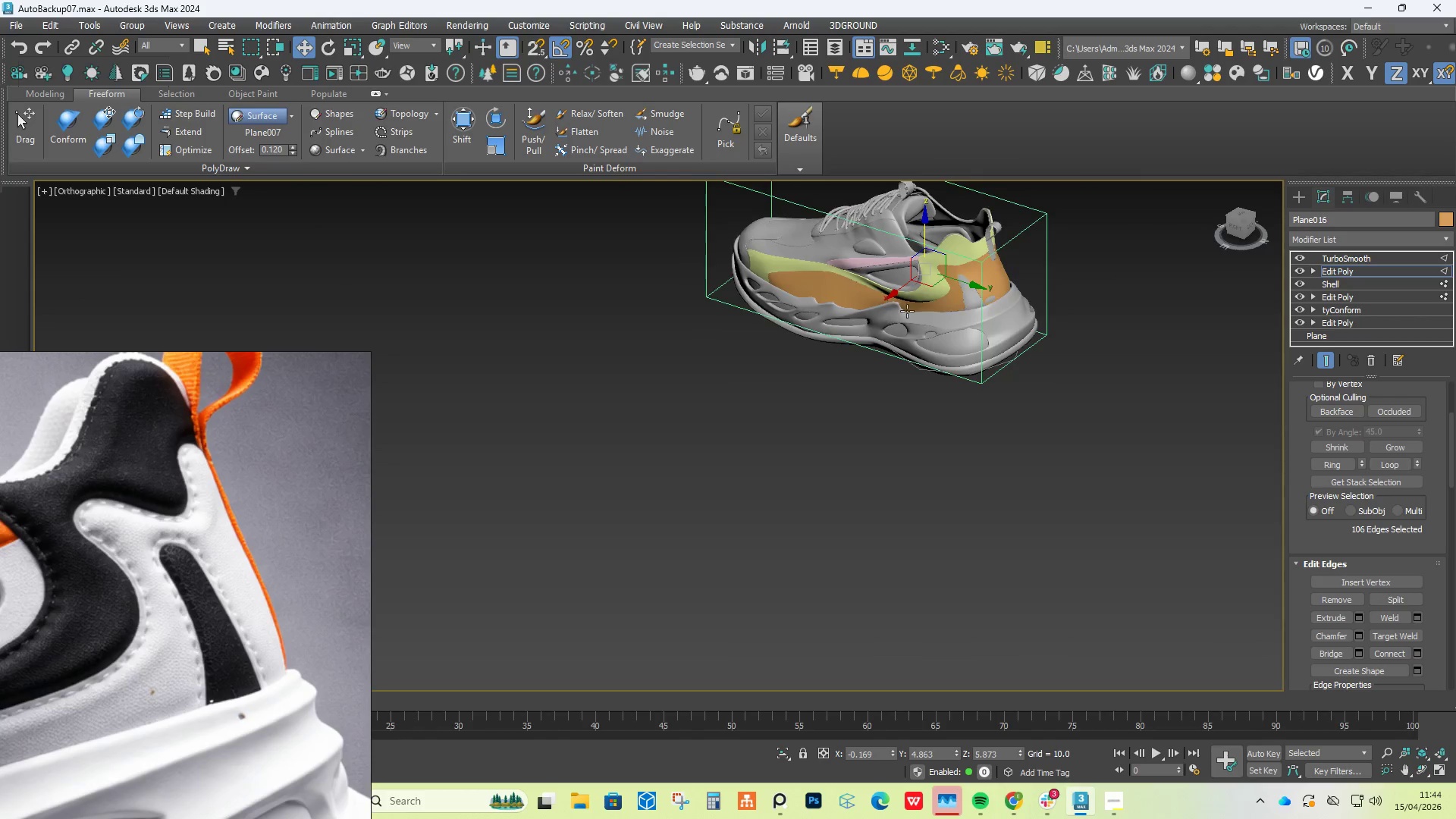 
scroll: coordinate [930, 271], scroll_direction: down, amount: 3.0
 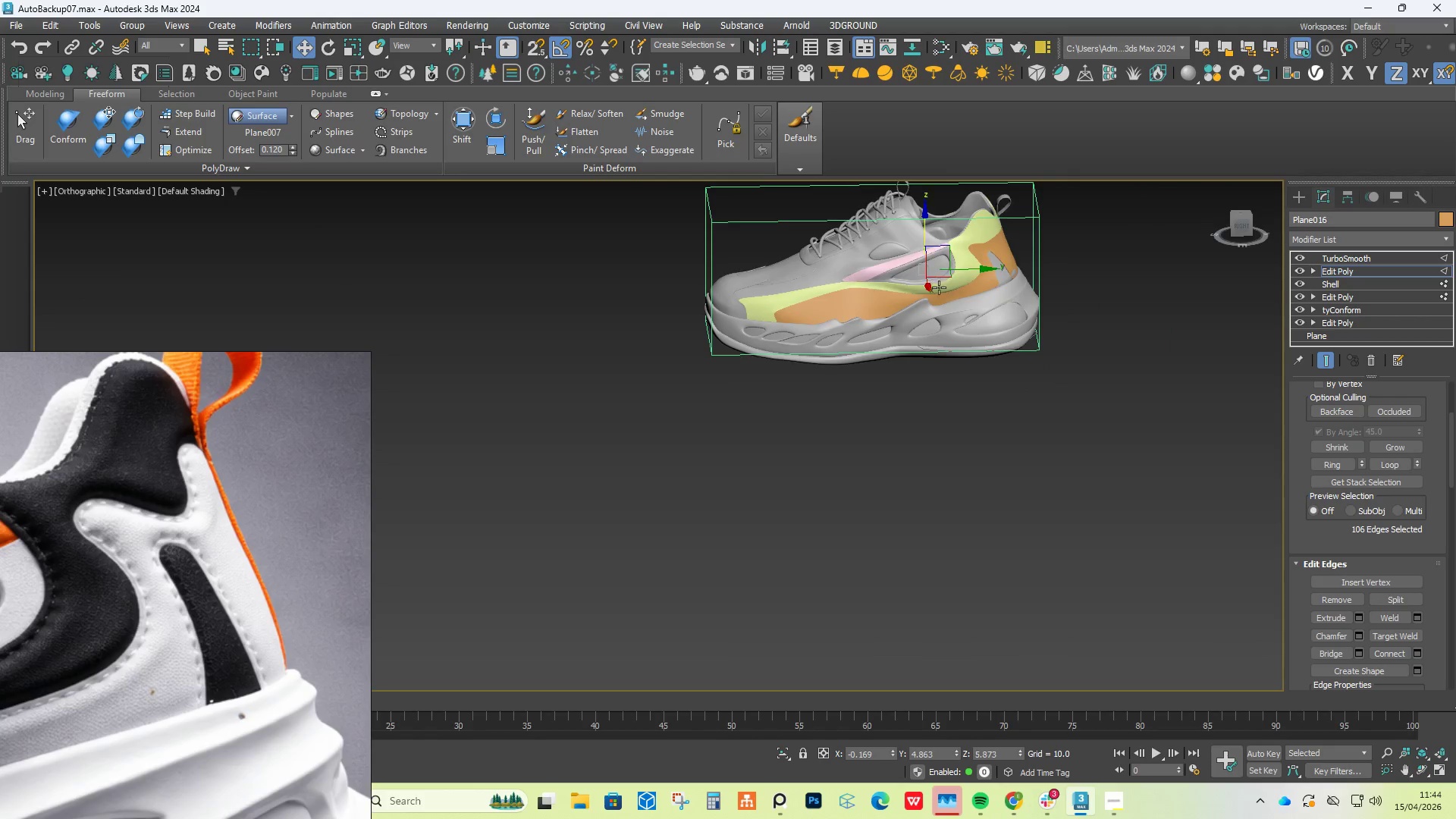 
scroll: coordinate [926, 306], scroll_direction: up, amount: 4.0
 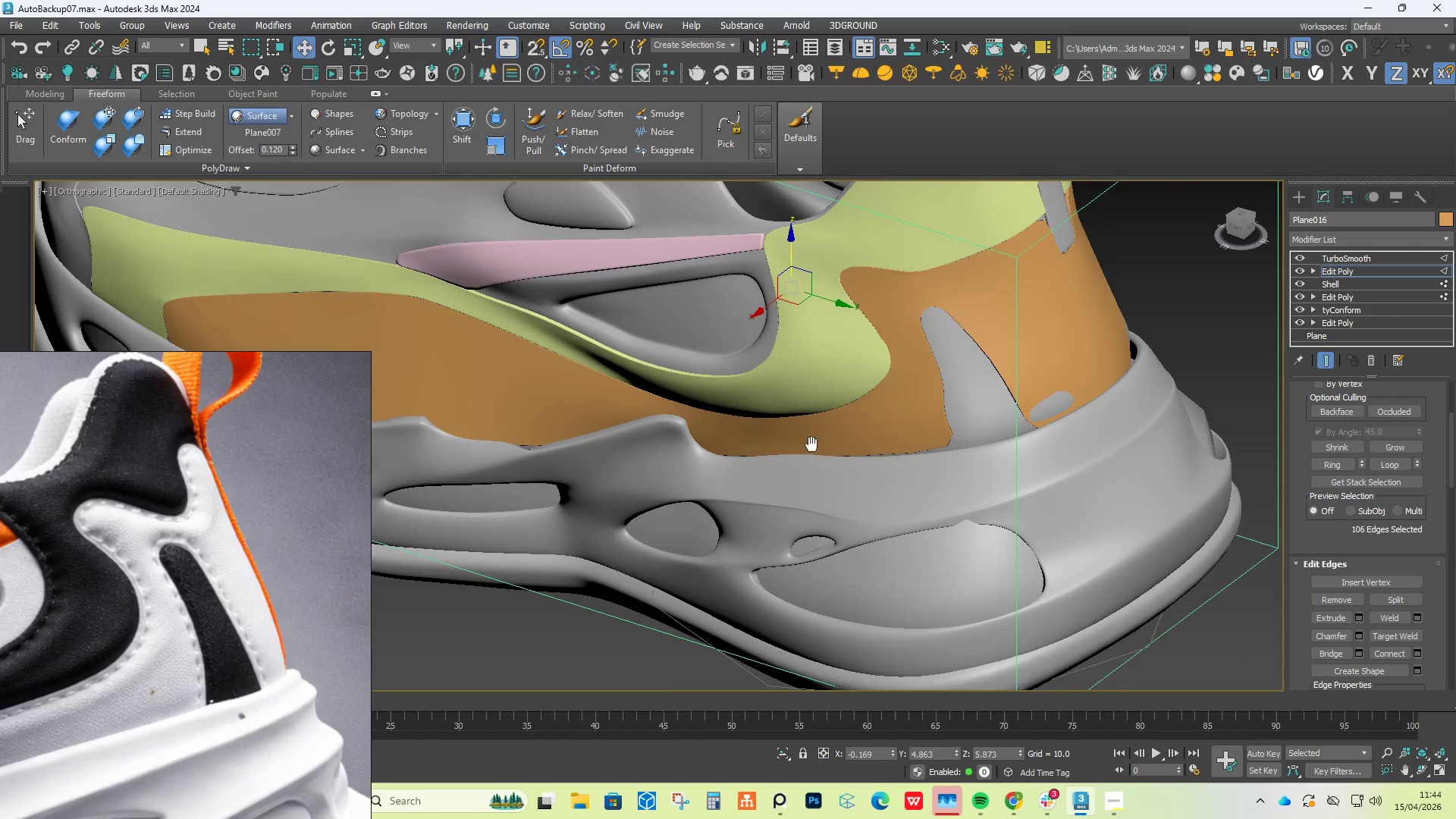 
hold_key(key=AltLeft, duration=0.75)
 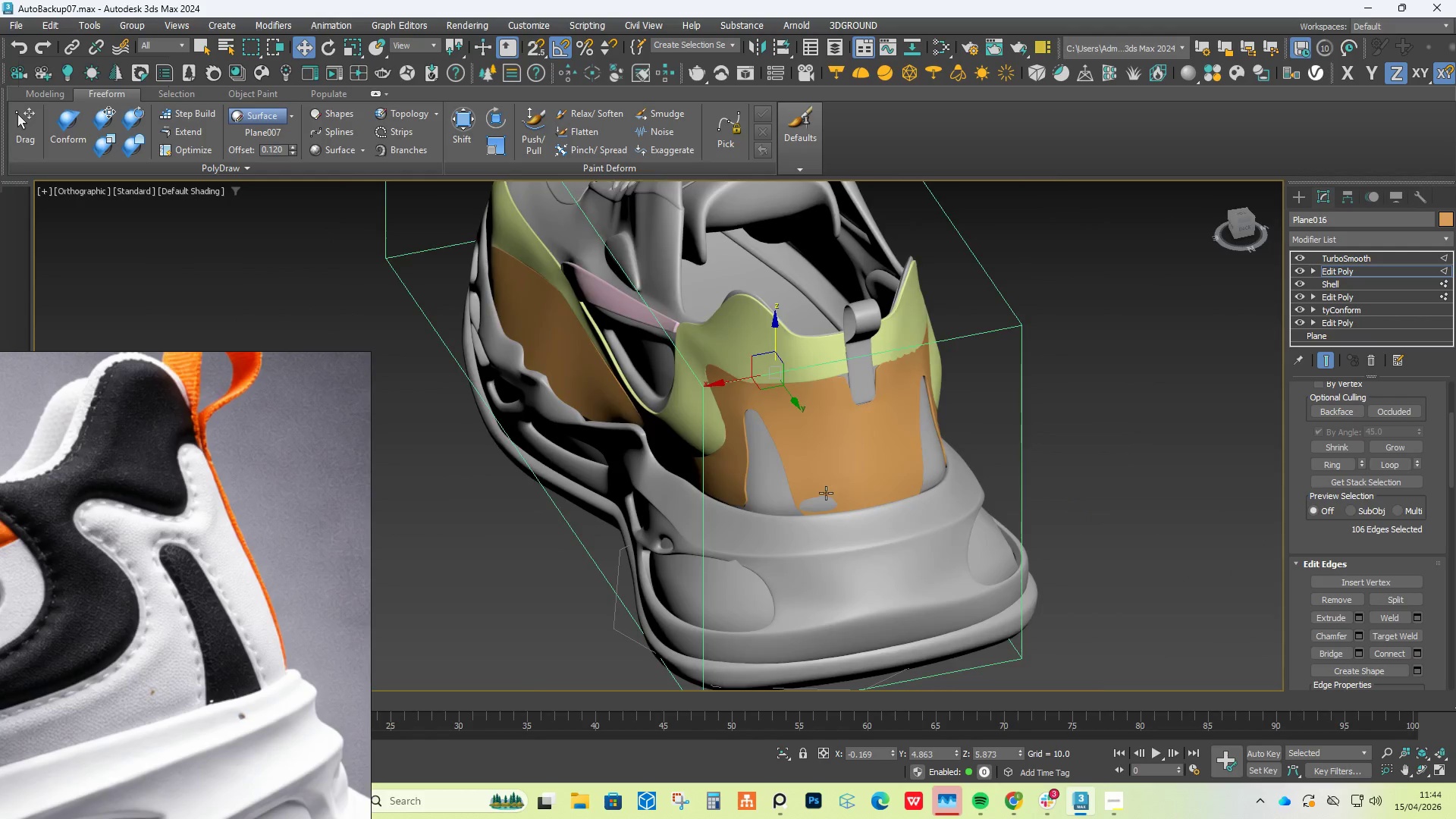 
scroll: coordinate [791, 483], scroll_direction: down, amount: 1.0
 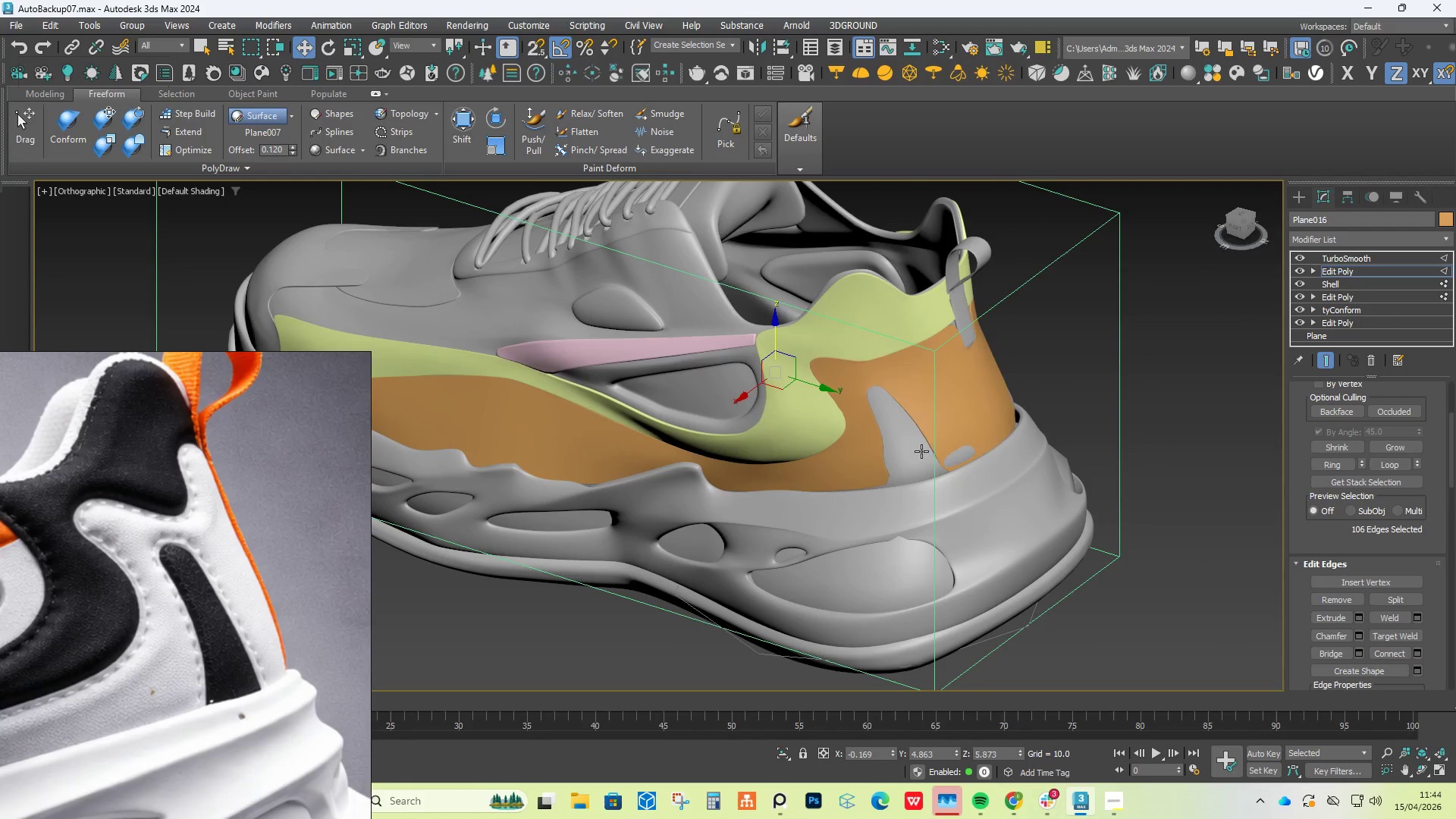 
scroll: coordinate [826, 508], scroll_direction: up, amount: 3.0
 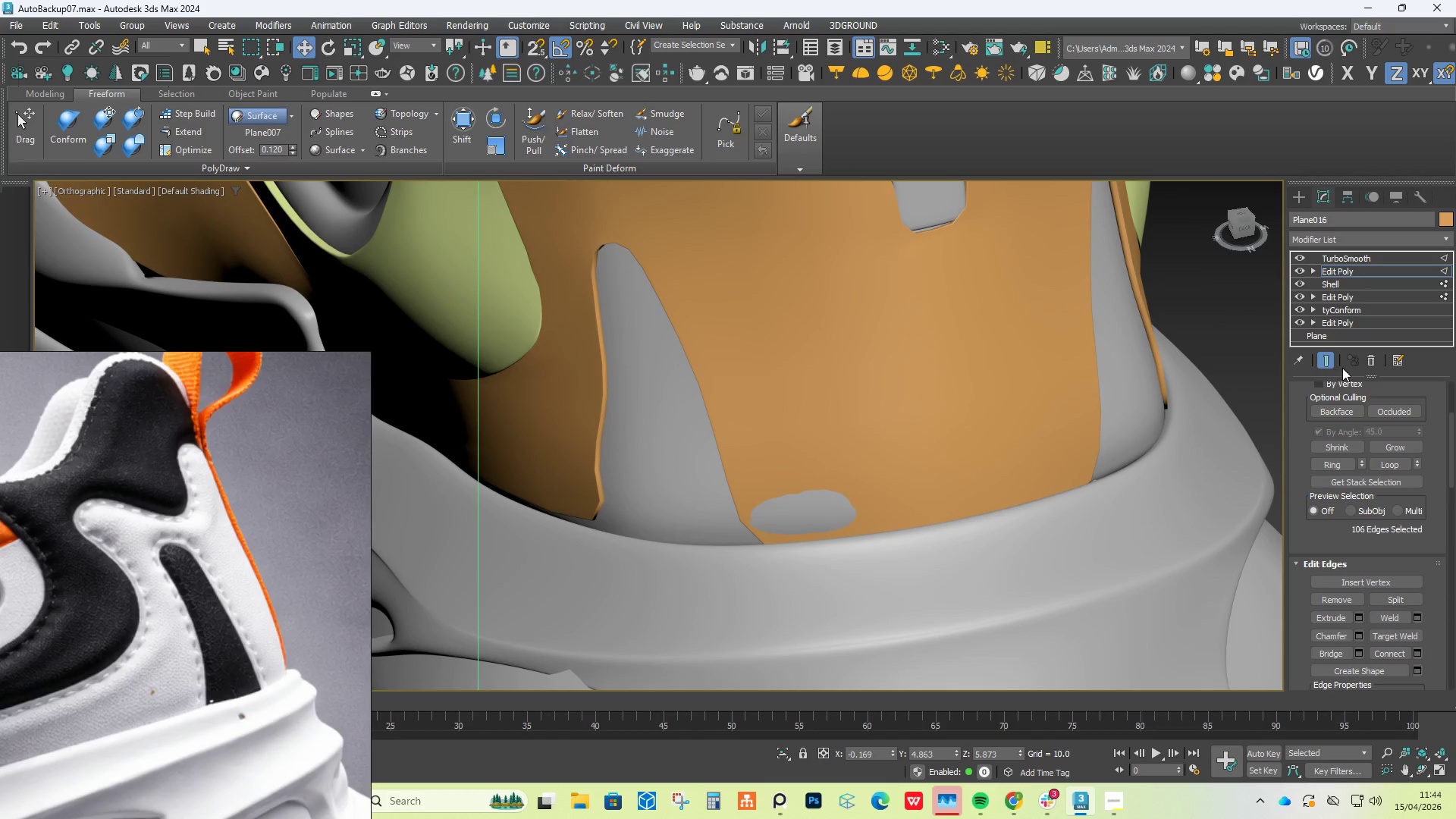 
left_click([1327, 361])
 